 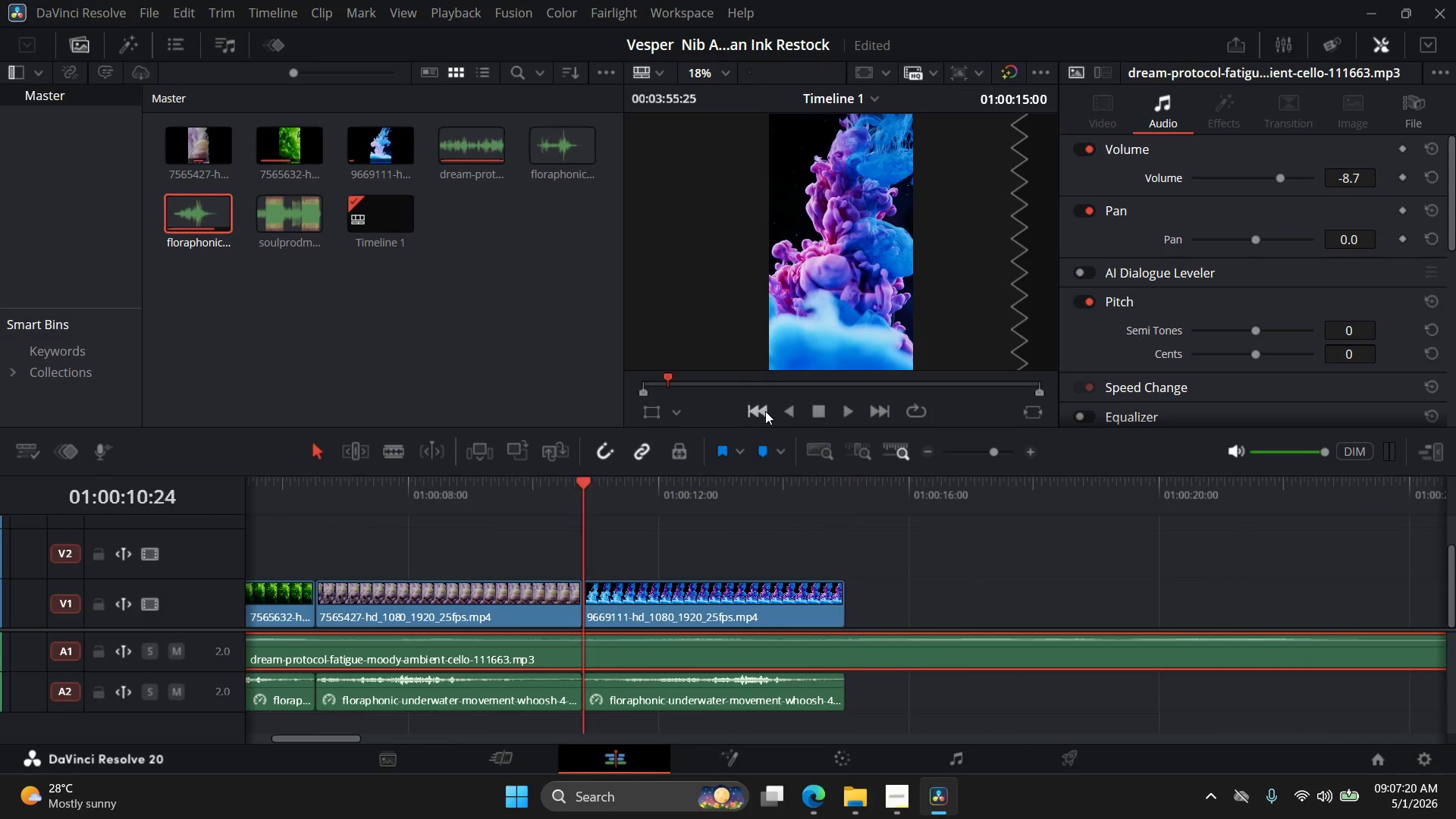 
triple_click([765, 411])
 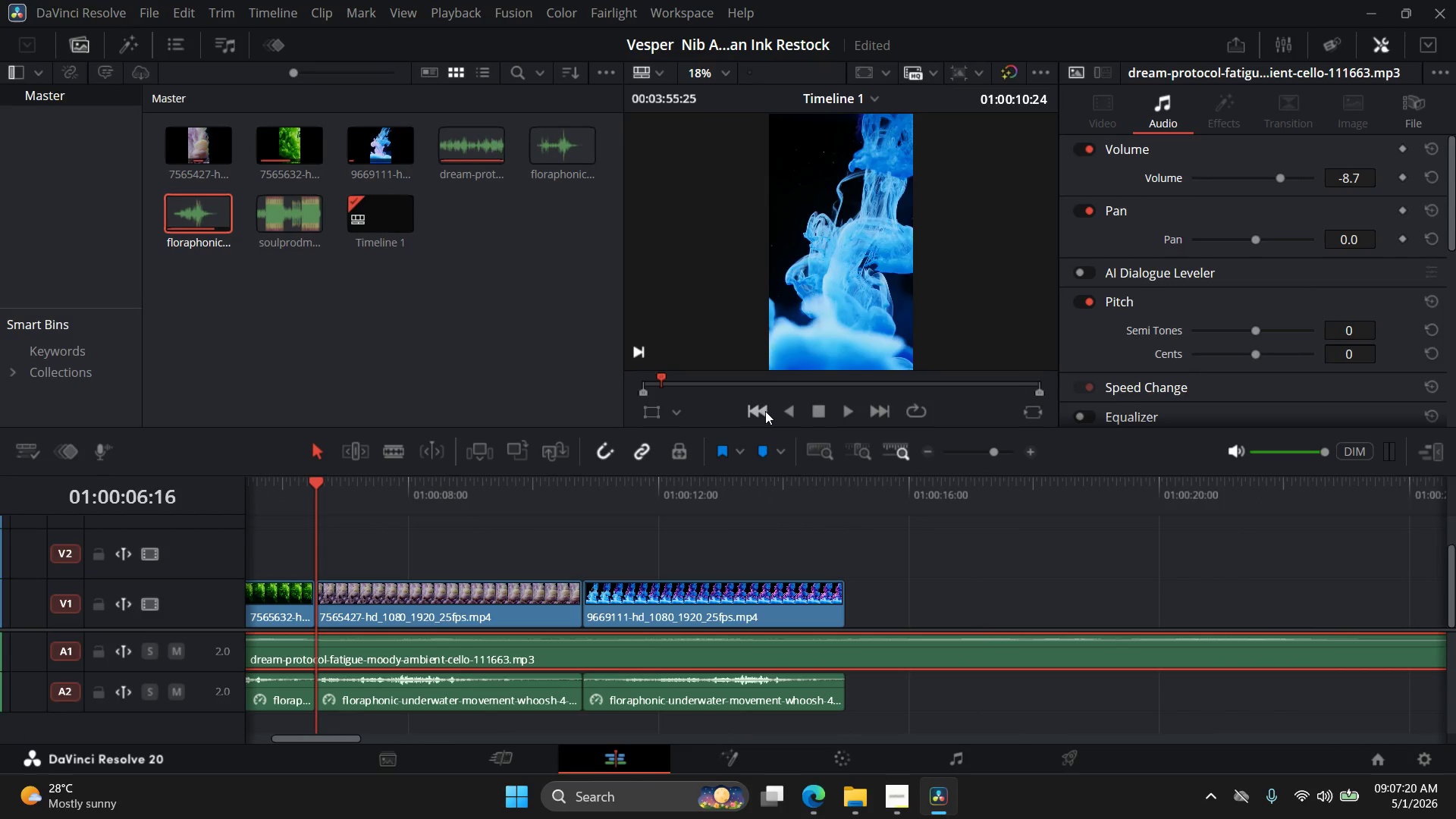 
triple_click([765, 411])
 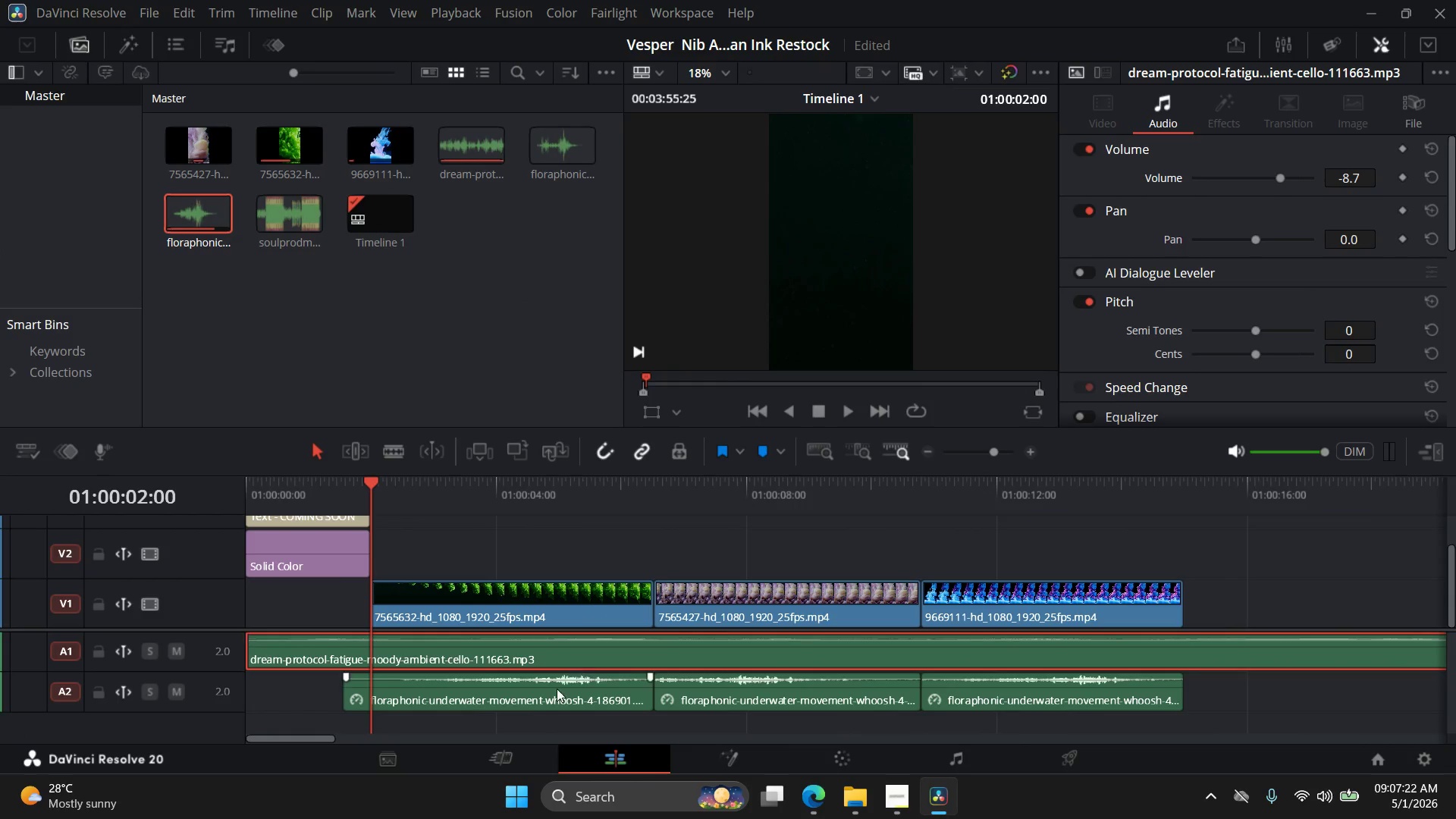 
left_click([533, 706])
 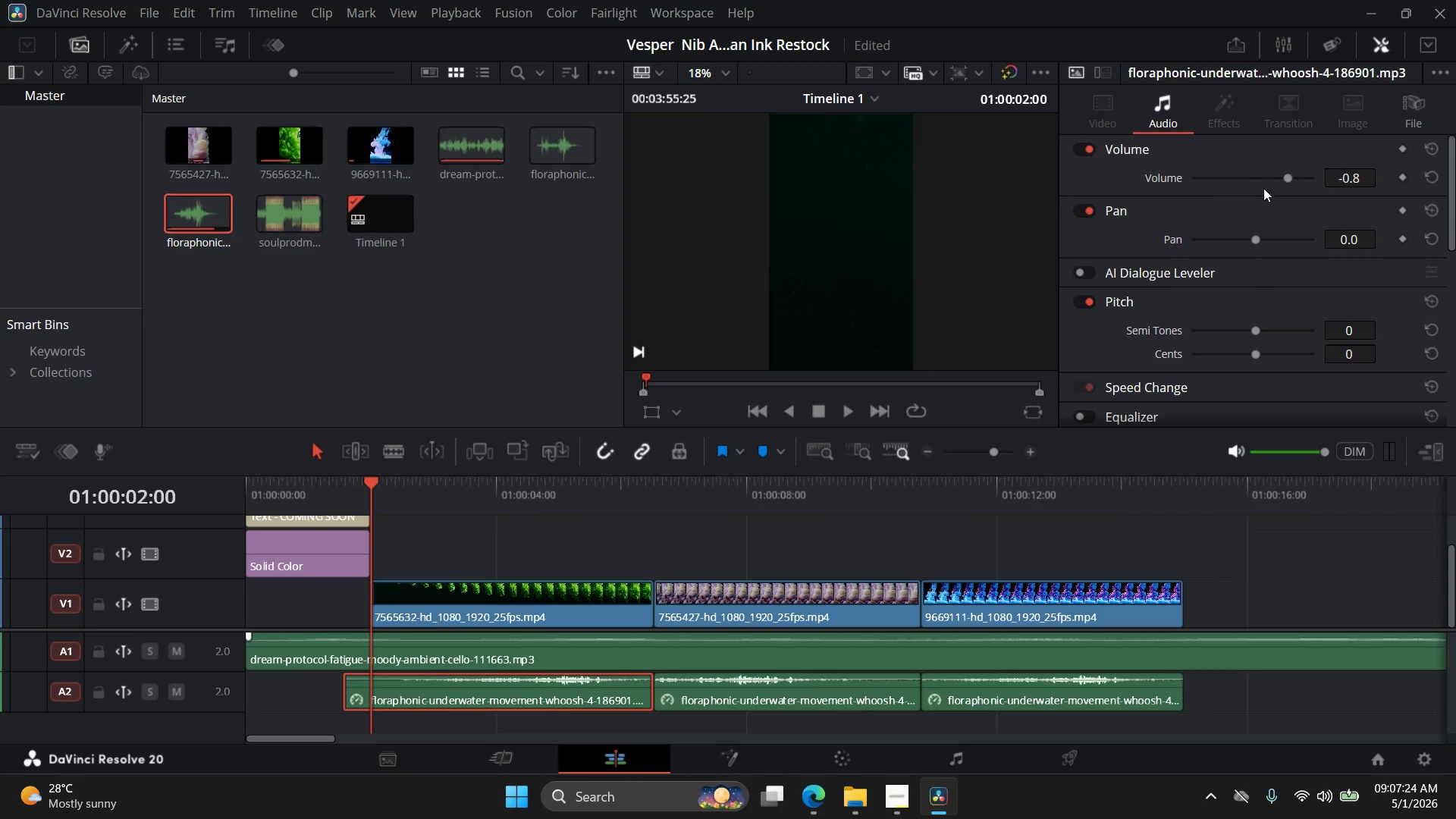 
left_click_drag(start_coordinate=[1287, 179], to_coordinate=[1278, 180])
 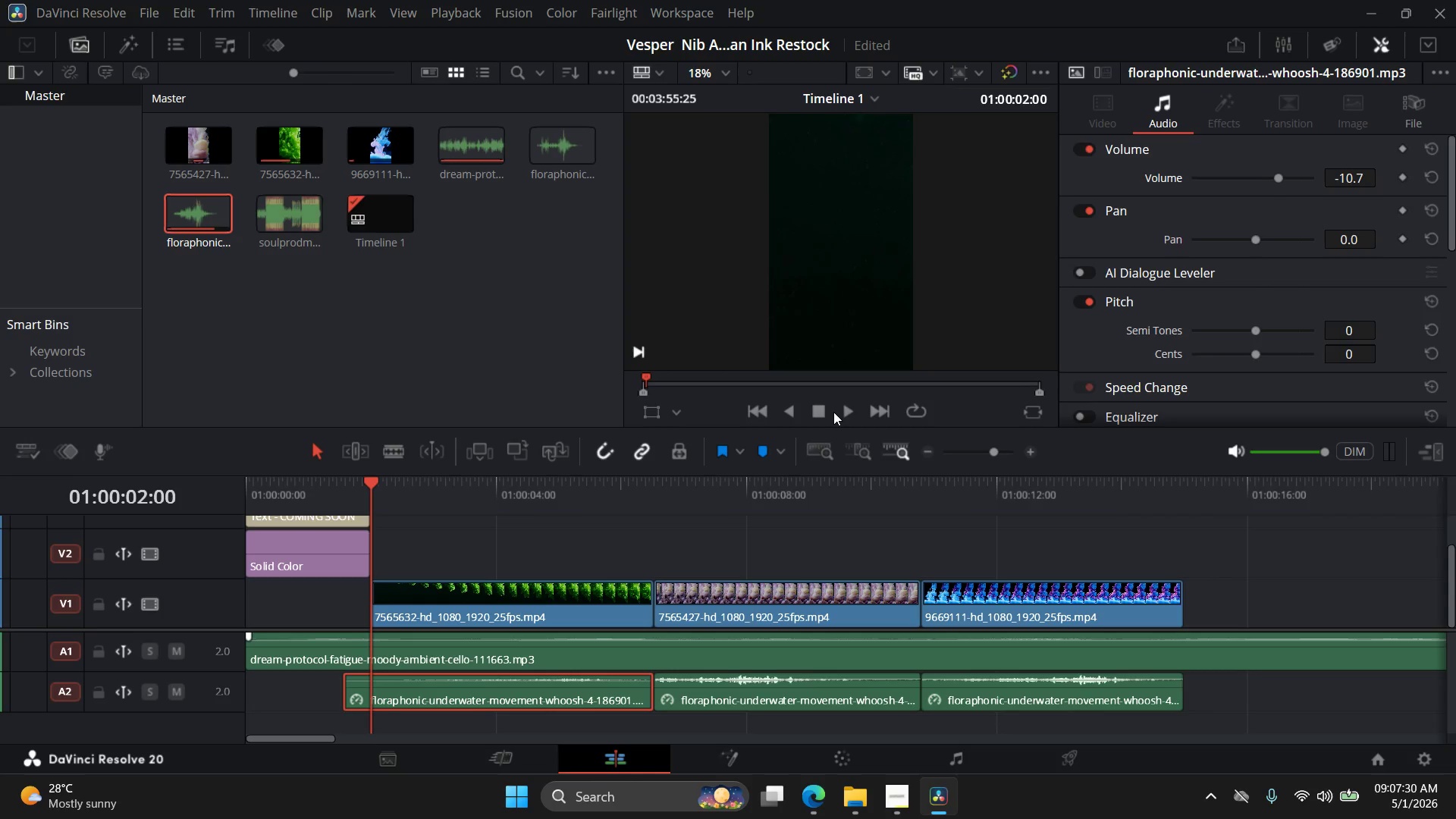 
left_click([839, 410])
 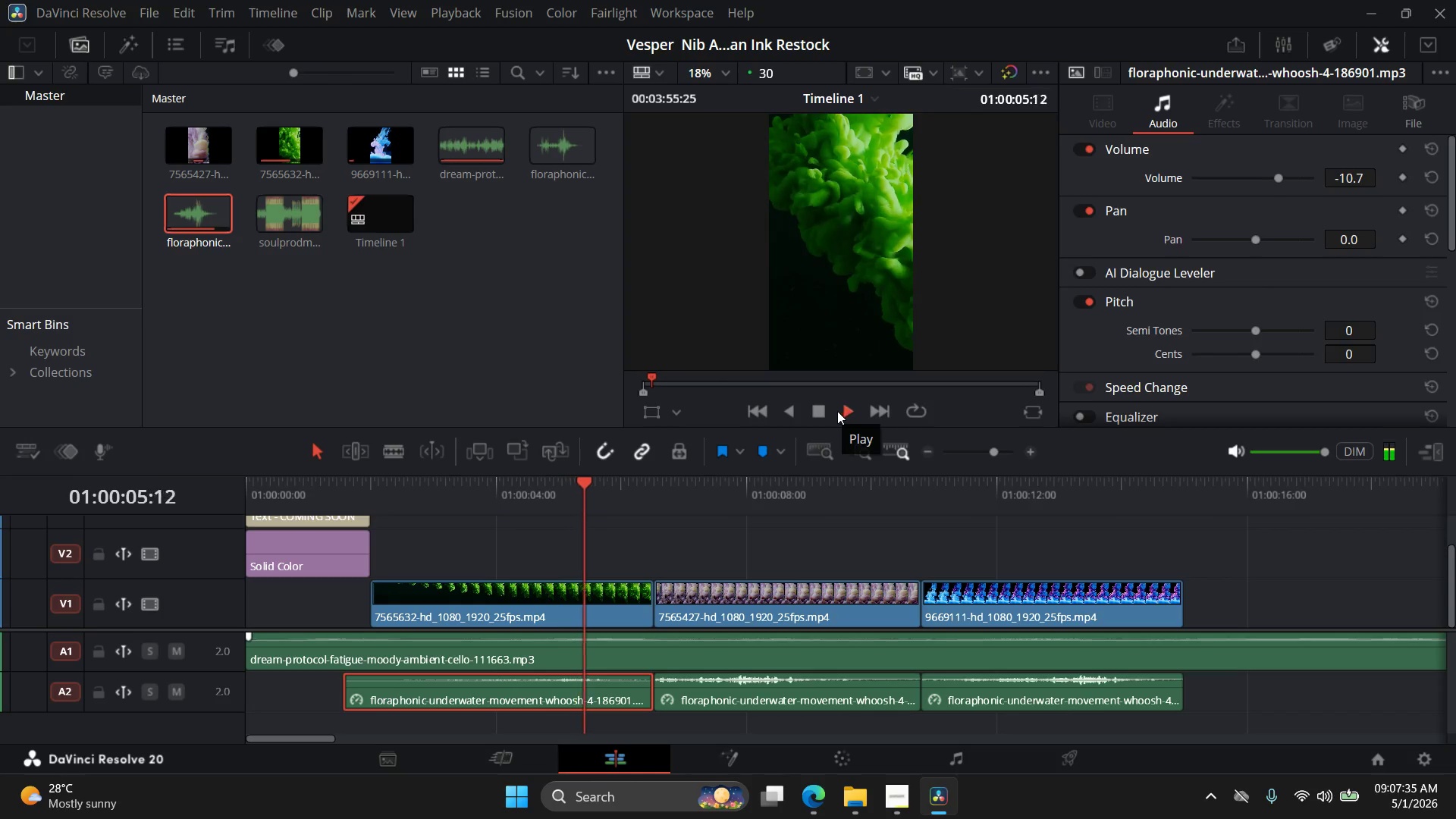 
wait(5.36)
 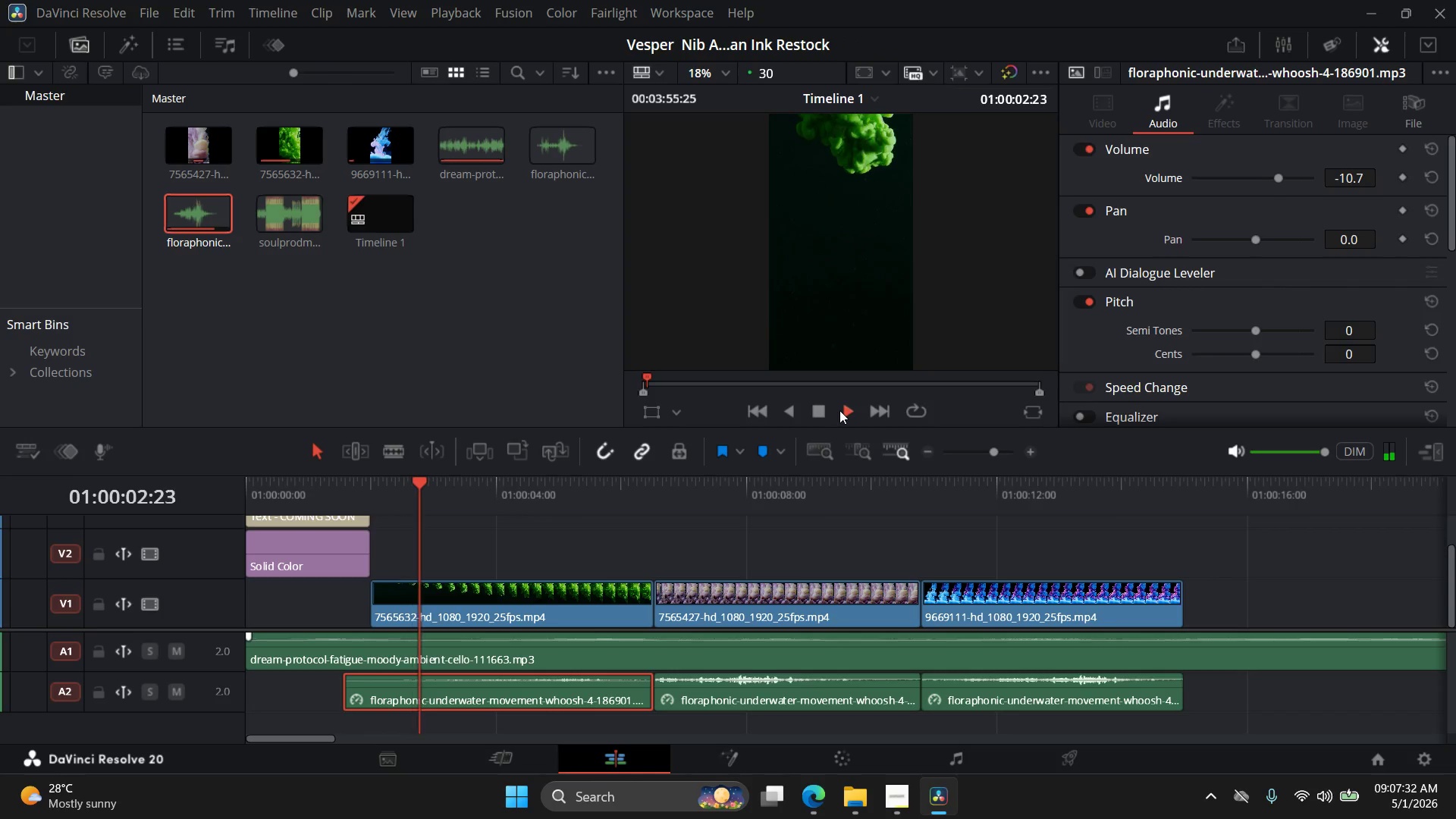 
left_click([826, 410])
 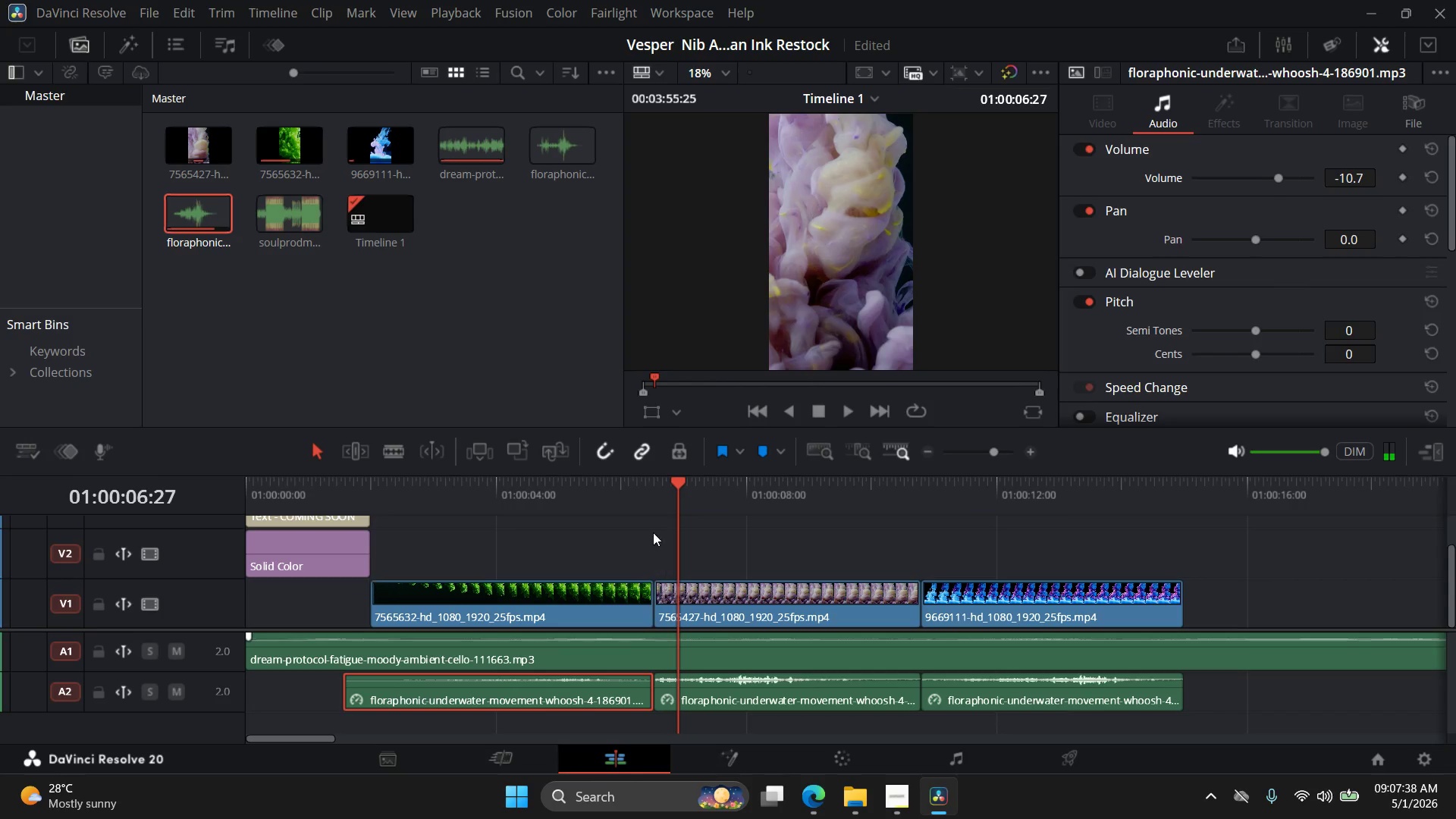 
left_click([711, 698])
 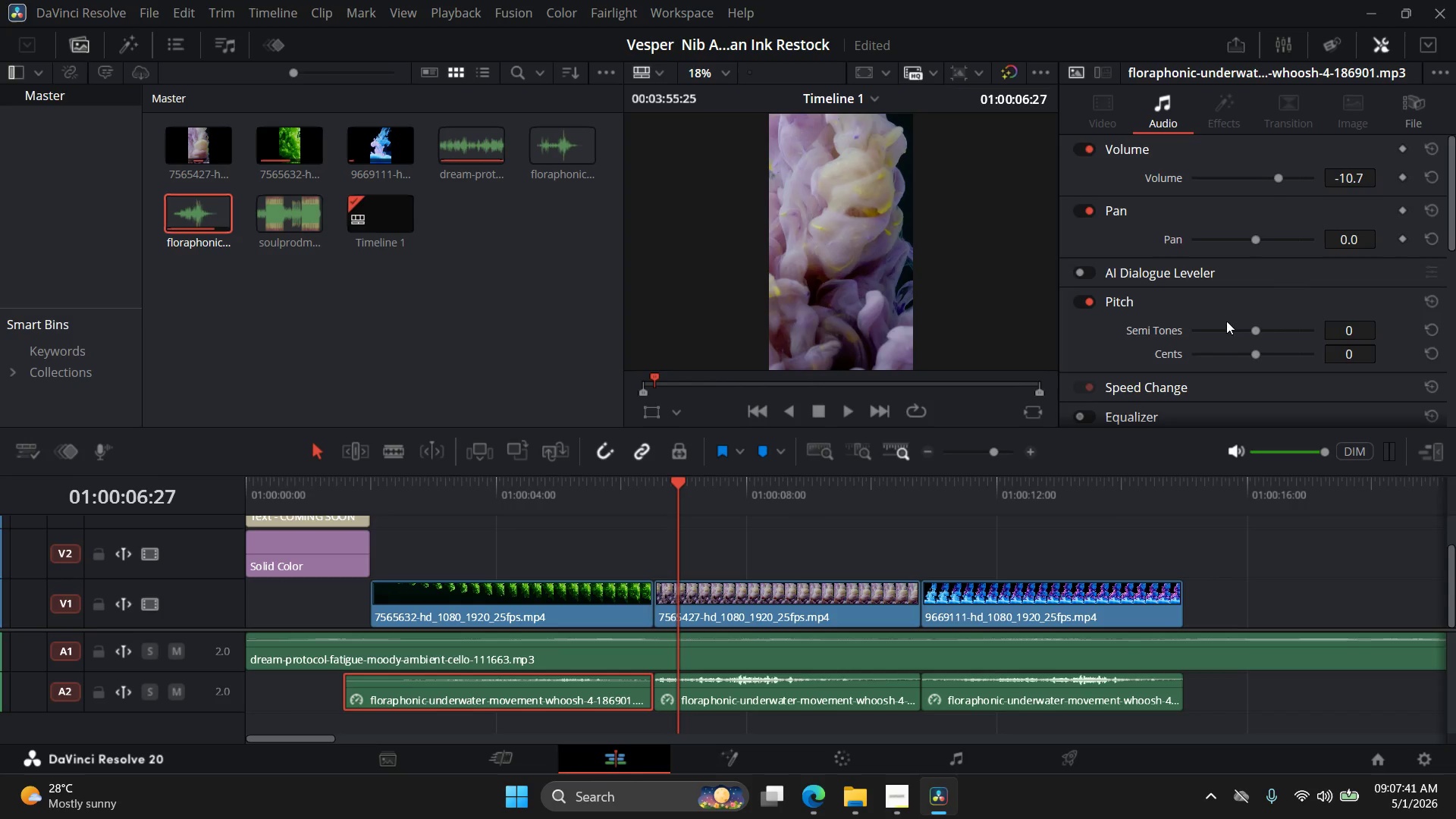 
double_click([1352, 178])
 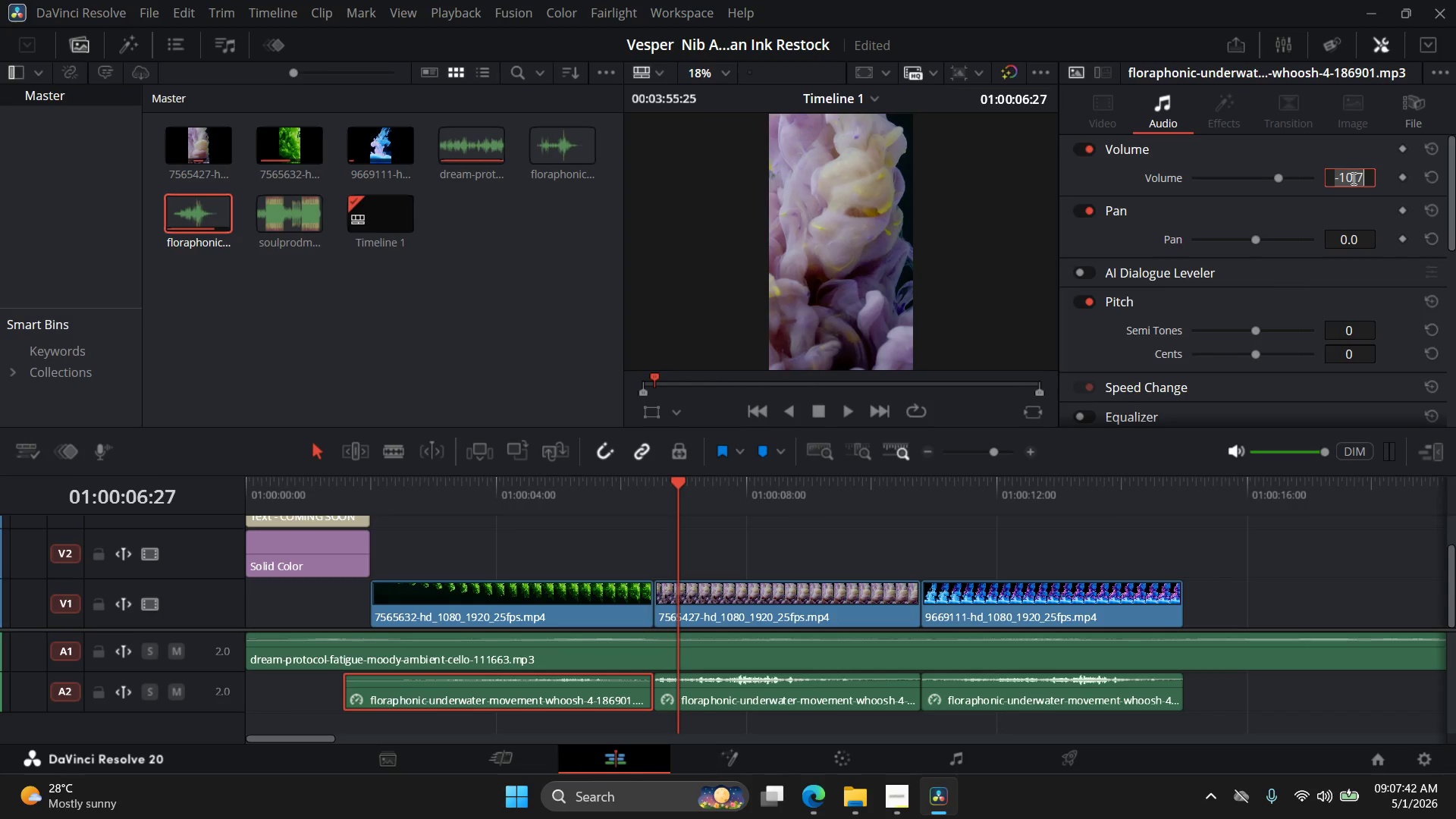 
triple_click([1352, 178])
 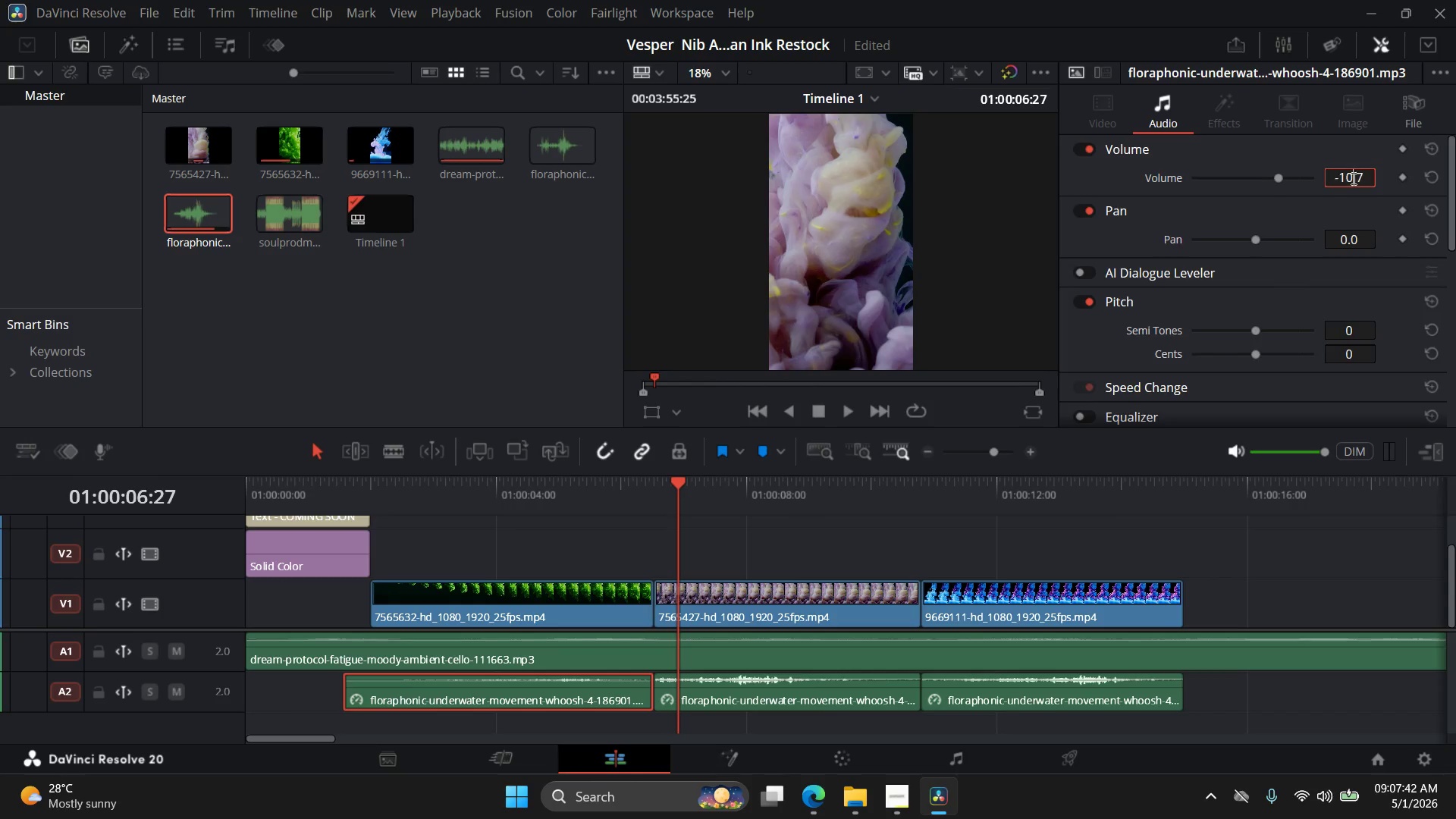 
triple_click([1352, 178])
 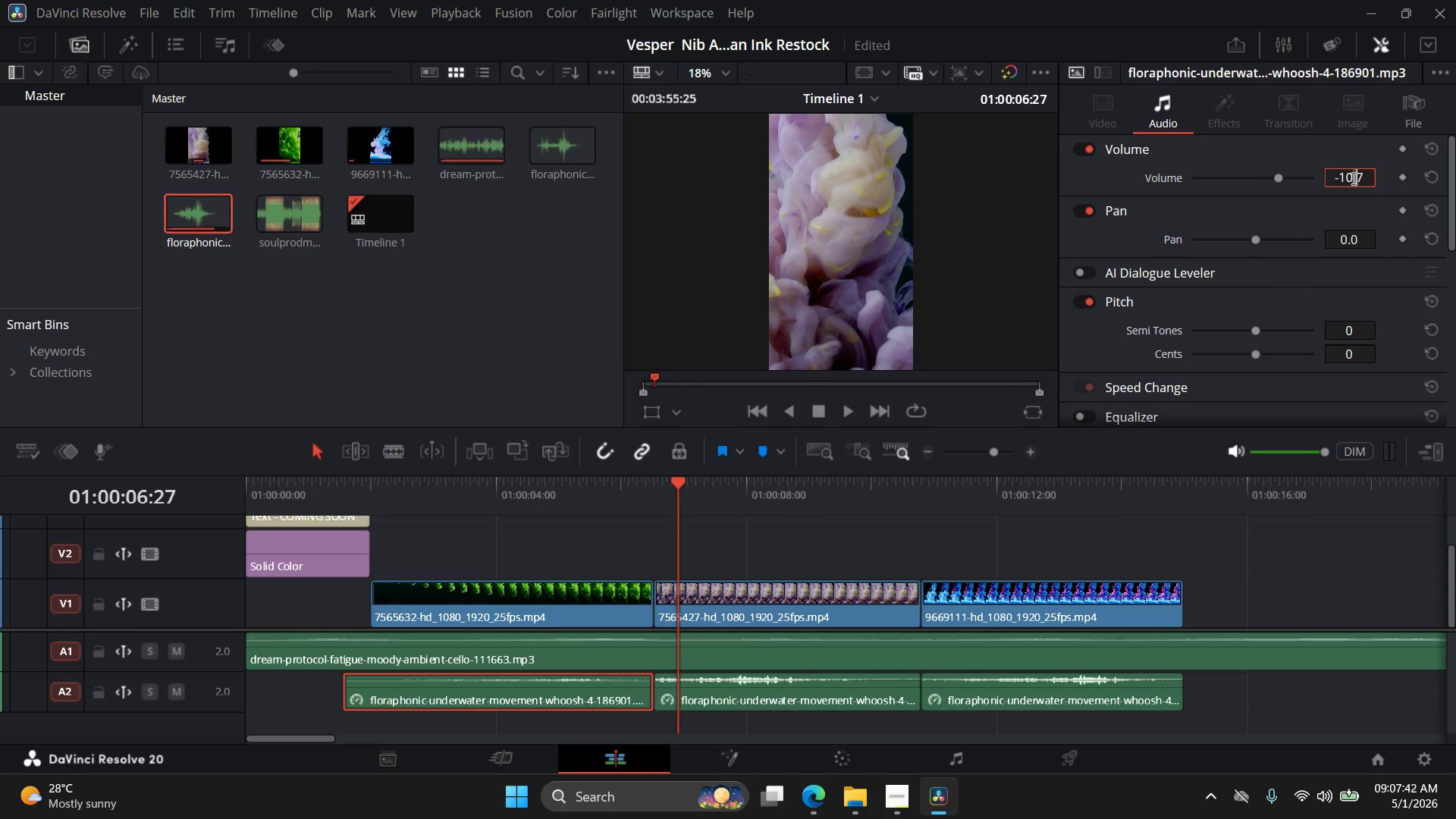 
triple_click([1352, 178])
 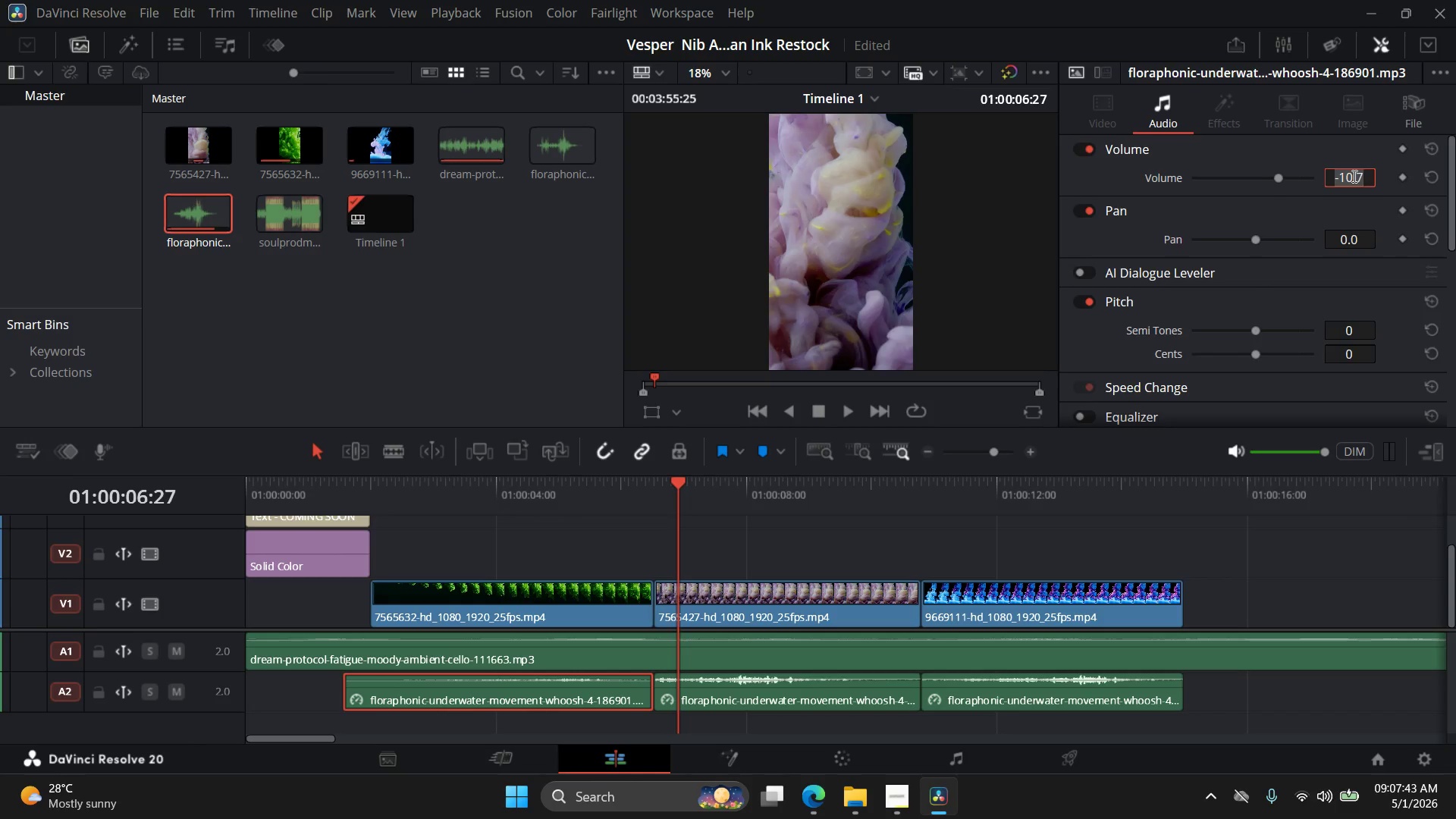 
key(NumpadSubtract)
 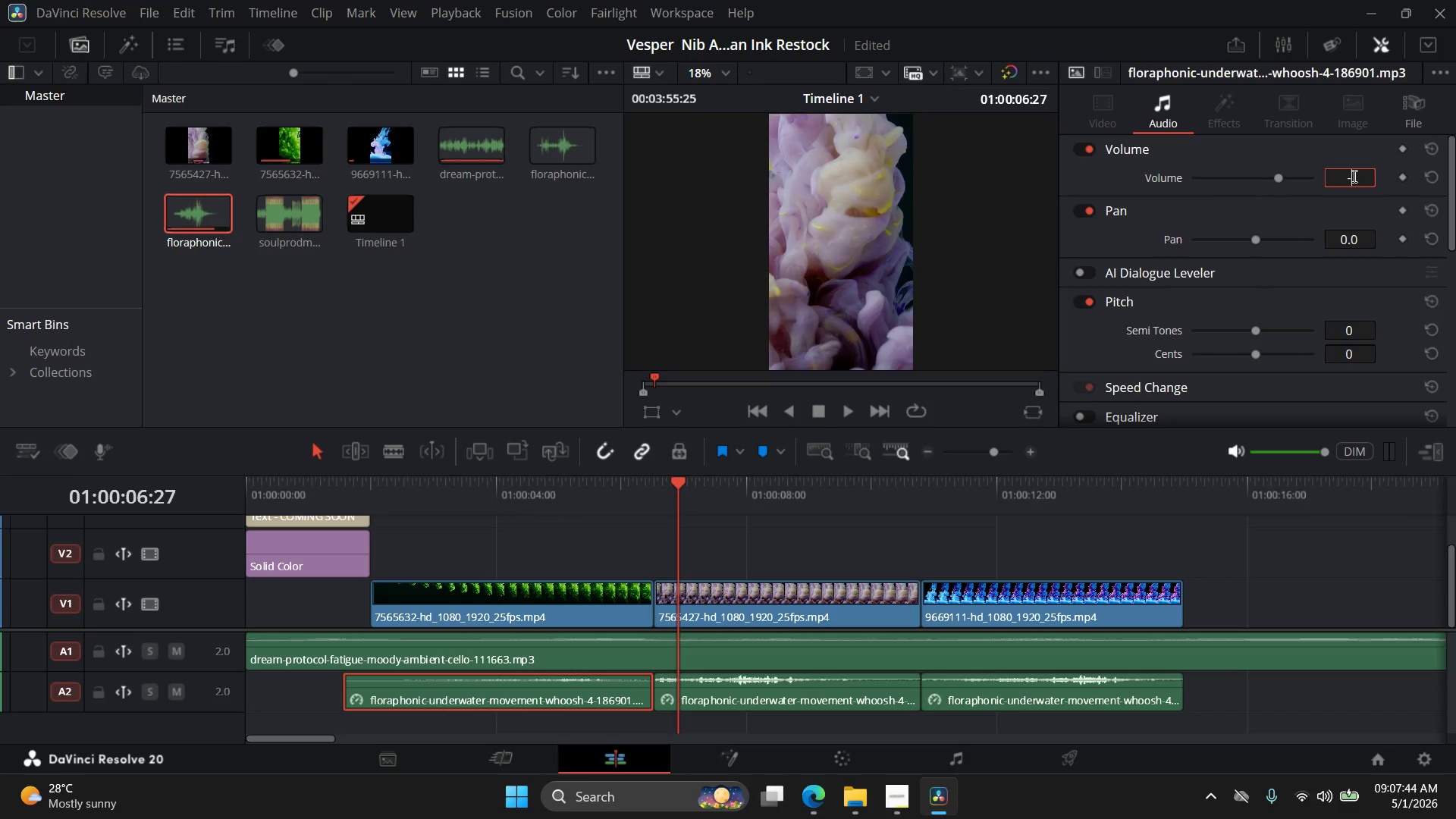 
key(Numpad1)
 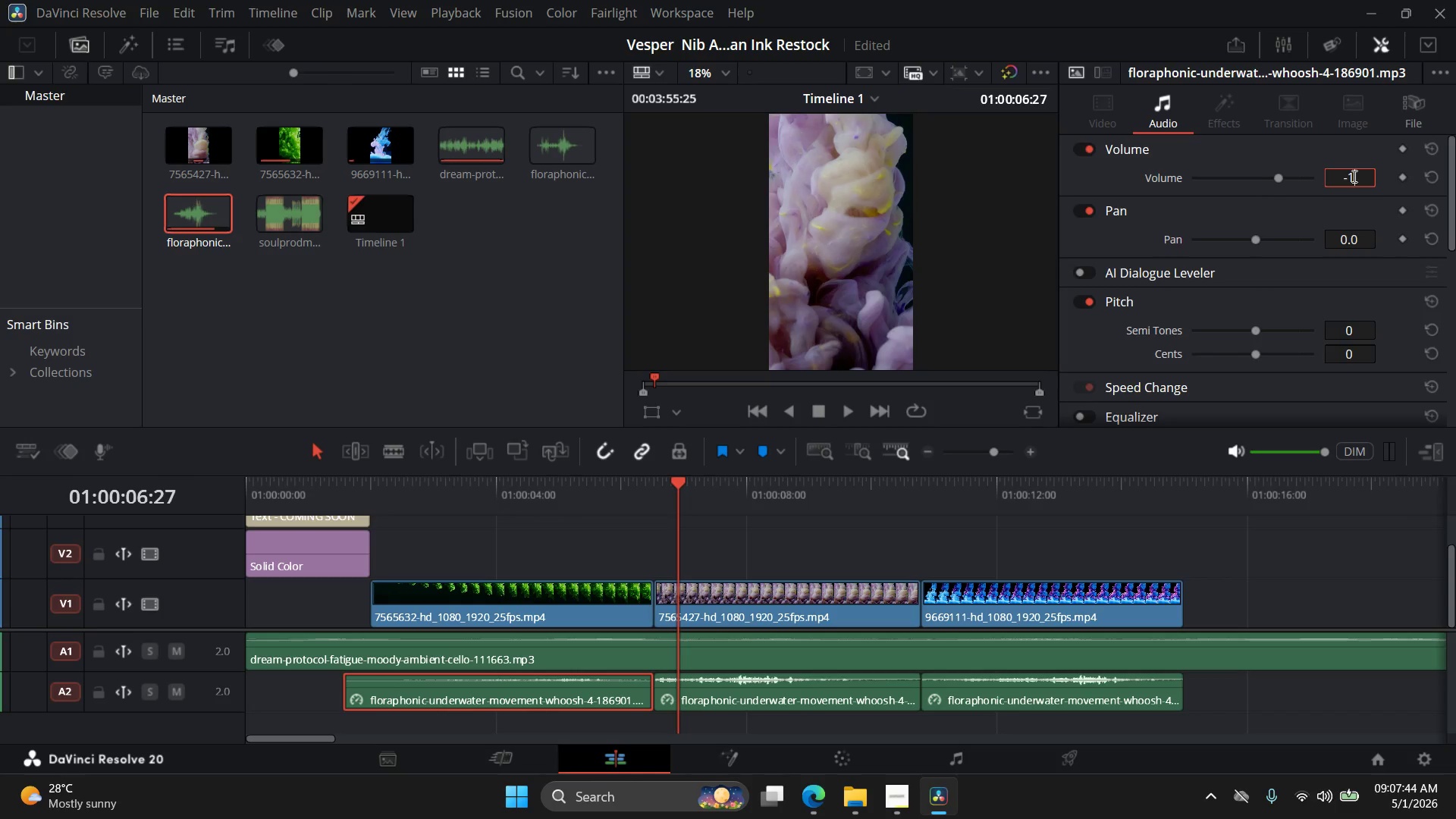 
key(Numpad1)
 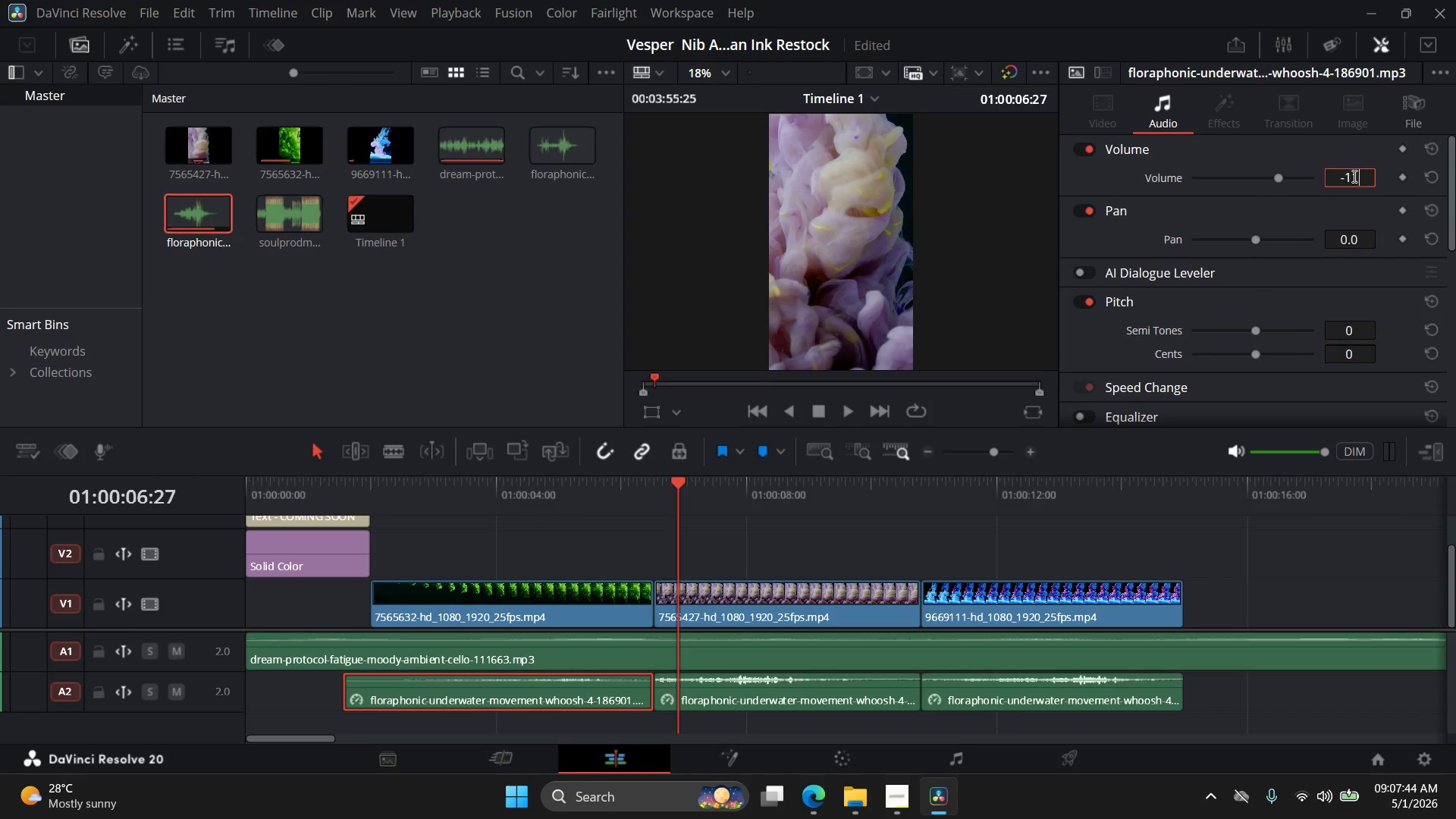 
key(NumpadEnter)
 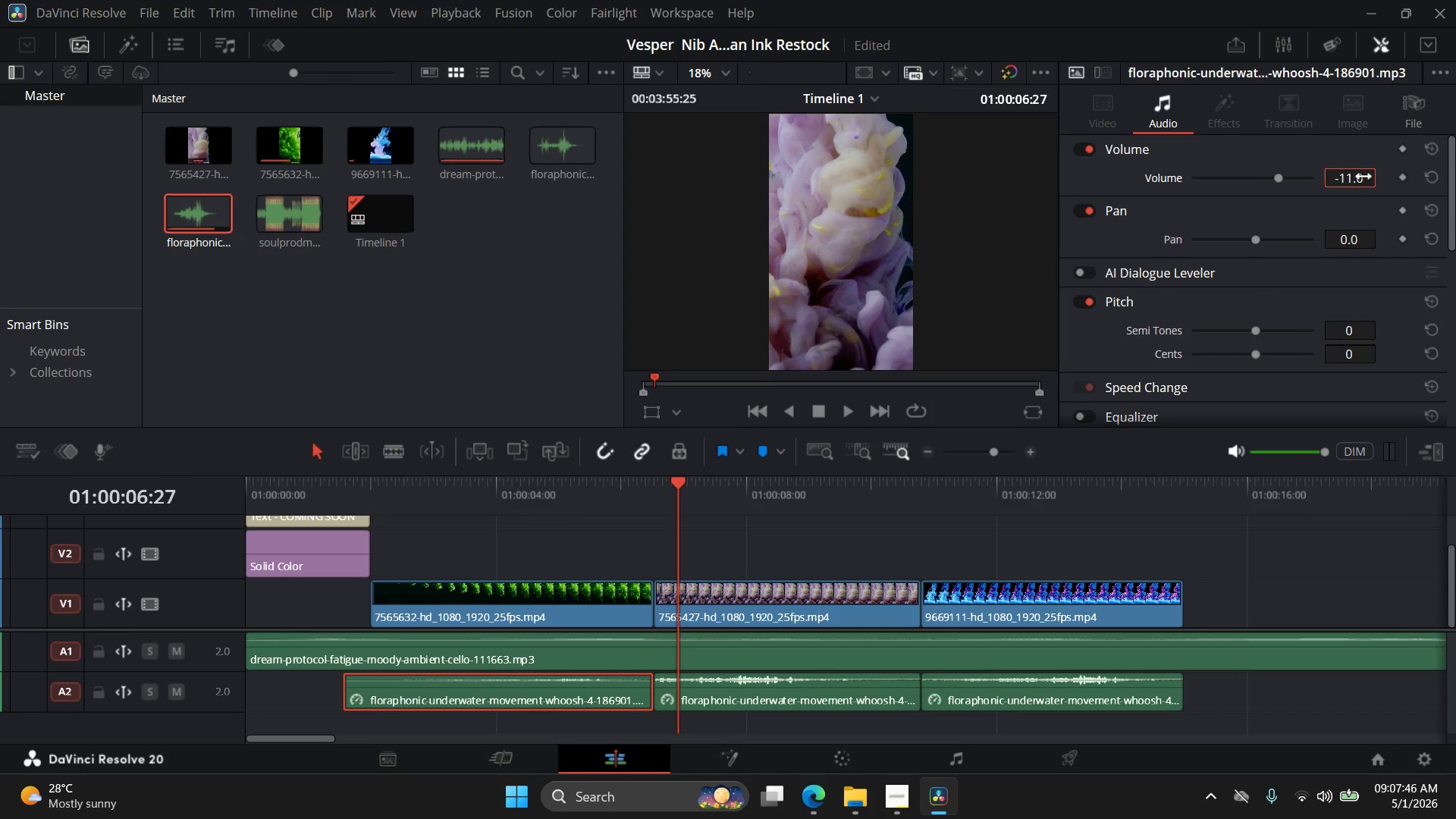 
double_click([1364, 177])
 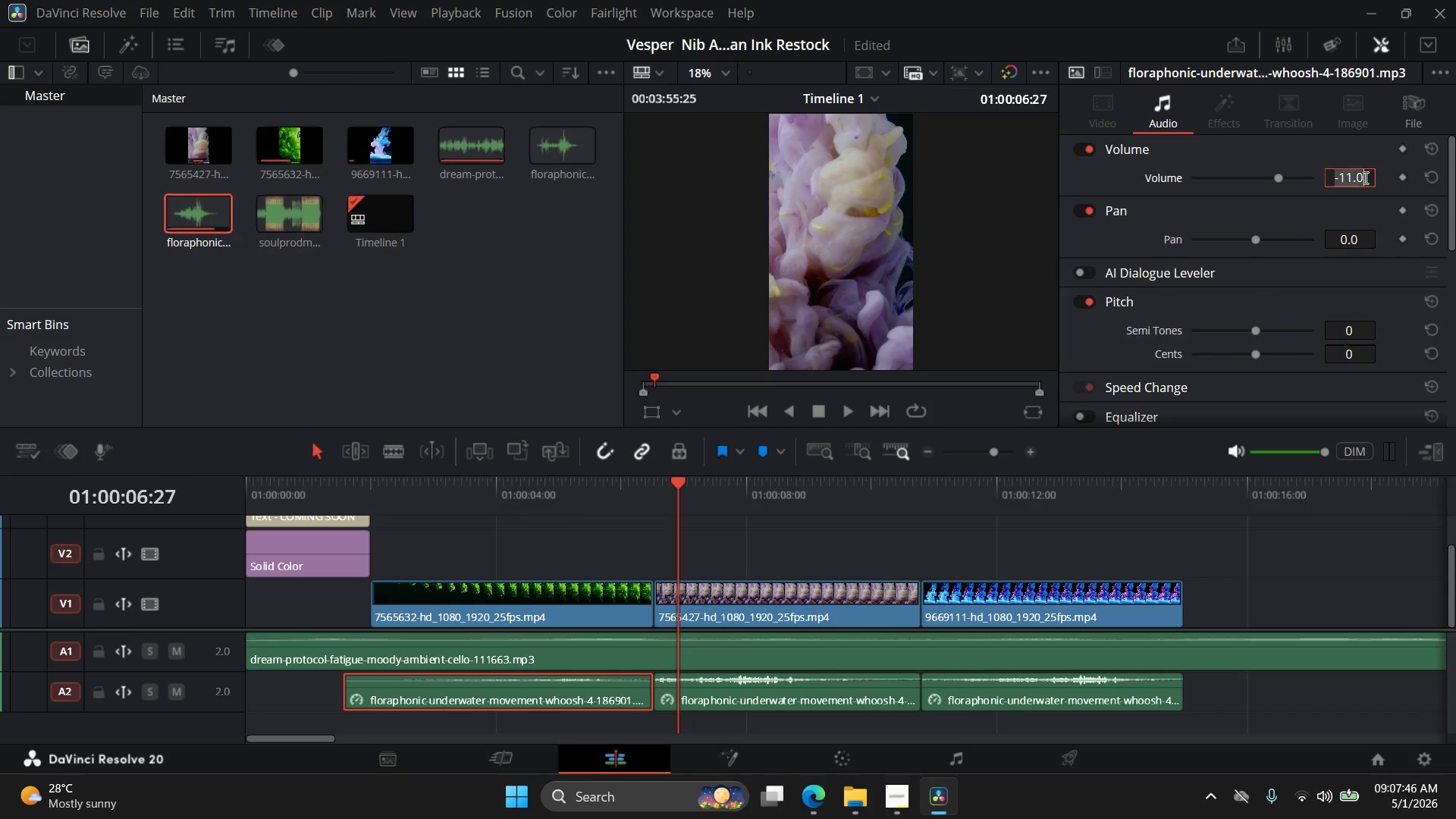 
triple_click([1364, 177])
 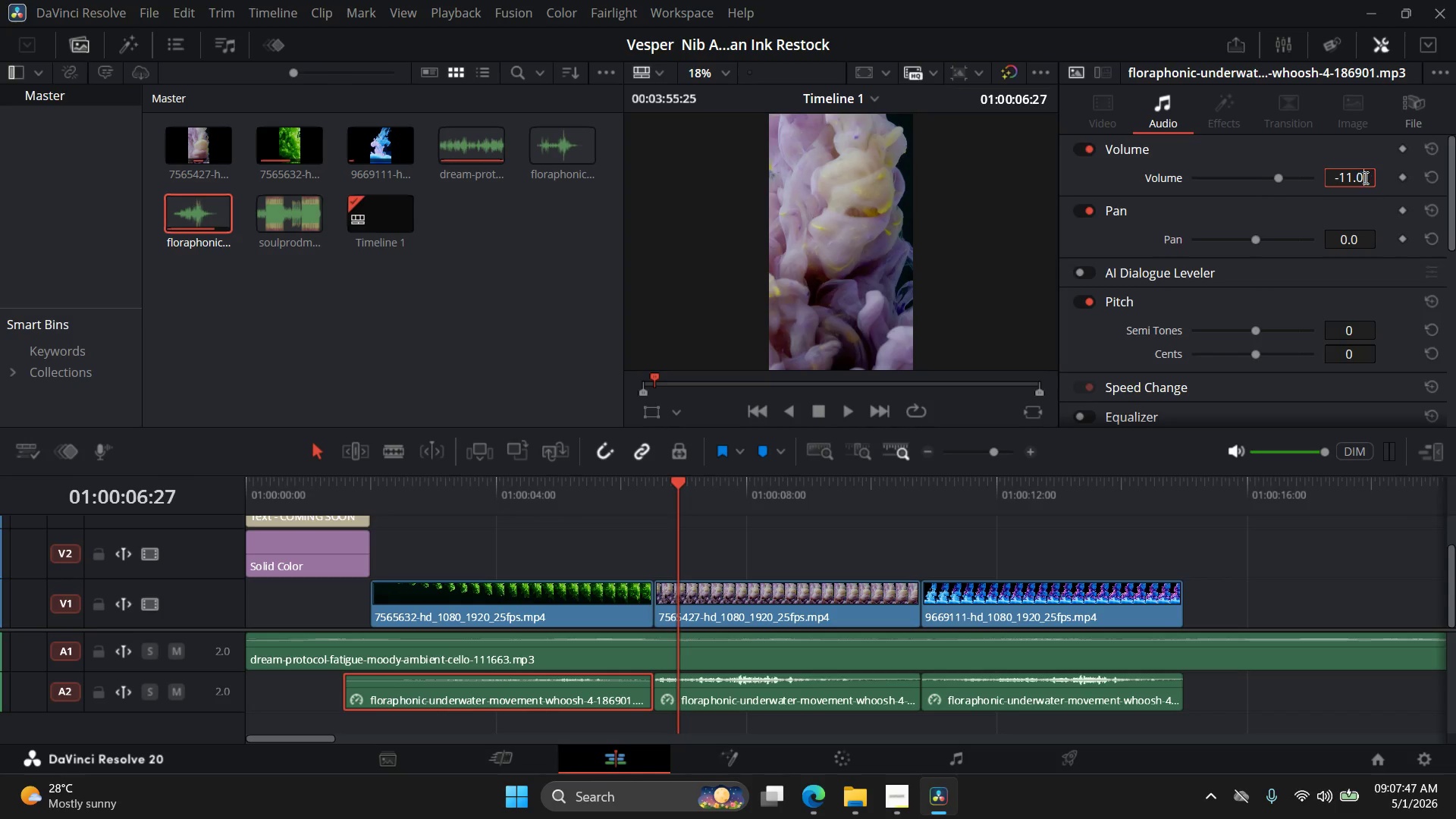 
triple_click([1364, 177])
 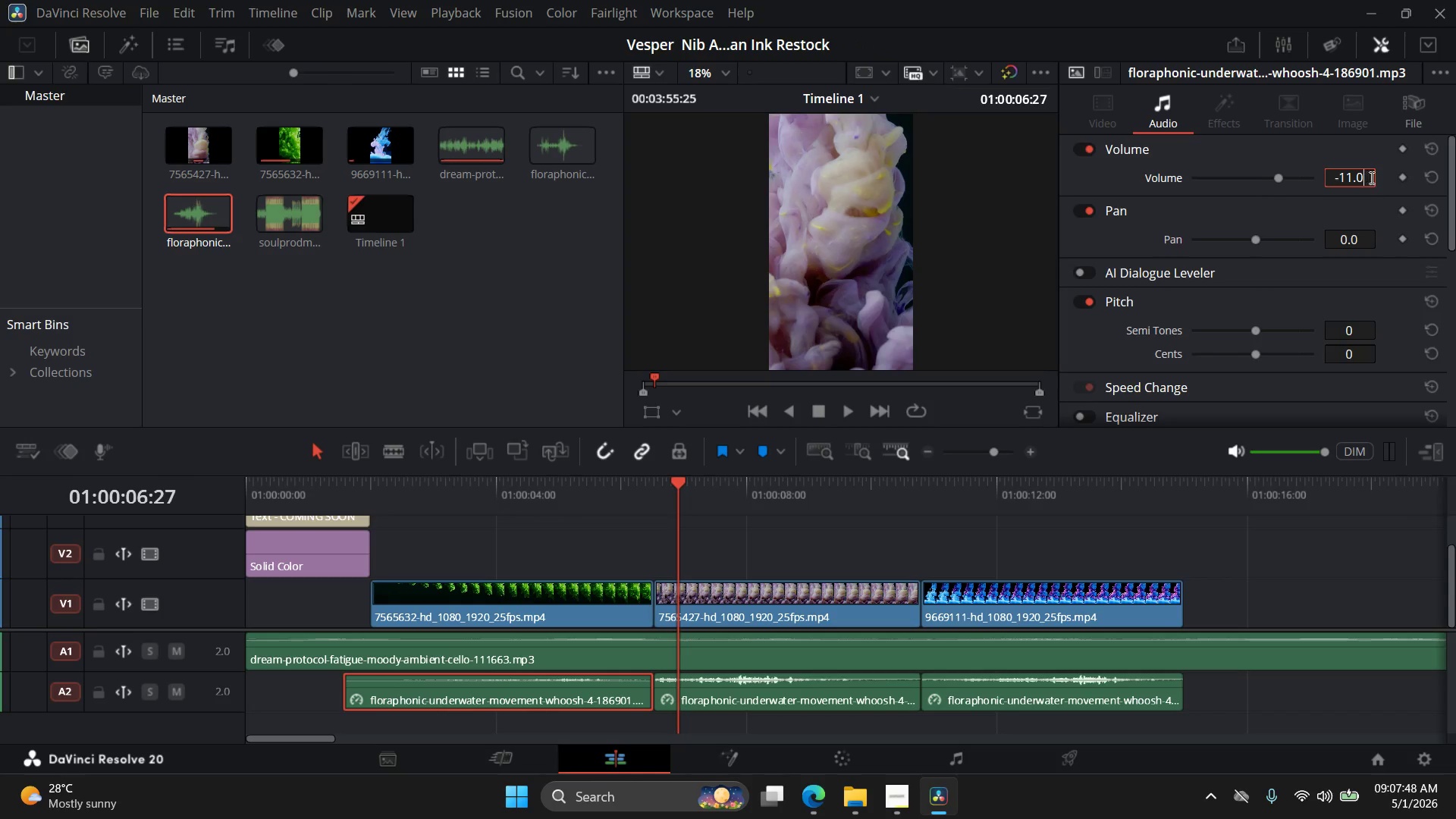 
left_click_drag(start_coordinate=[1370, 177], to_coordinate=[1307, 177])
 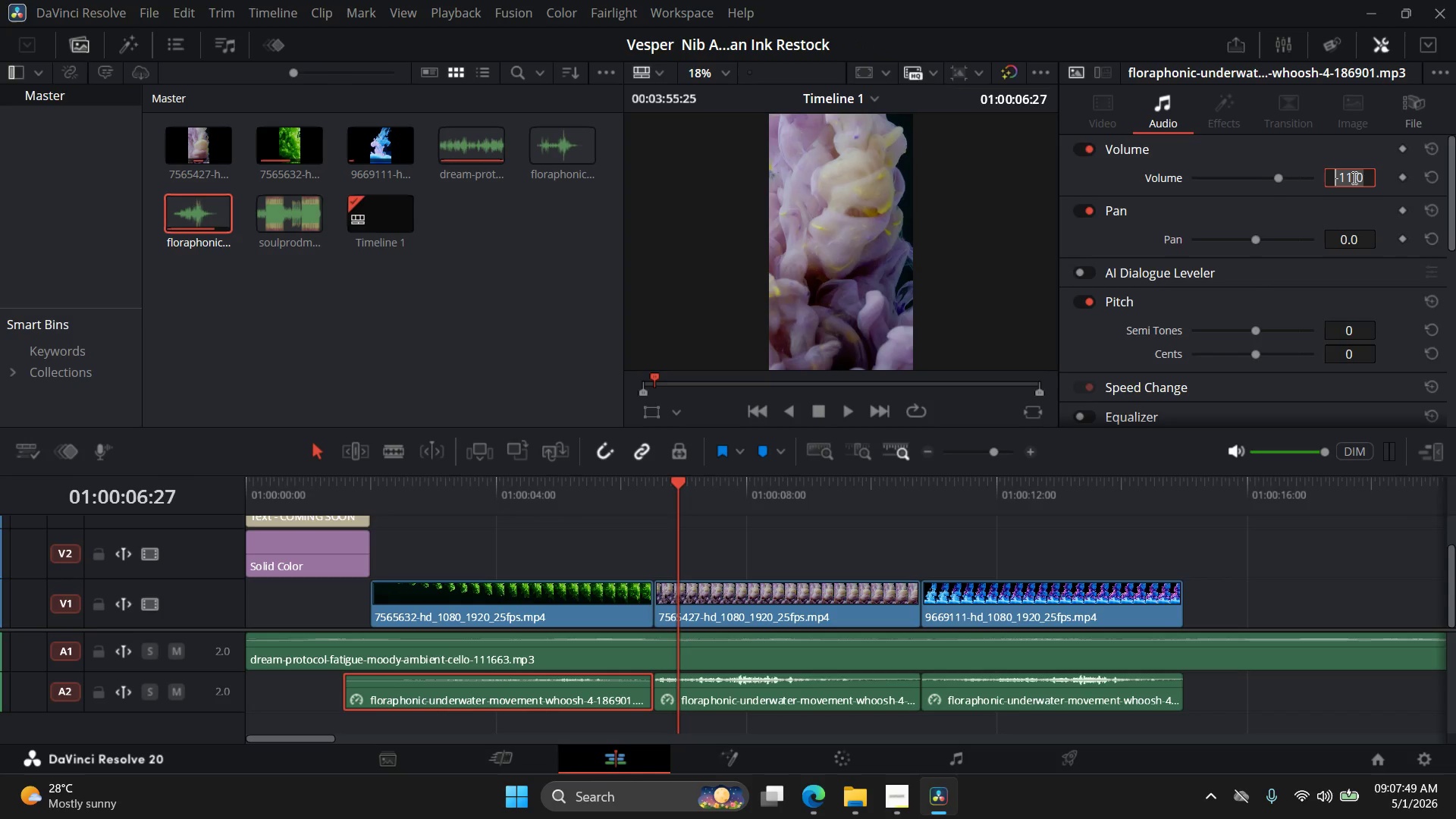 
right_click([1353, 178])
 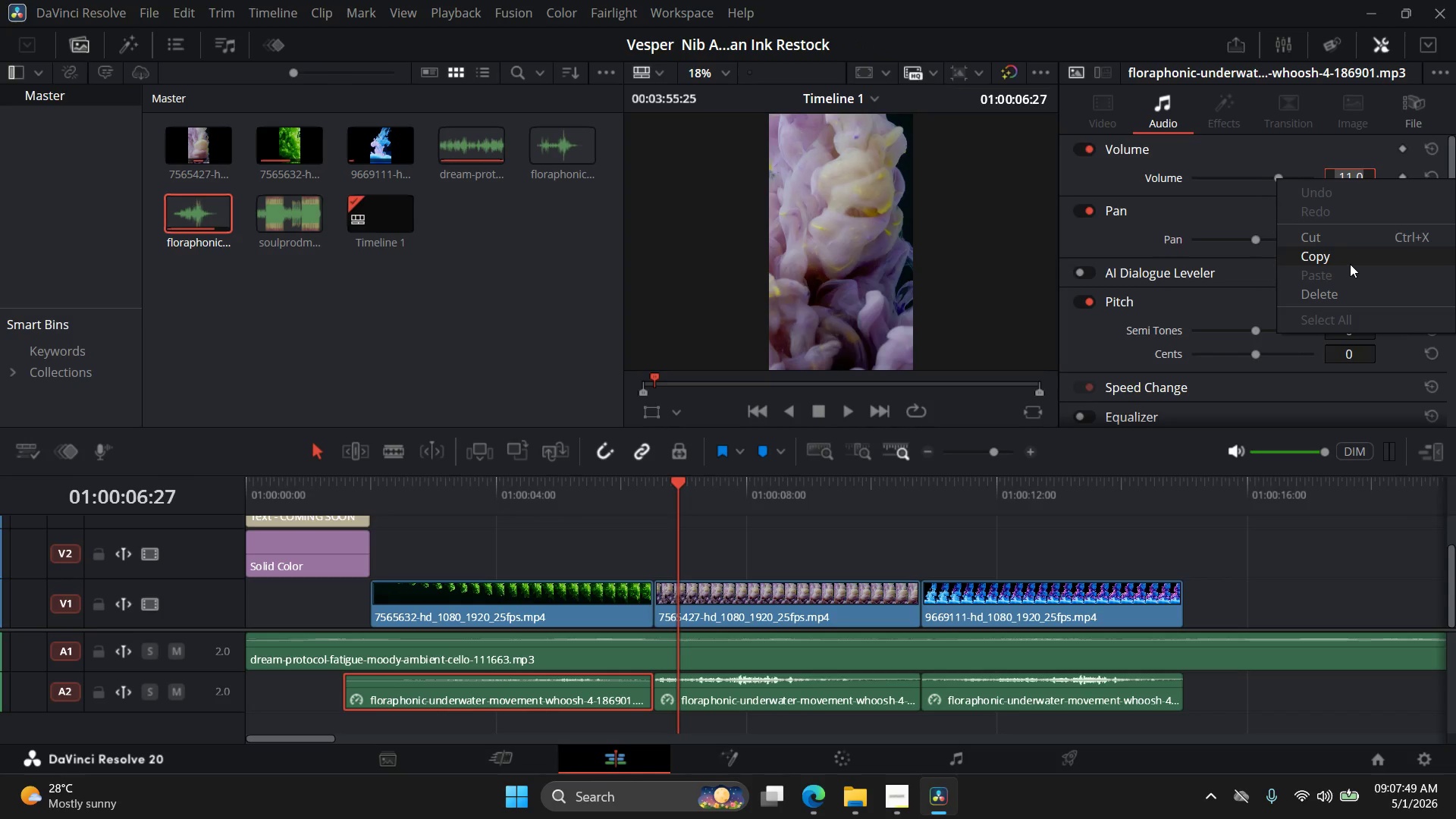 
left_click([1350, 264])
 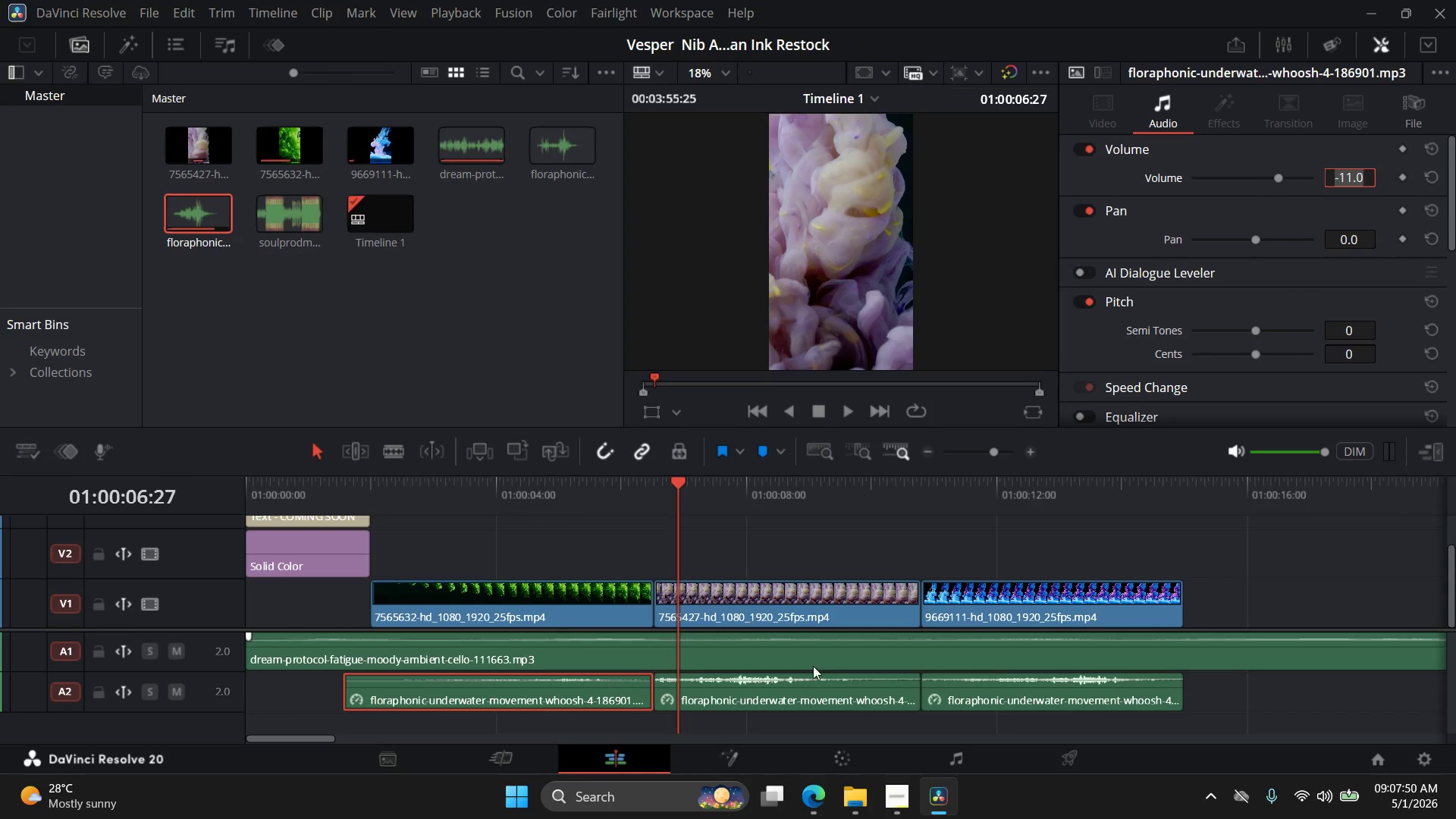 
left_click([818, 684])
 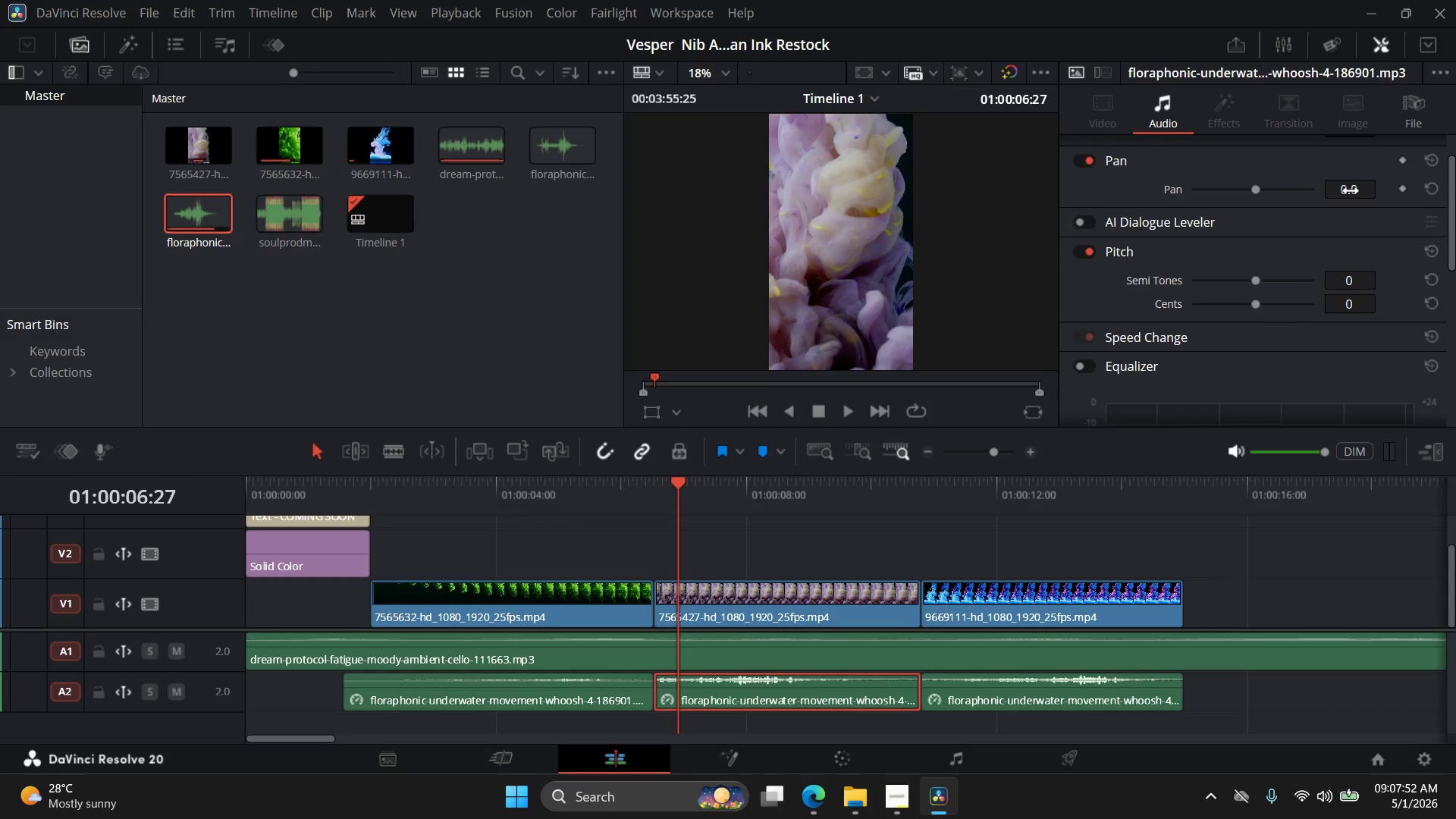 
scroll: coordinate [1274, 249], scroll_direction: up, amount: 2.0
 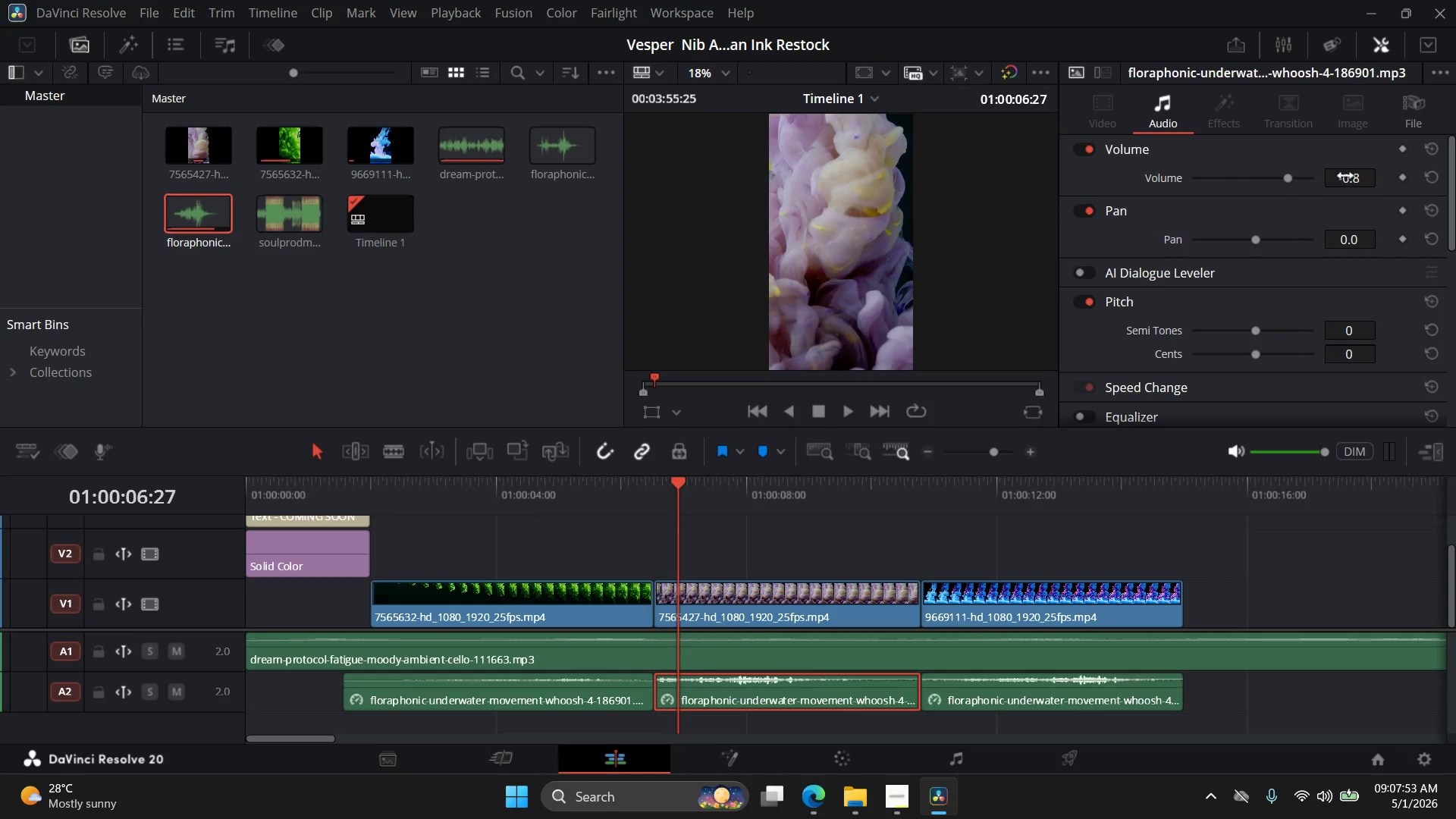 
double_click([1347, 177])
 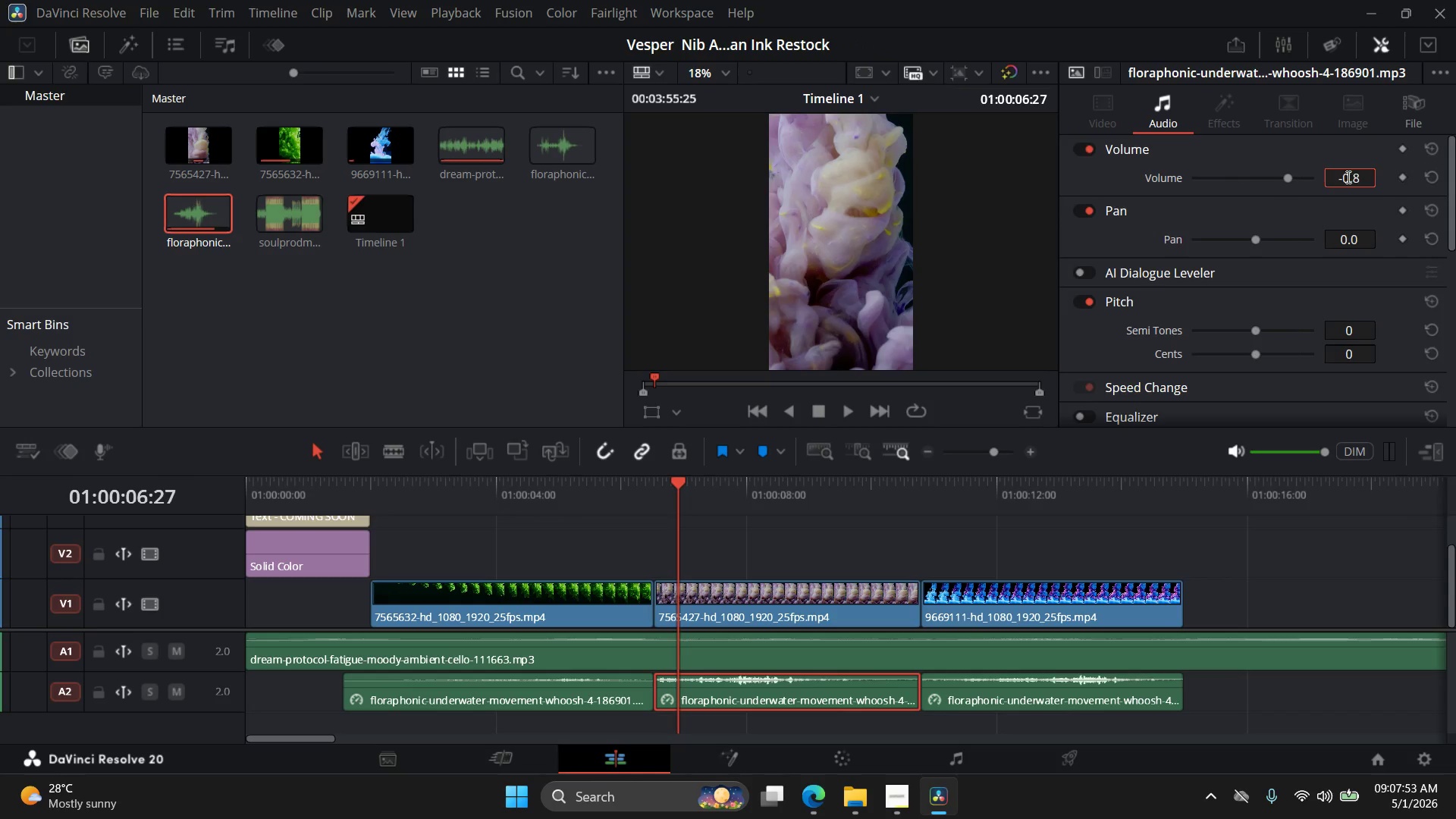 
triple_click([1347, 177])
 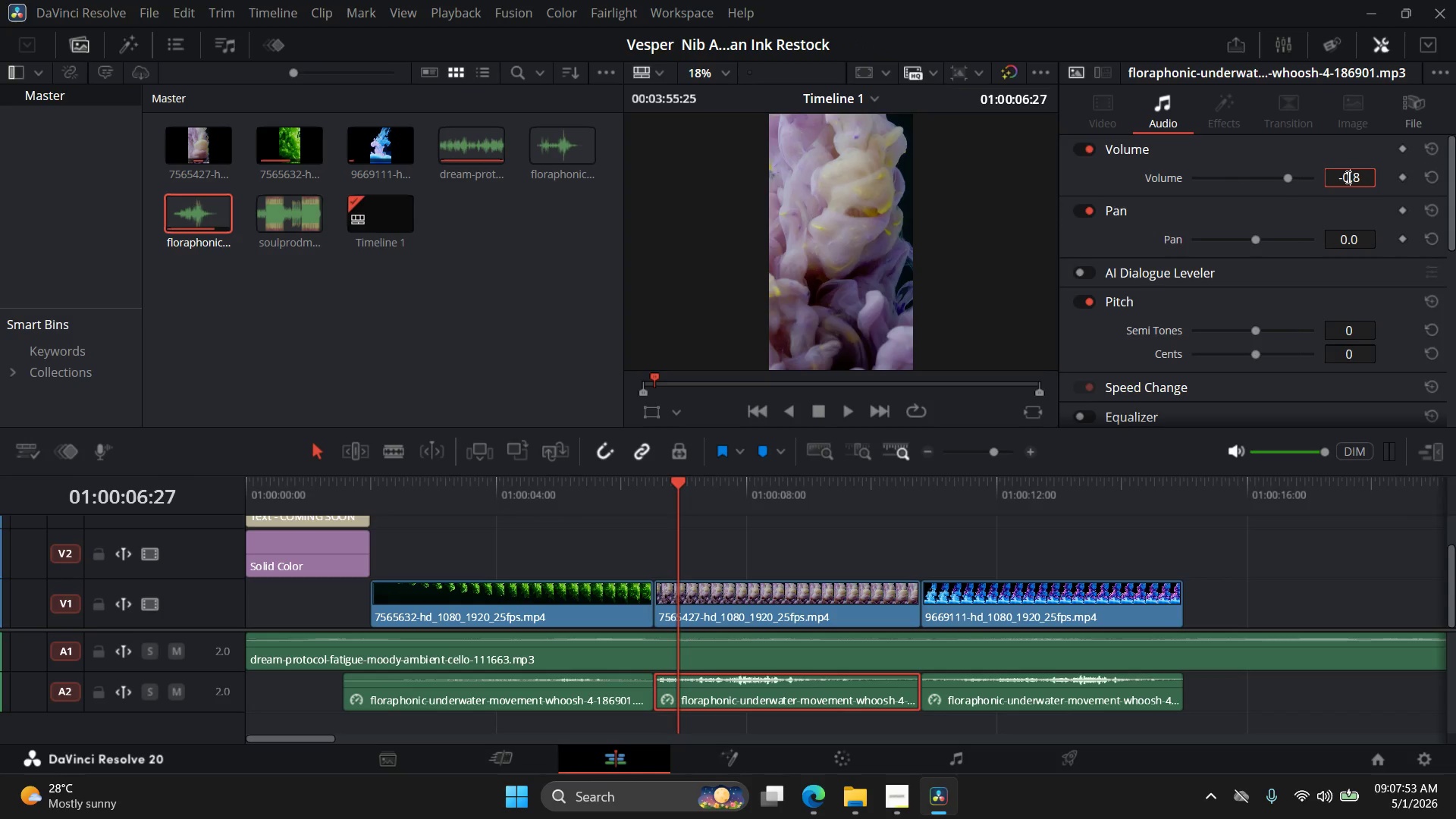 
triple_click([1347, 177])
 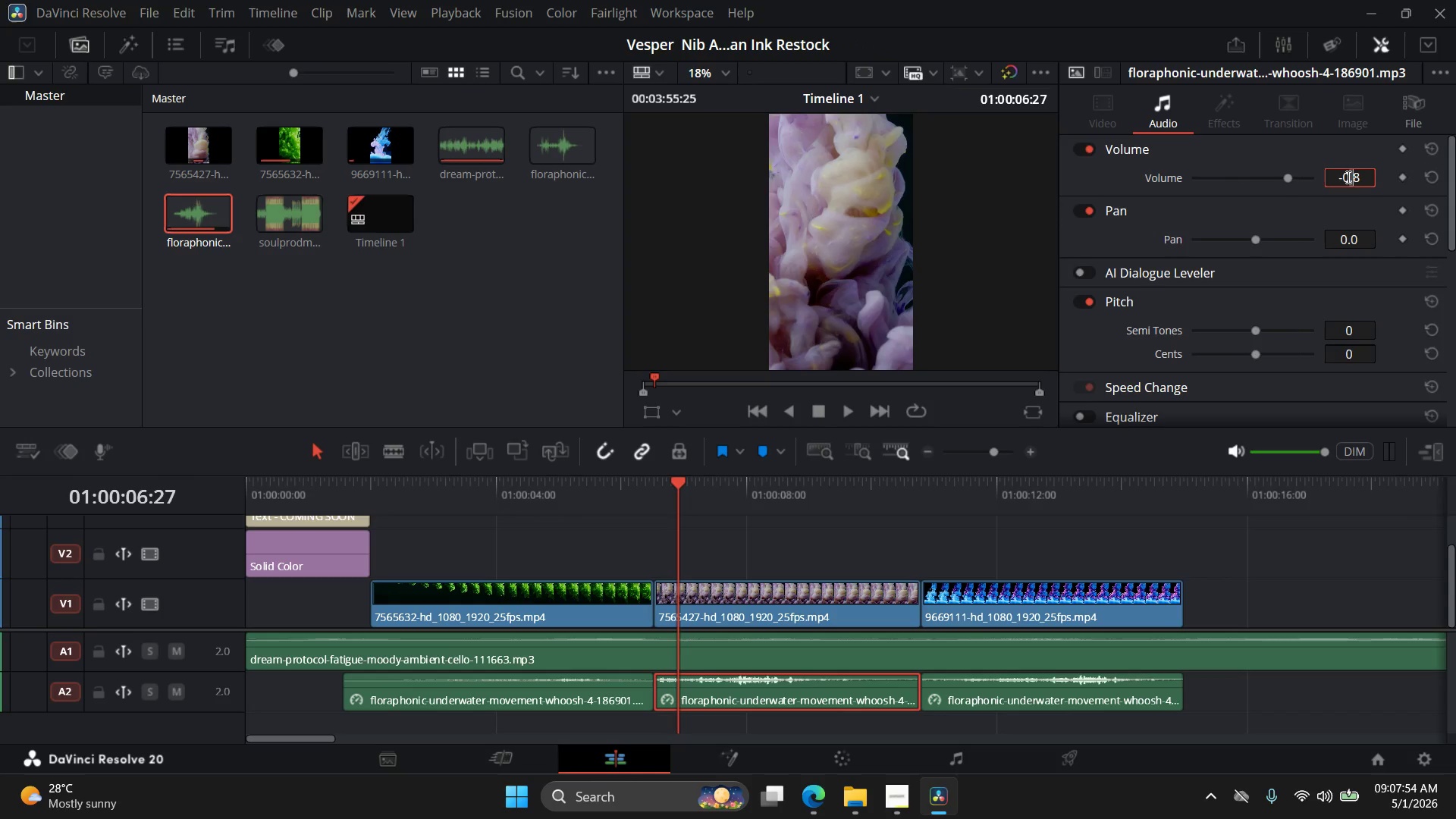 
triple_click([1347, 177])
 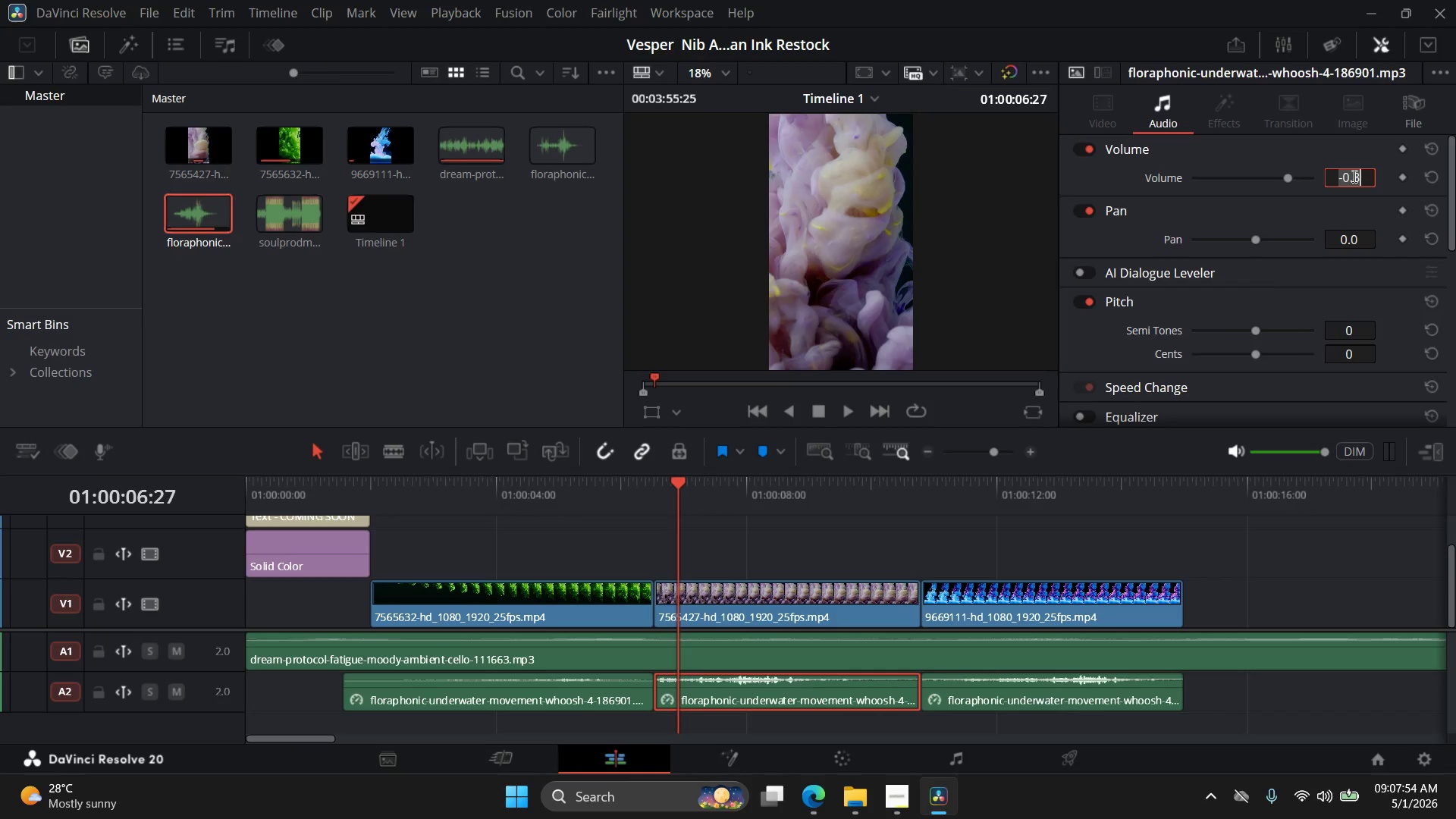 
right_click([1353, 176])
 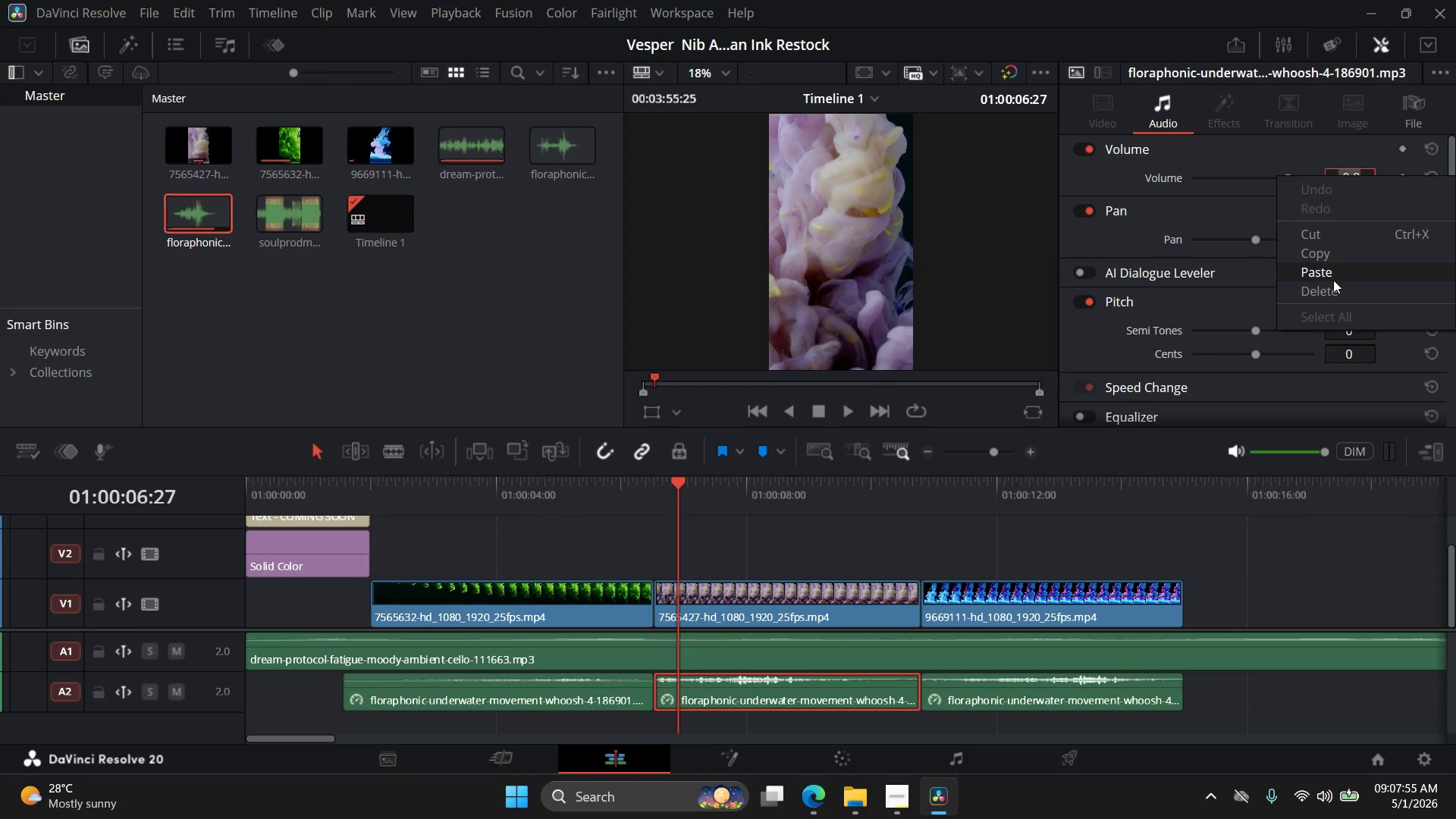 
left_click([1334, 274])
 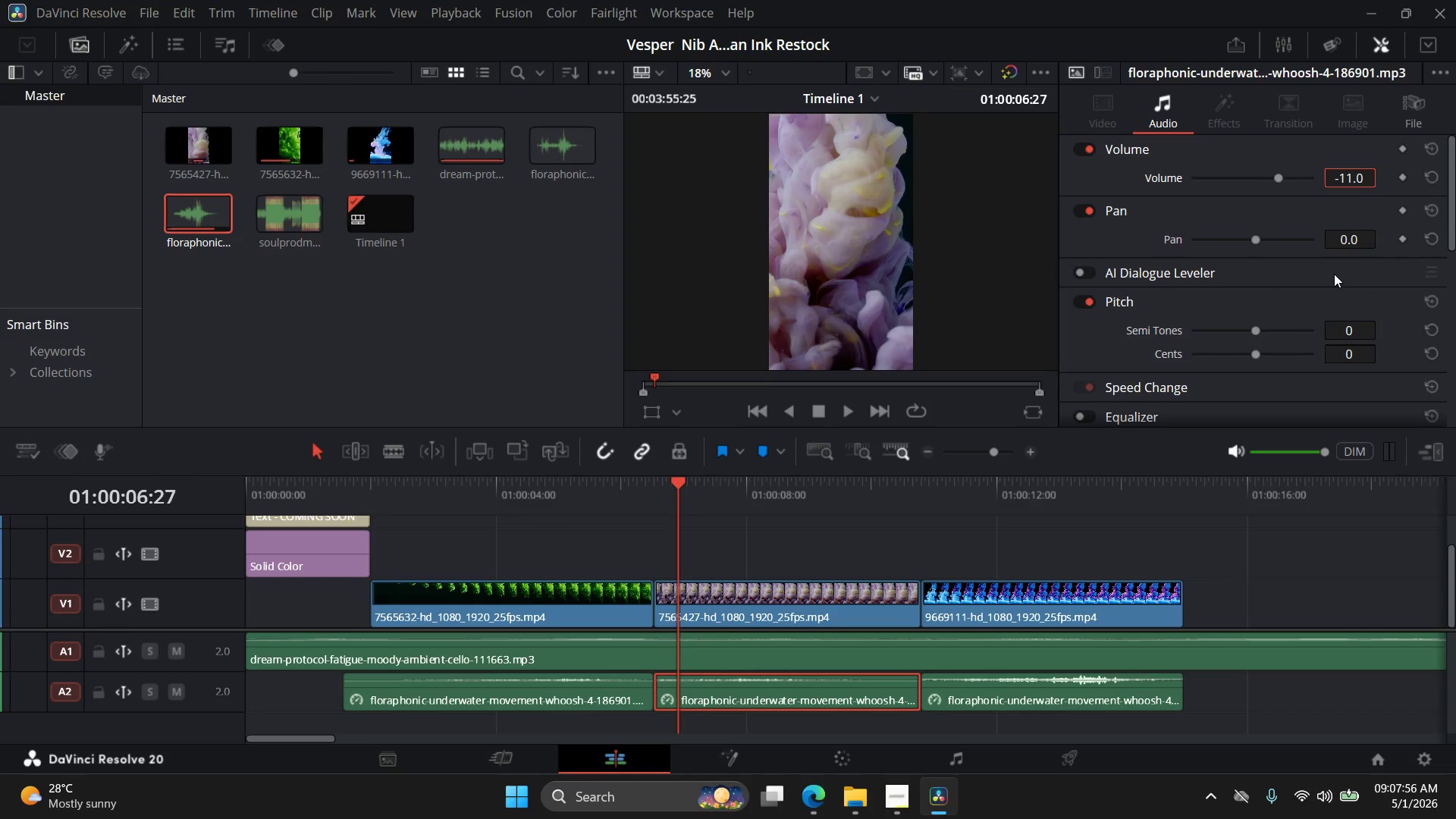 
key(Enter)
 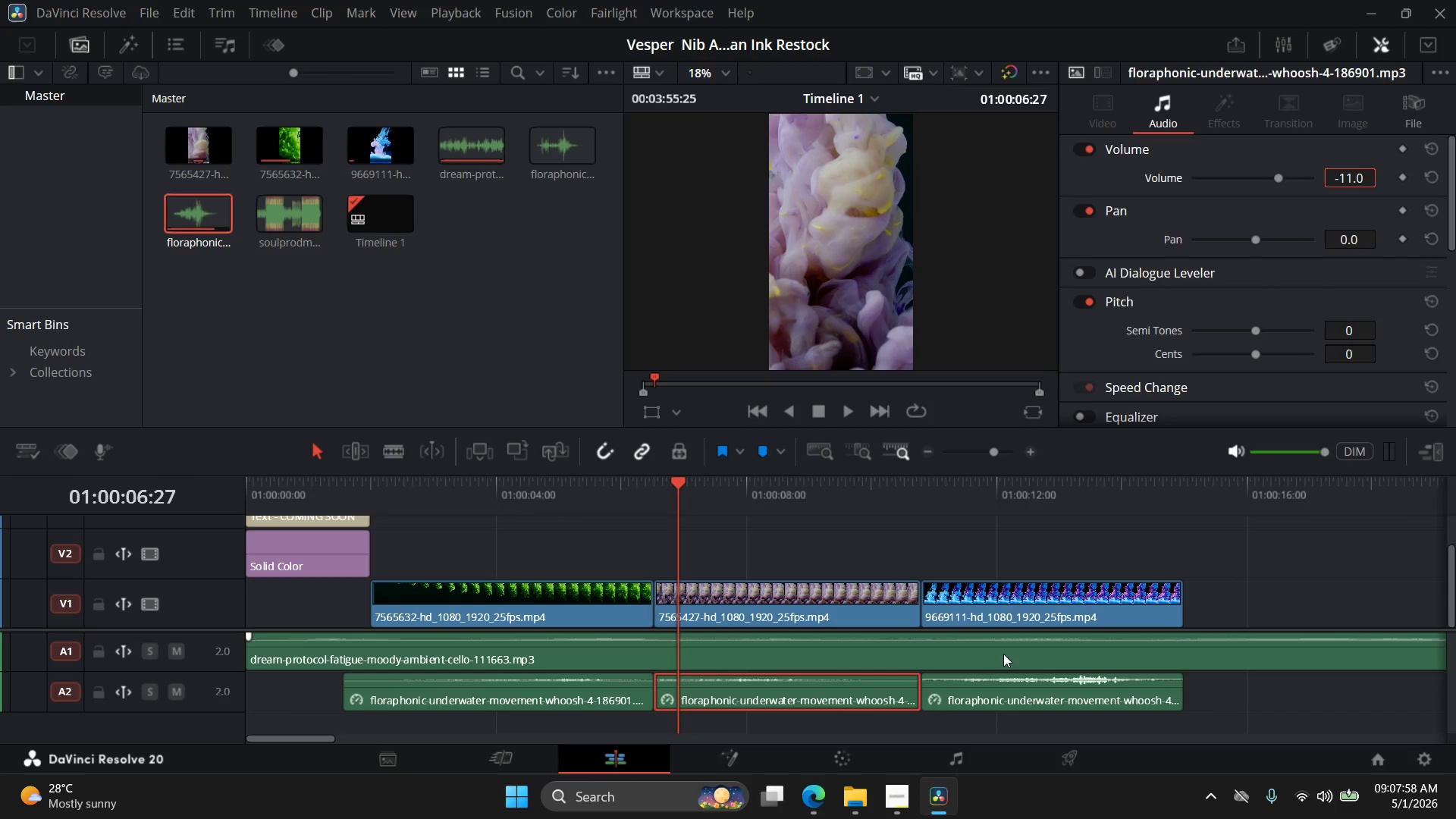 
left_click([999, 706])
 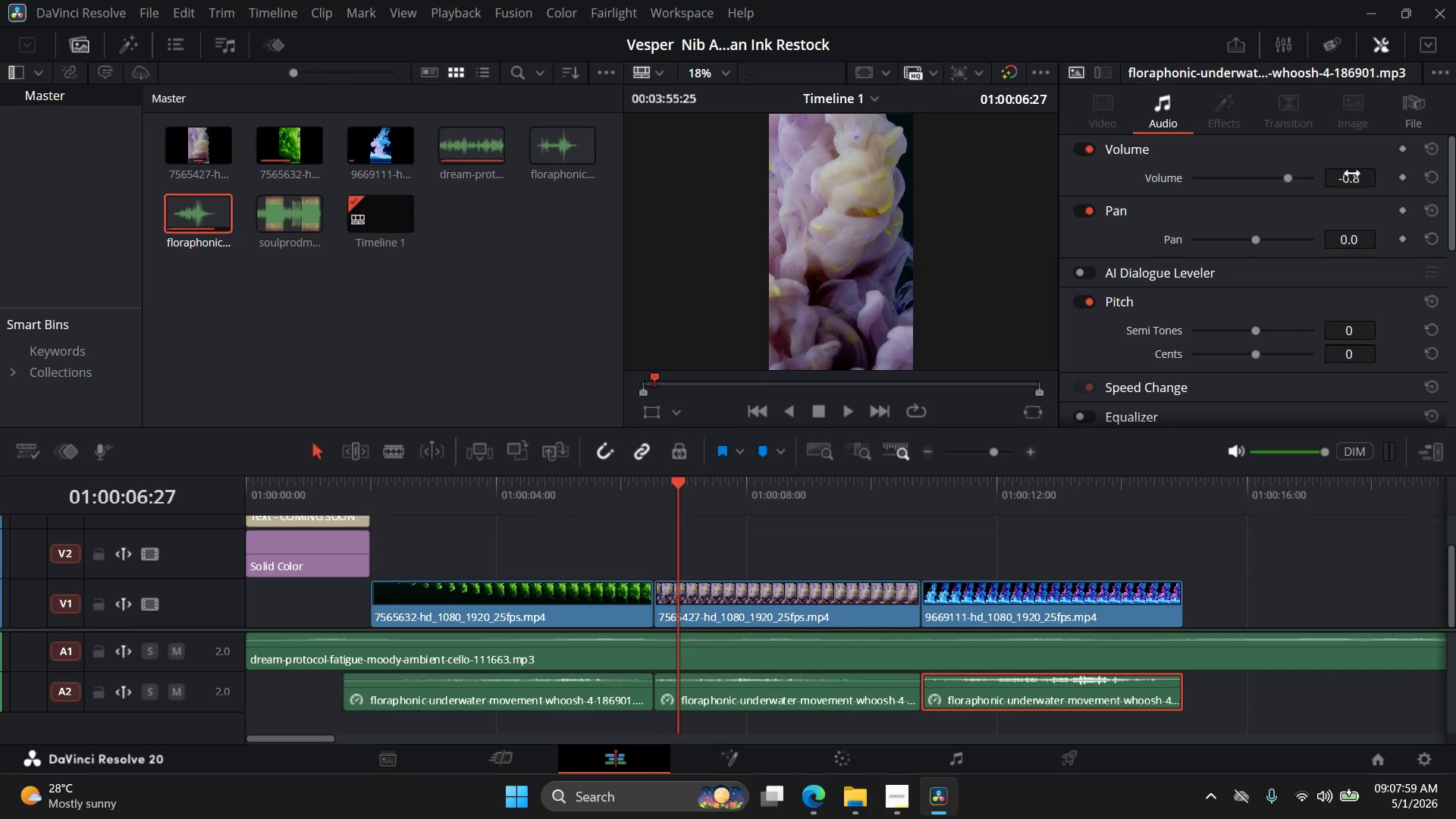 
double_click([1352, 174])
 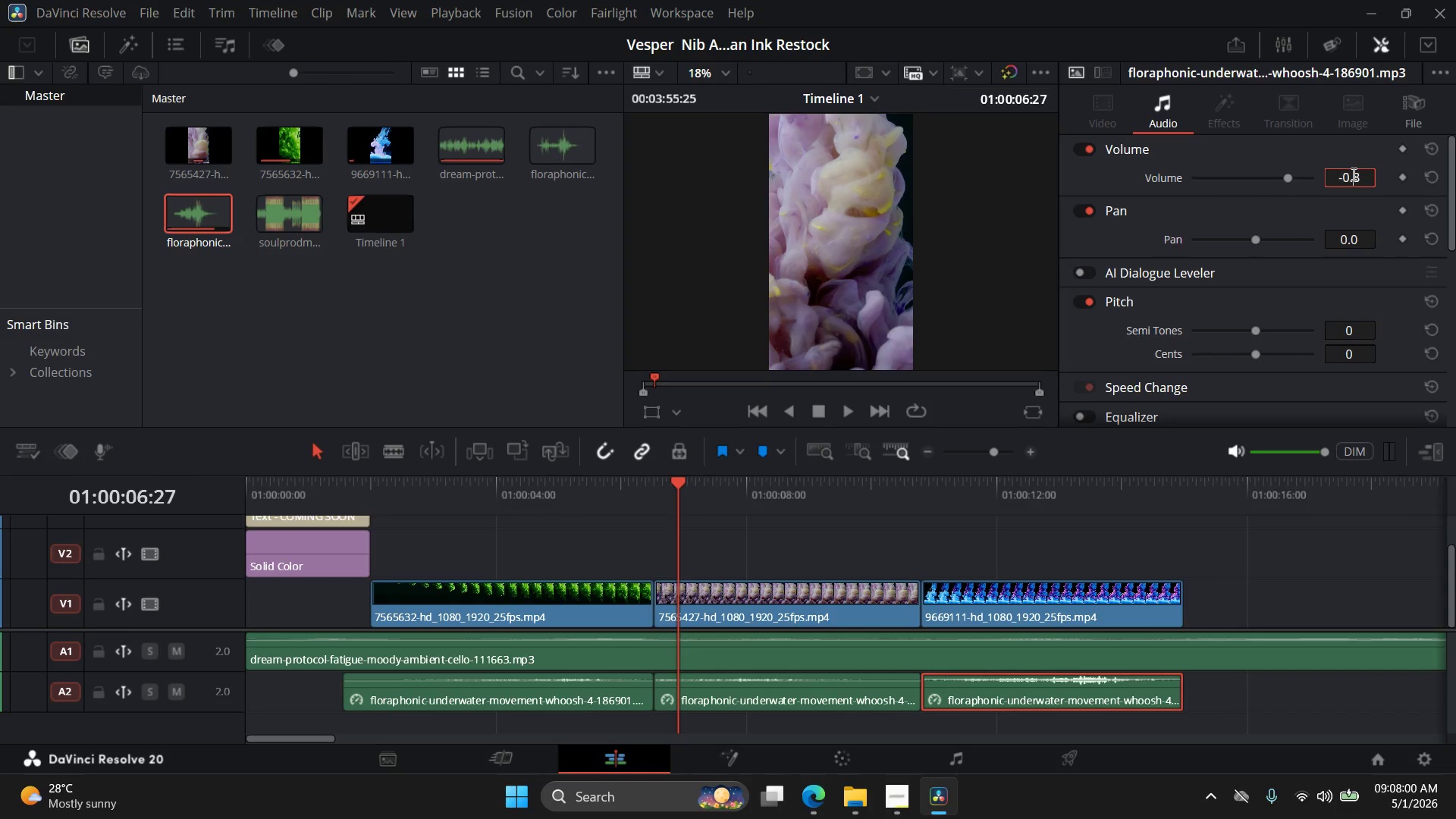 
triple_click([1352, 174])
 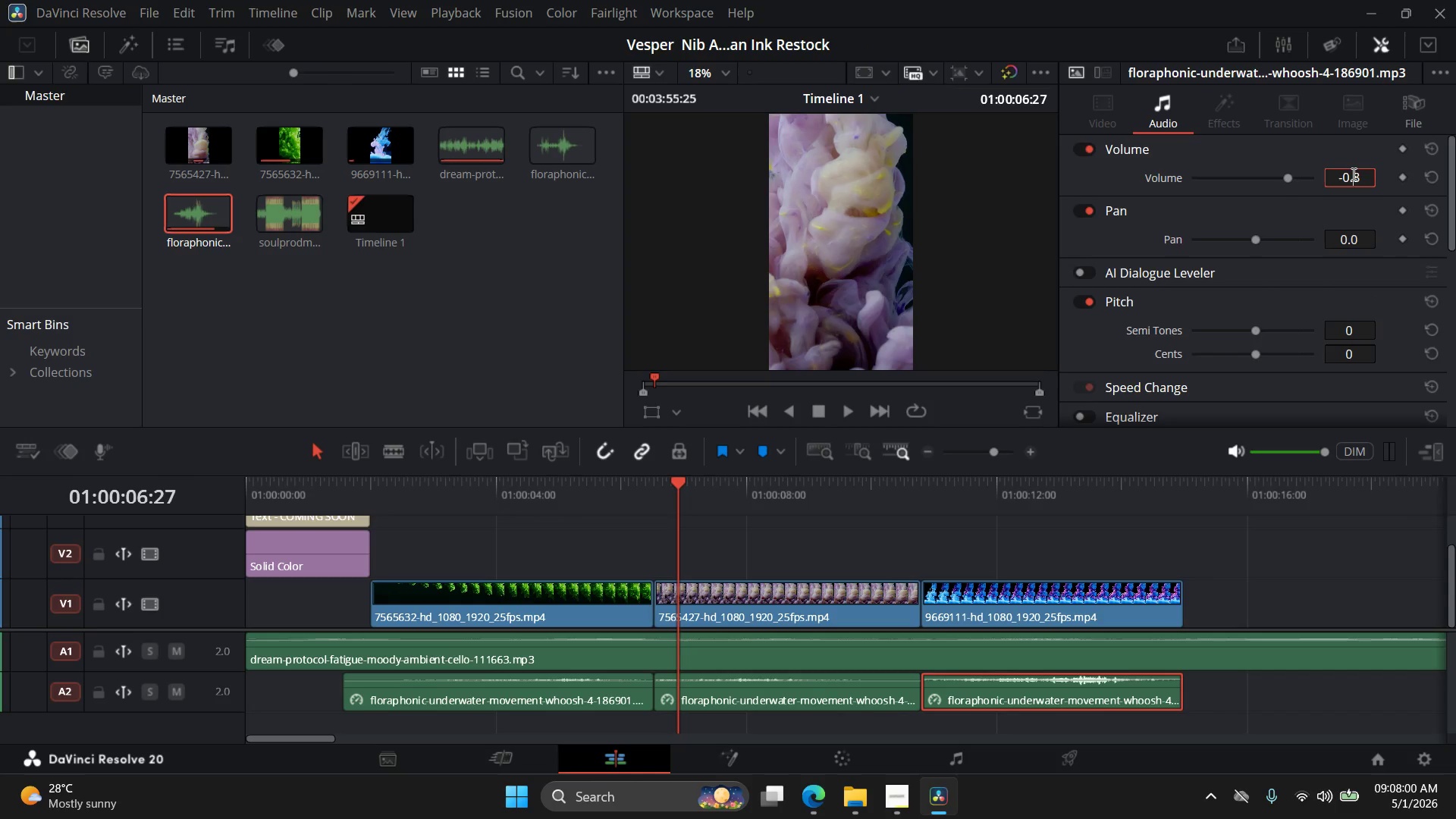 
triple_click([1352, 174])
 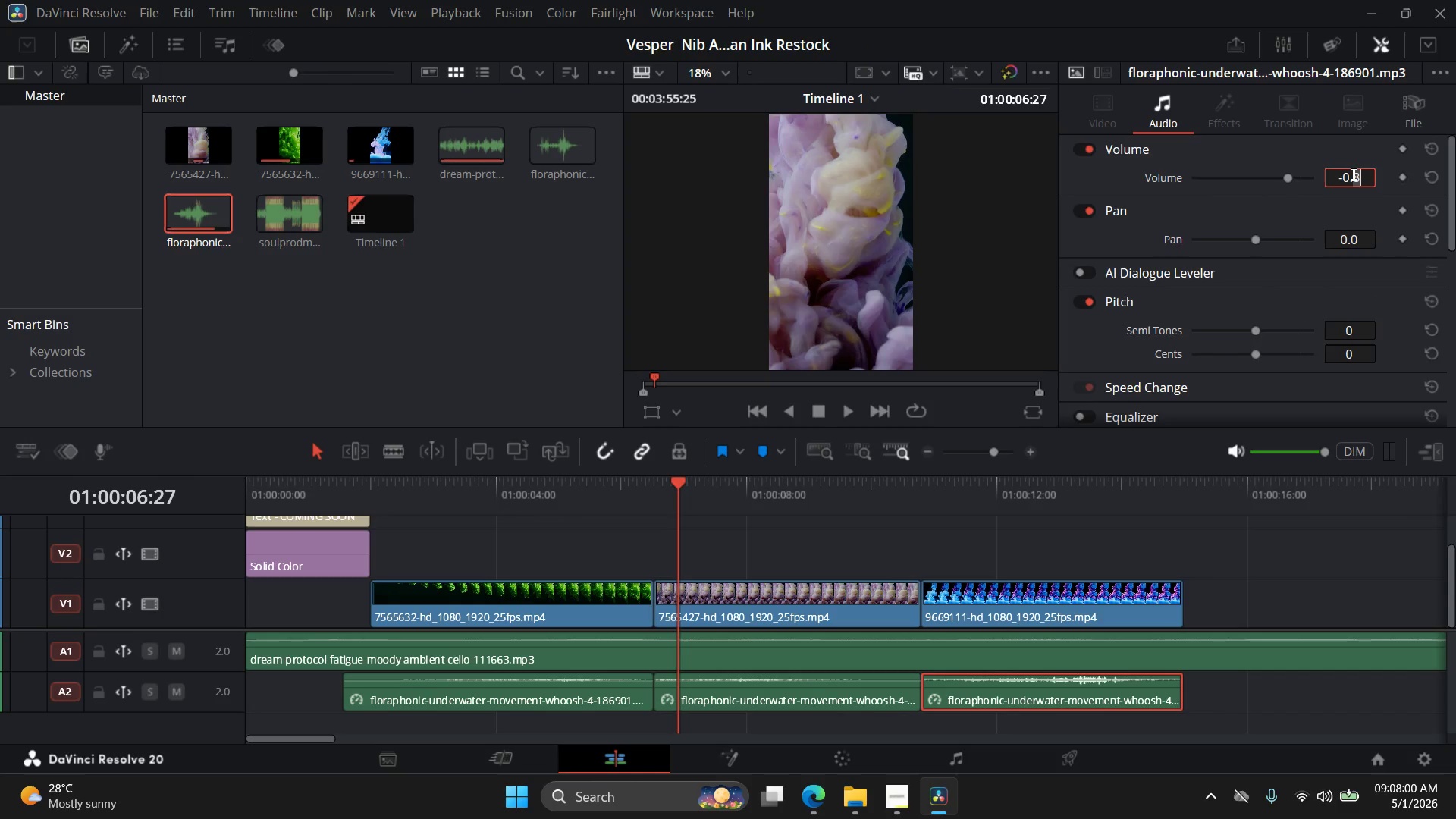 
triple_click([1352, 174])
 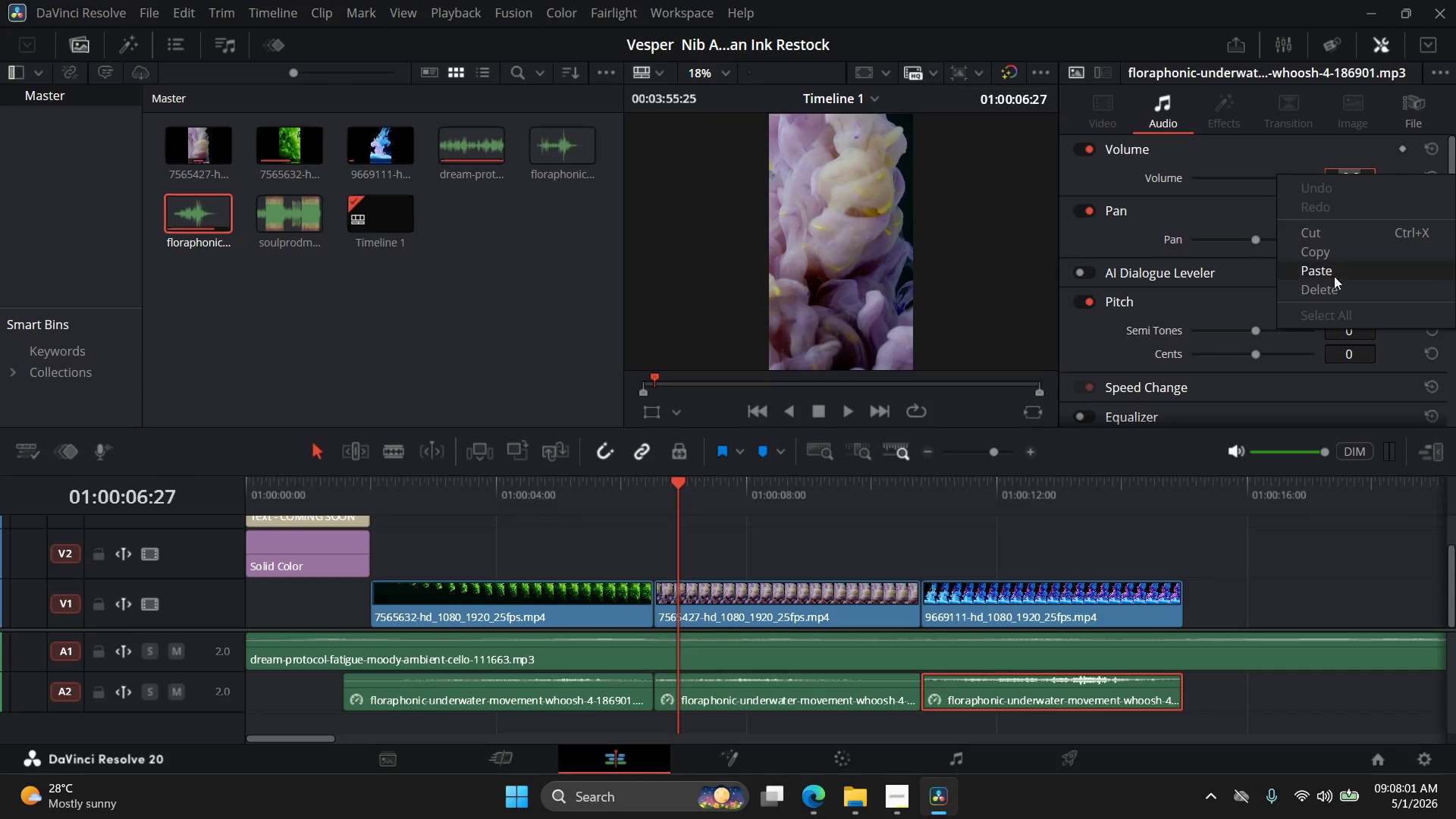 
left_click([1336, 268])
 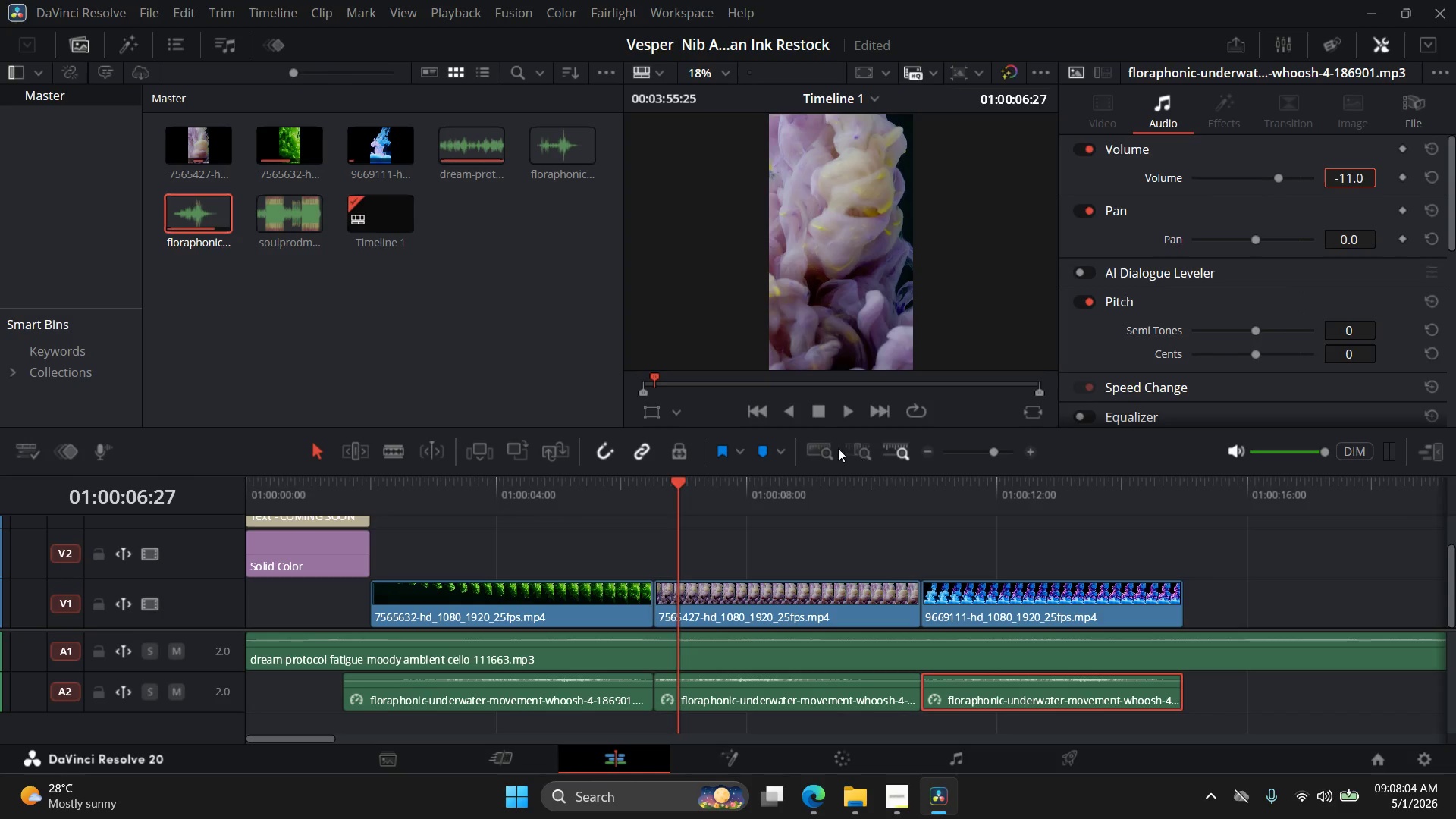 
left_click([847, 413])
 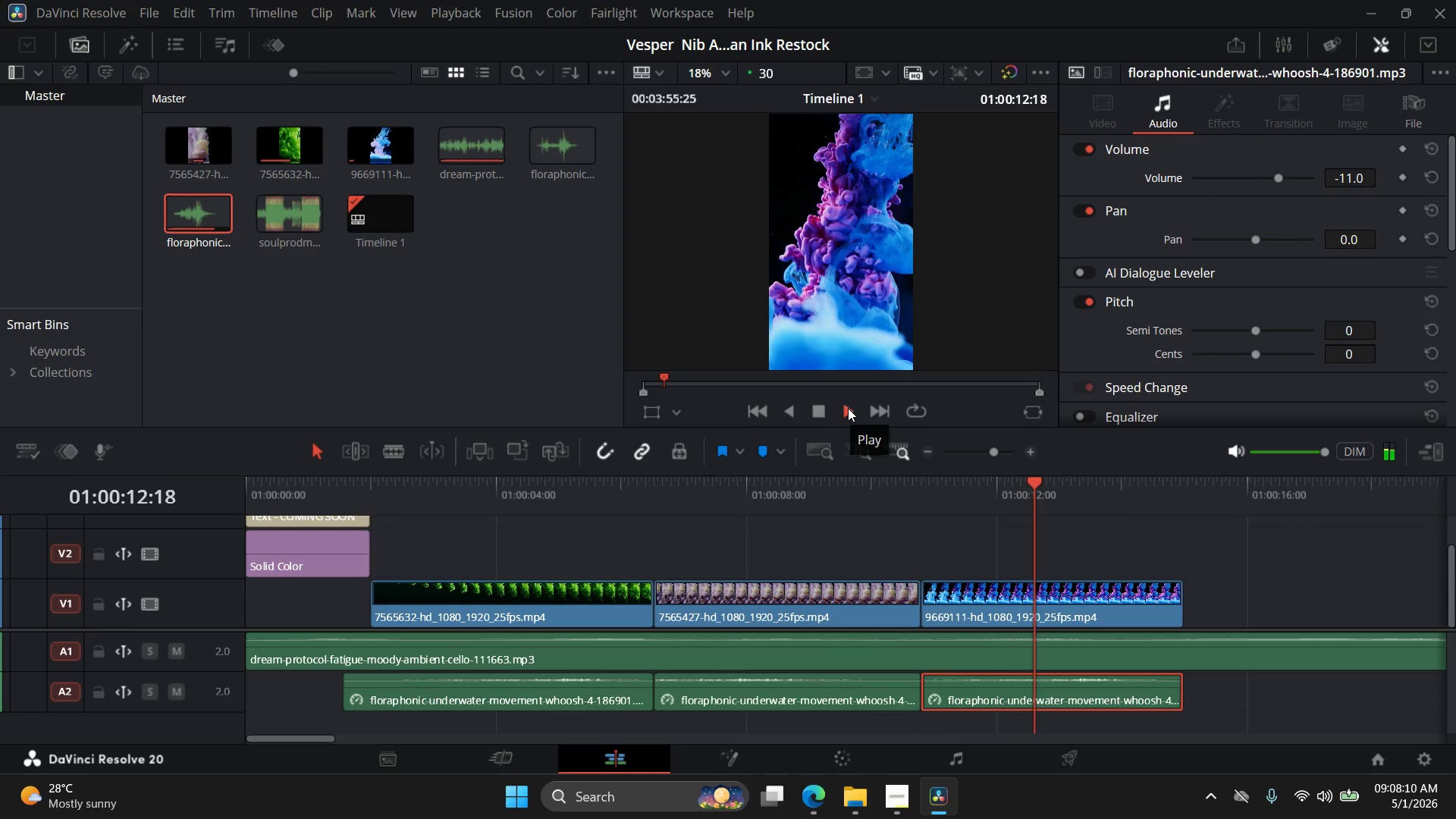 
wait(7.83)
 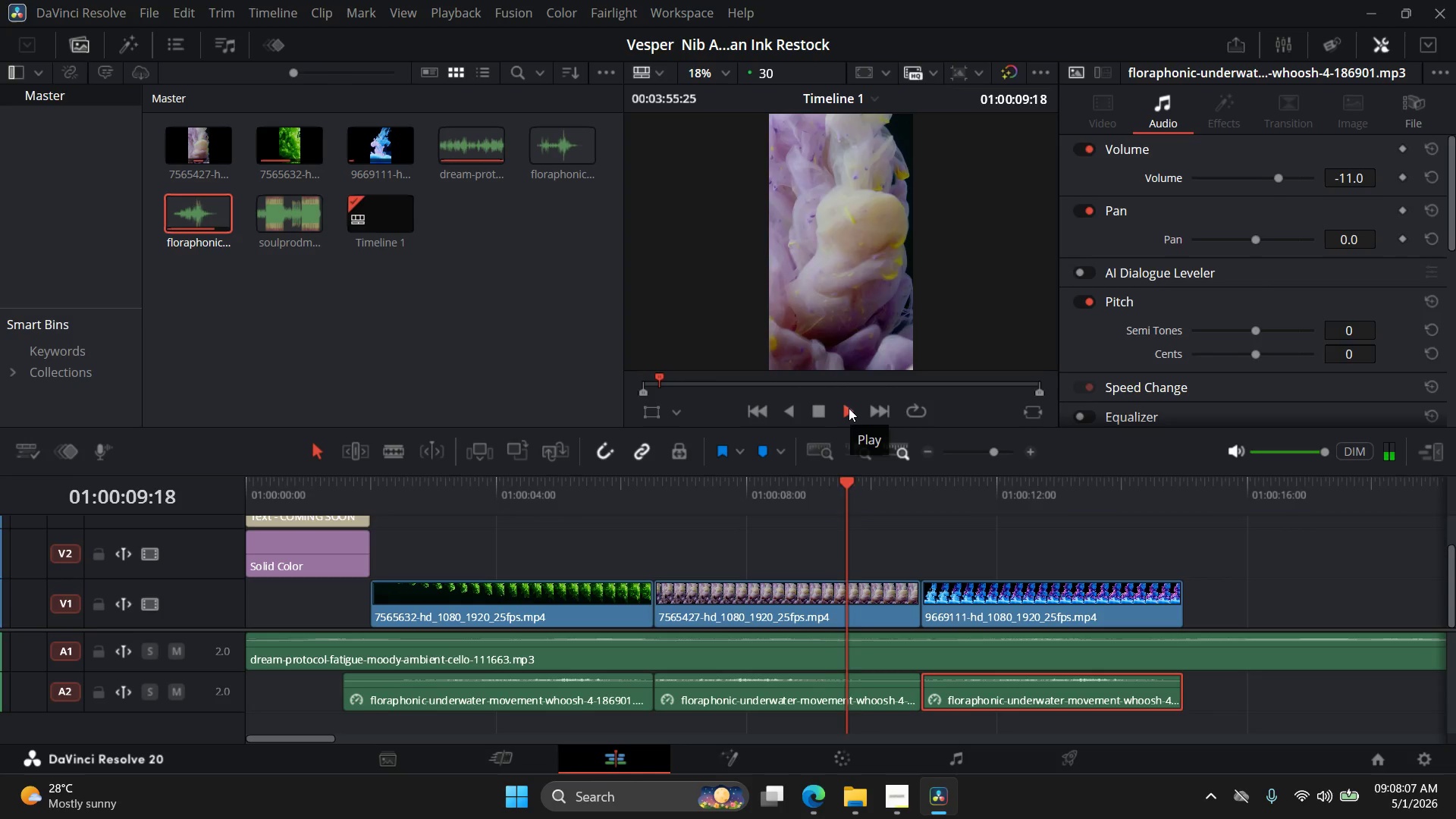 
left_click([822, 406])
 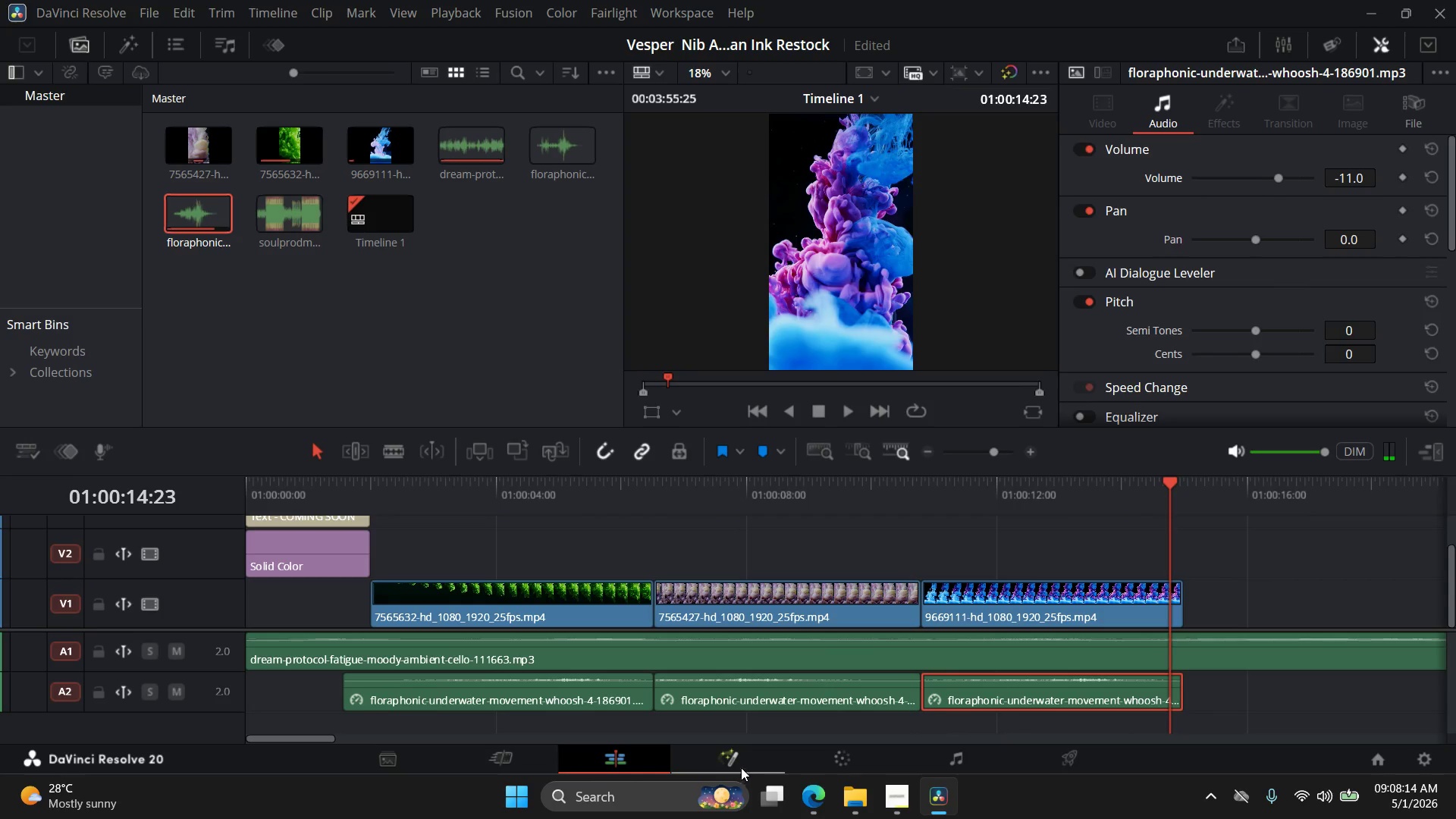 
left_click([792, 658])
 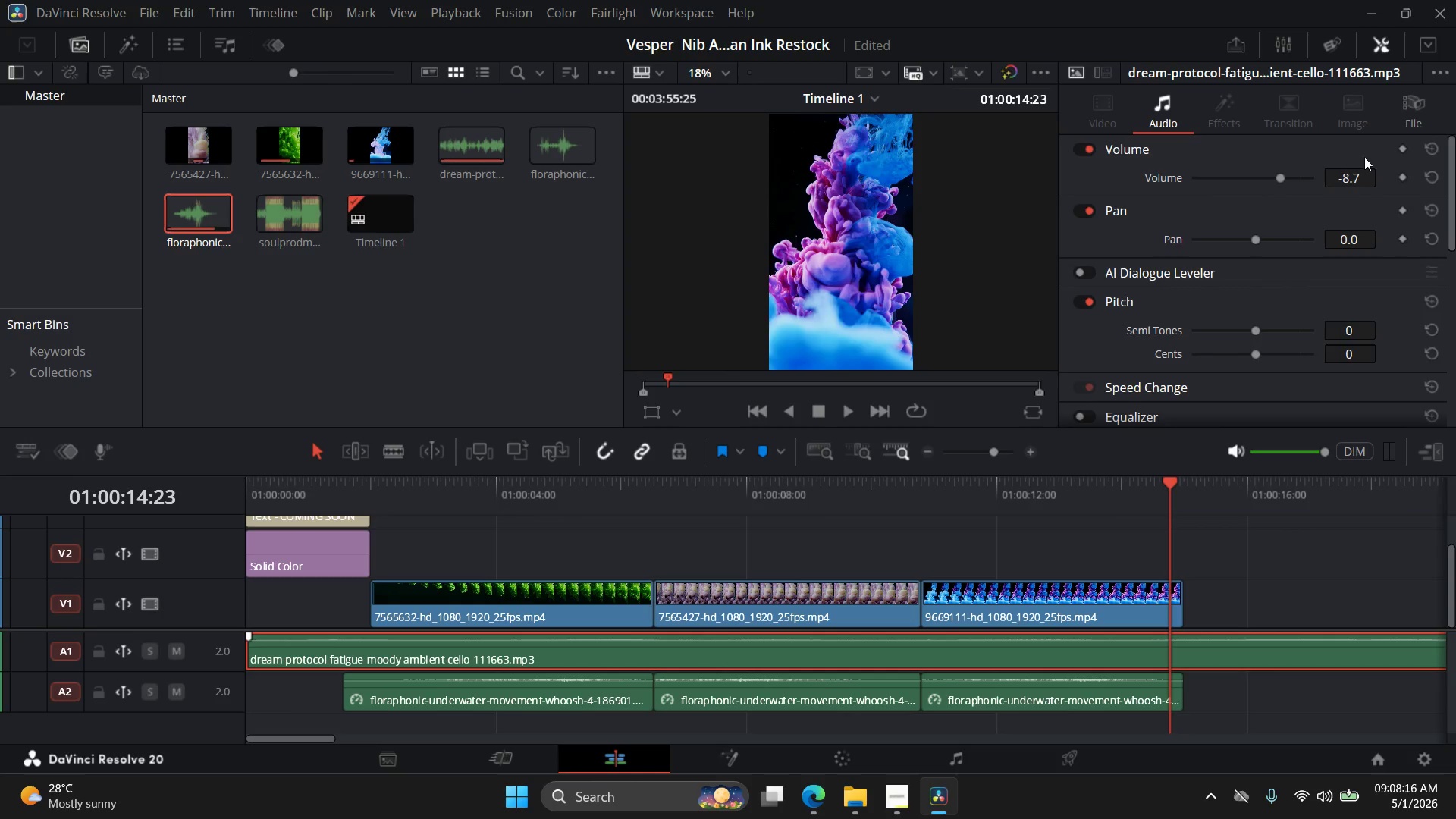 
double_click([1350, 183])
 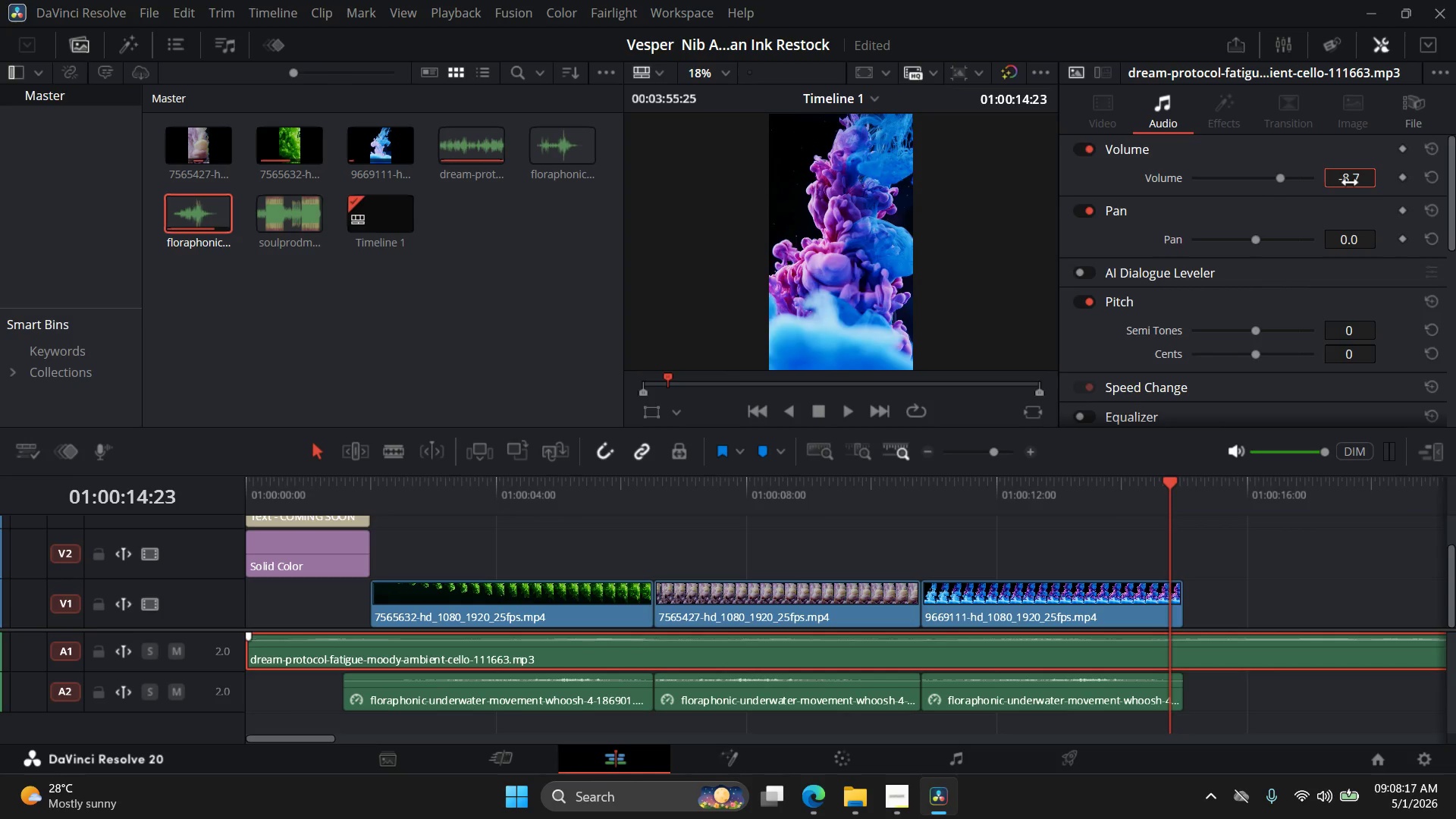 
triple_click([1350, 183])
 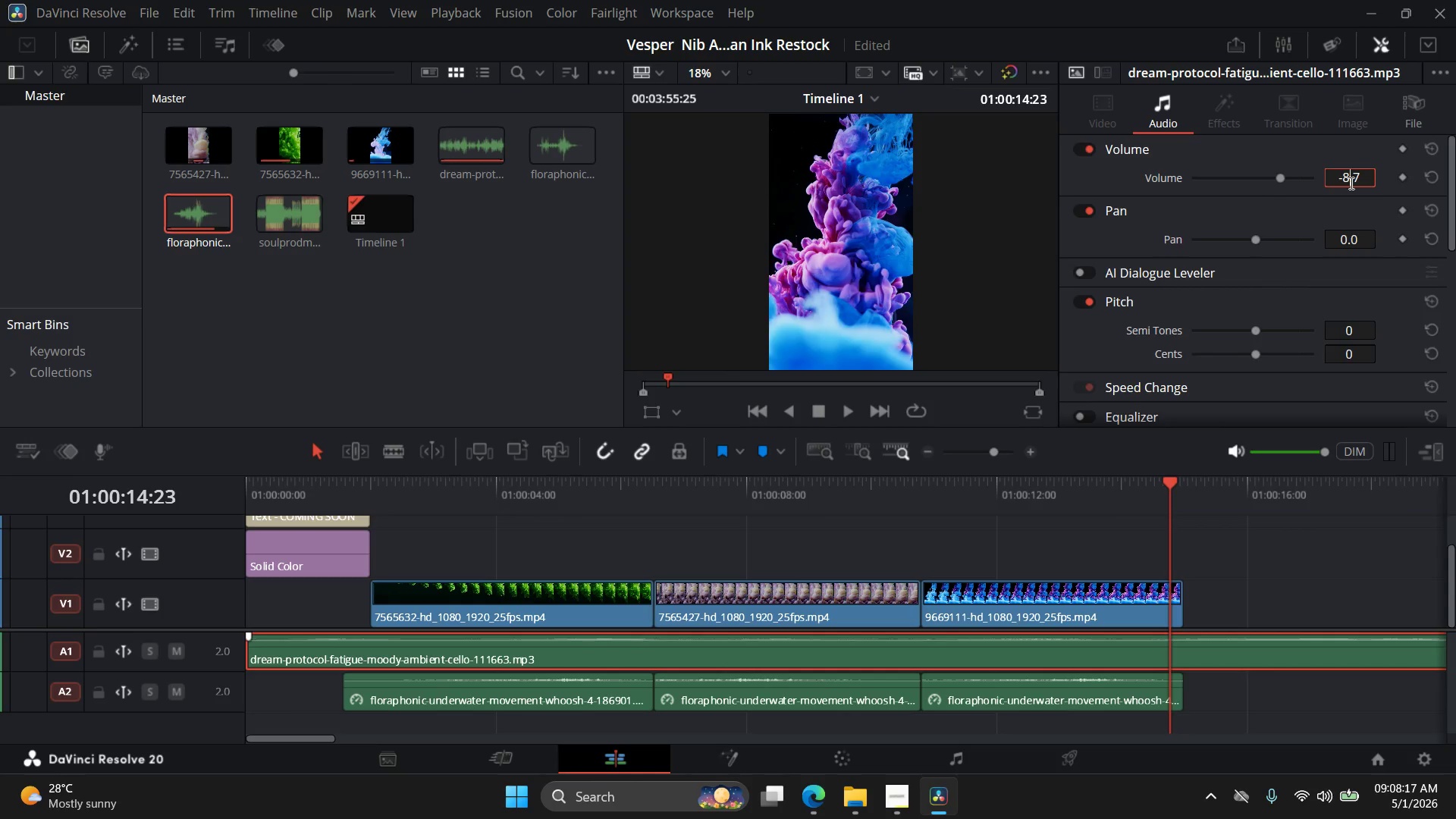 
triple_click([1350, 183])
 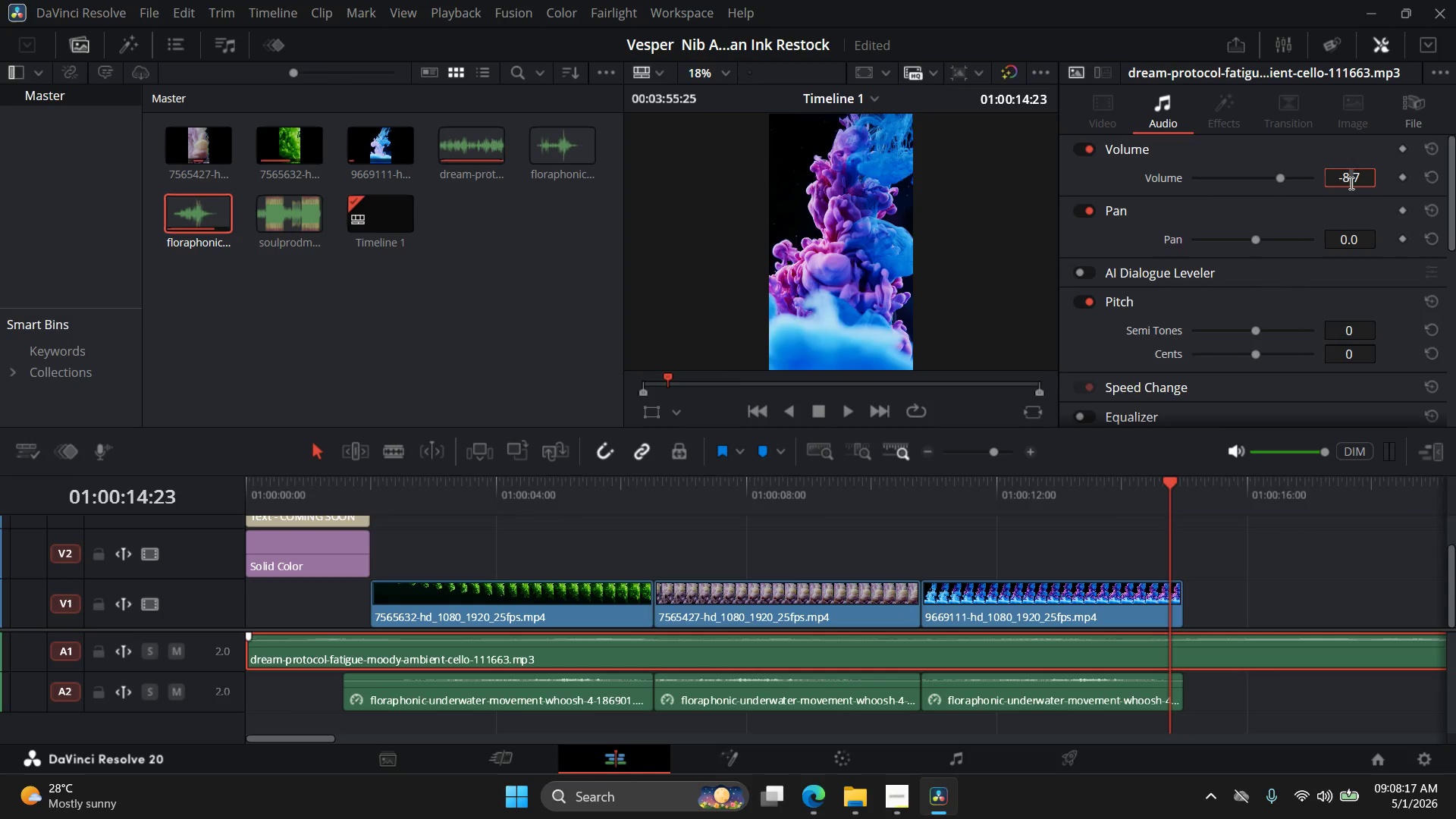 
triple_click([1350, 183])
 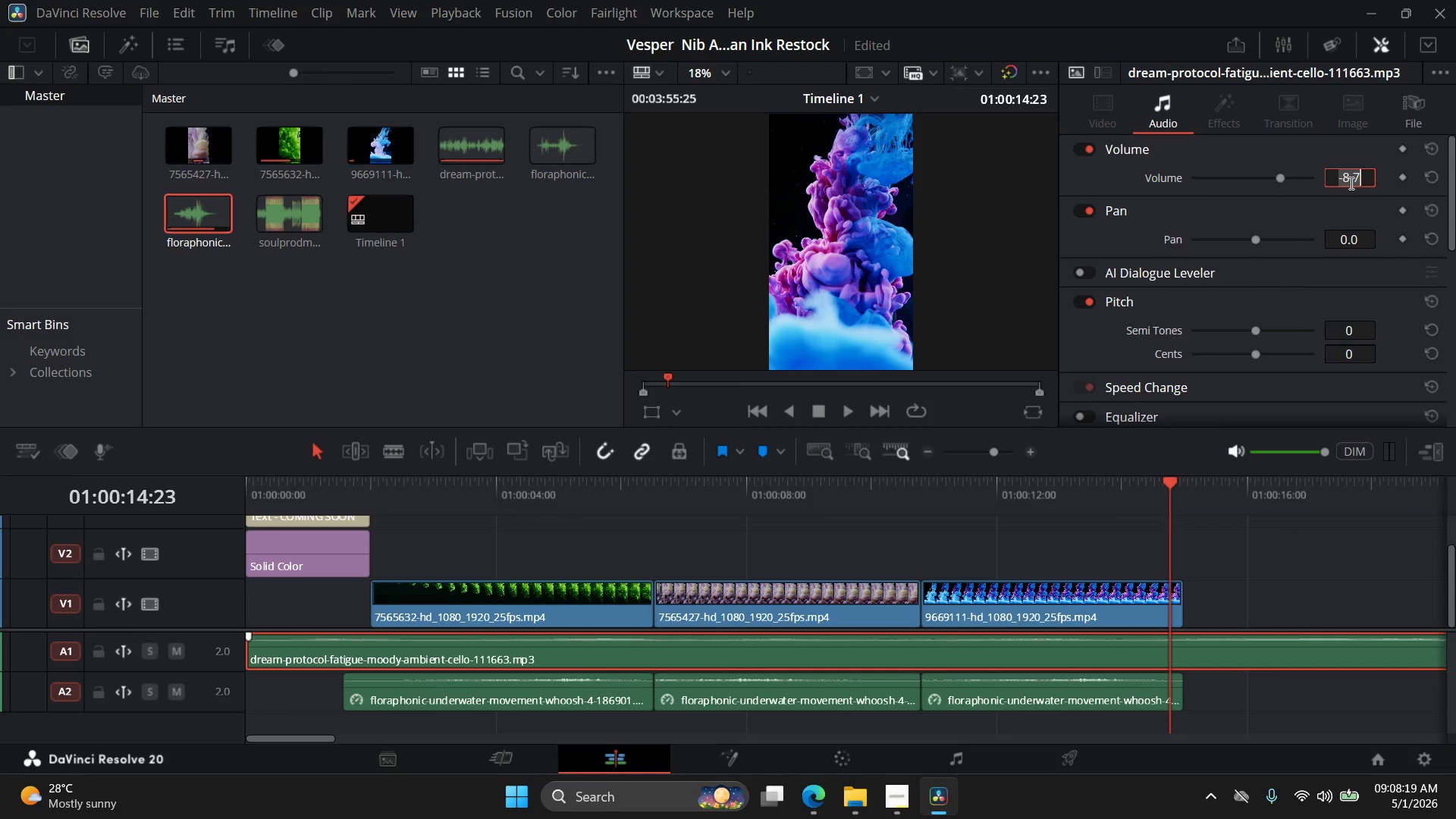 
key(NumpadSubtract)
 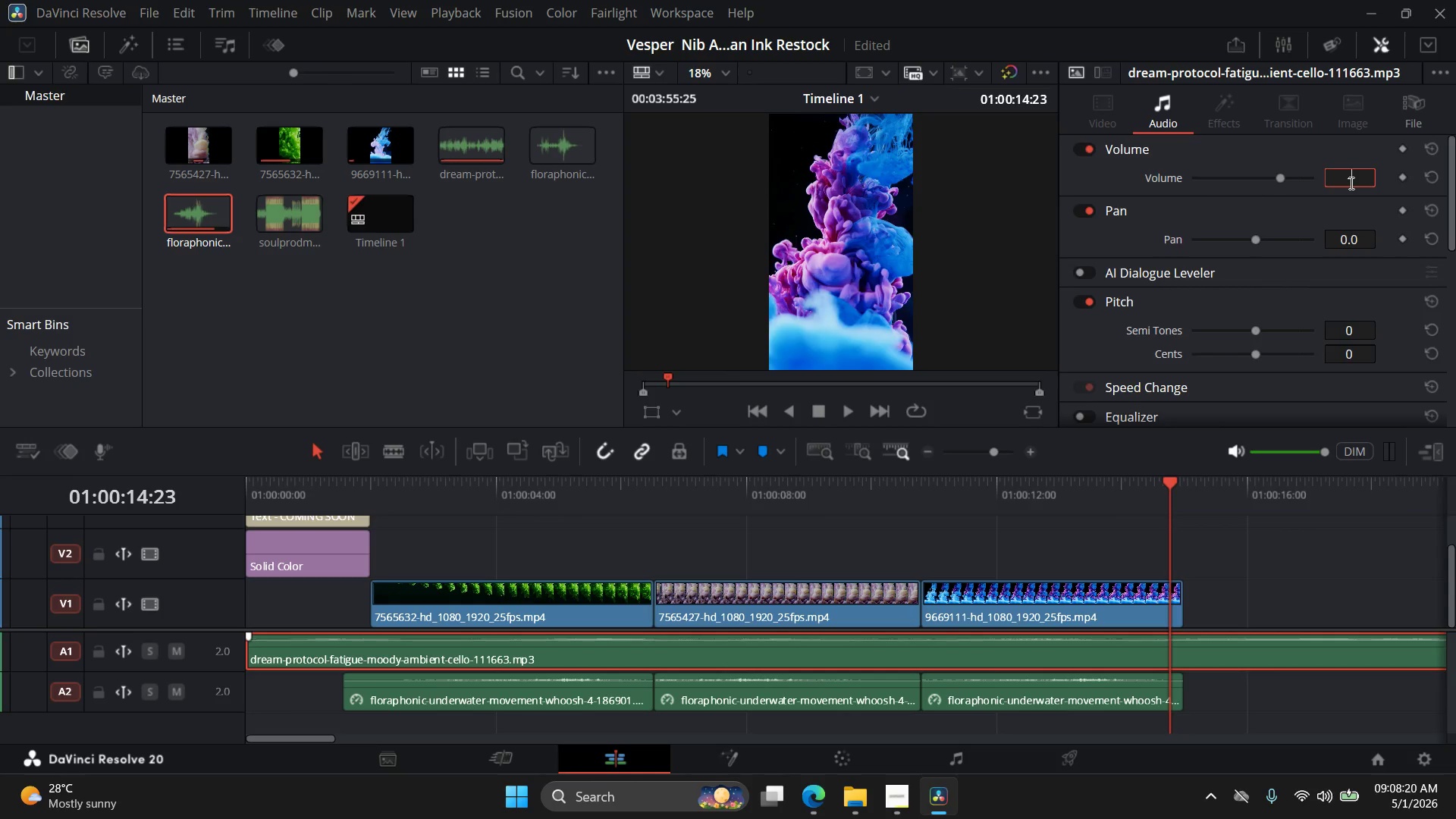 
key(Numpad7)
 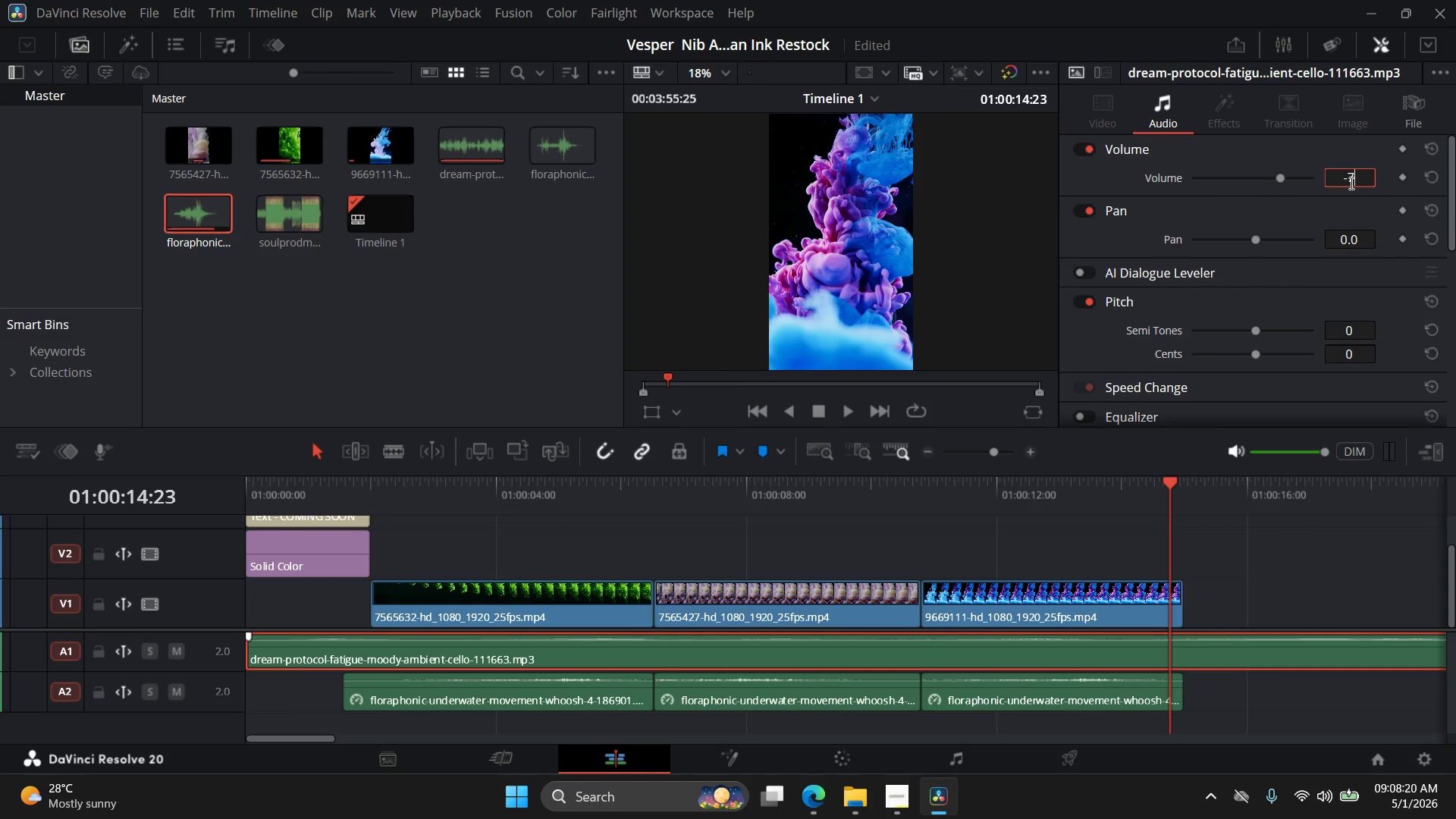 
key(NumpadEnter)
 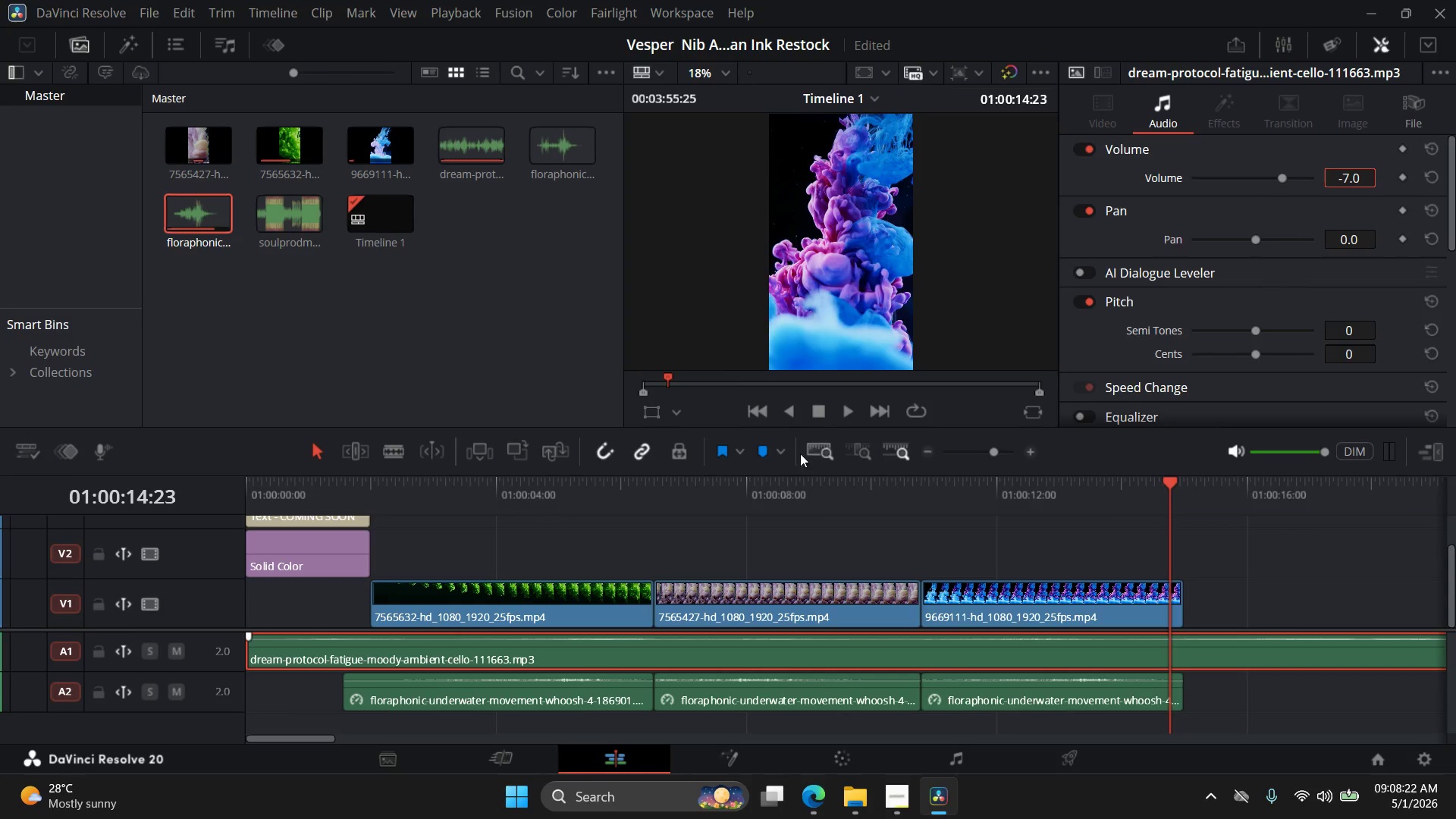 
double_click([752, 409])
 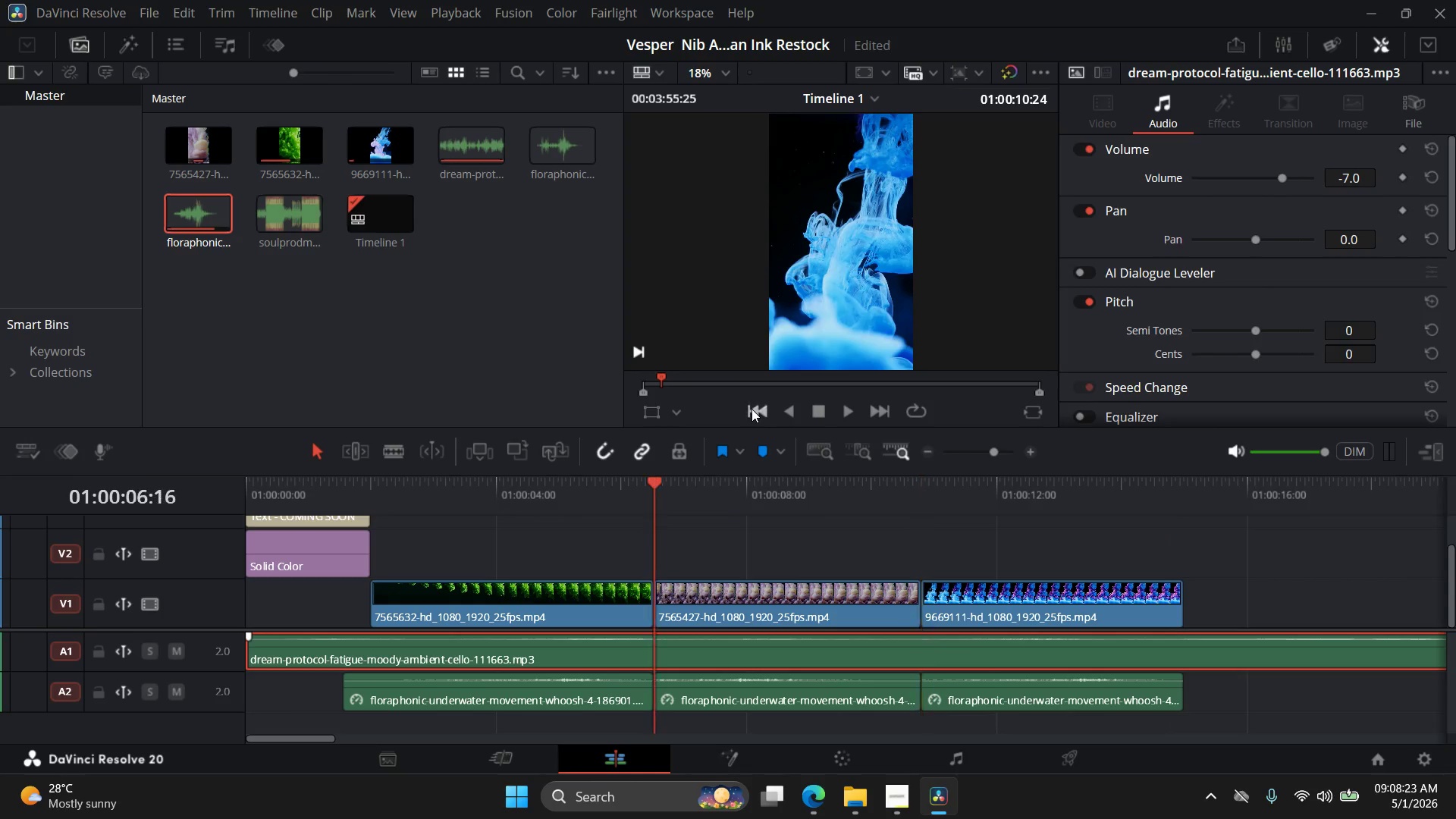 
triple_click([752, 409])
 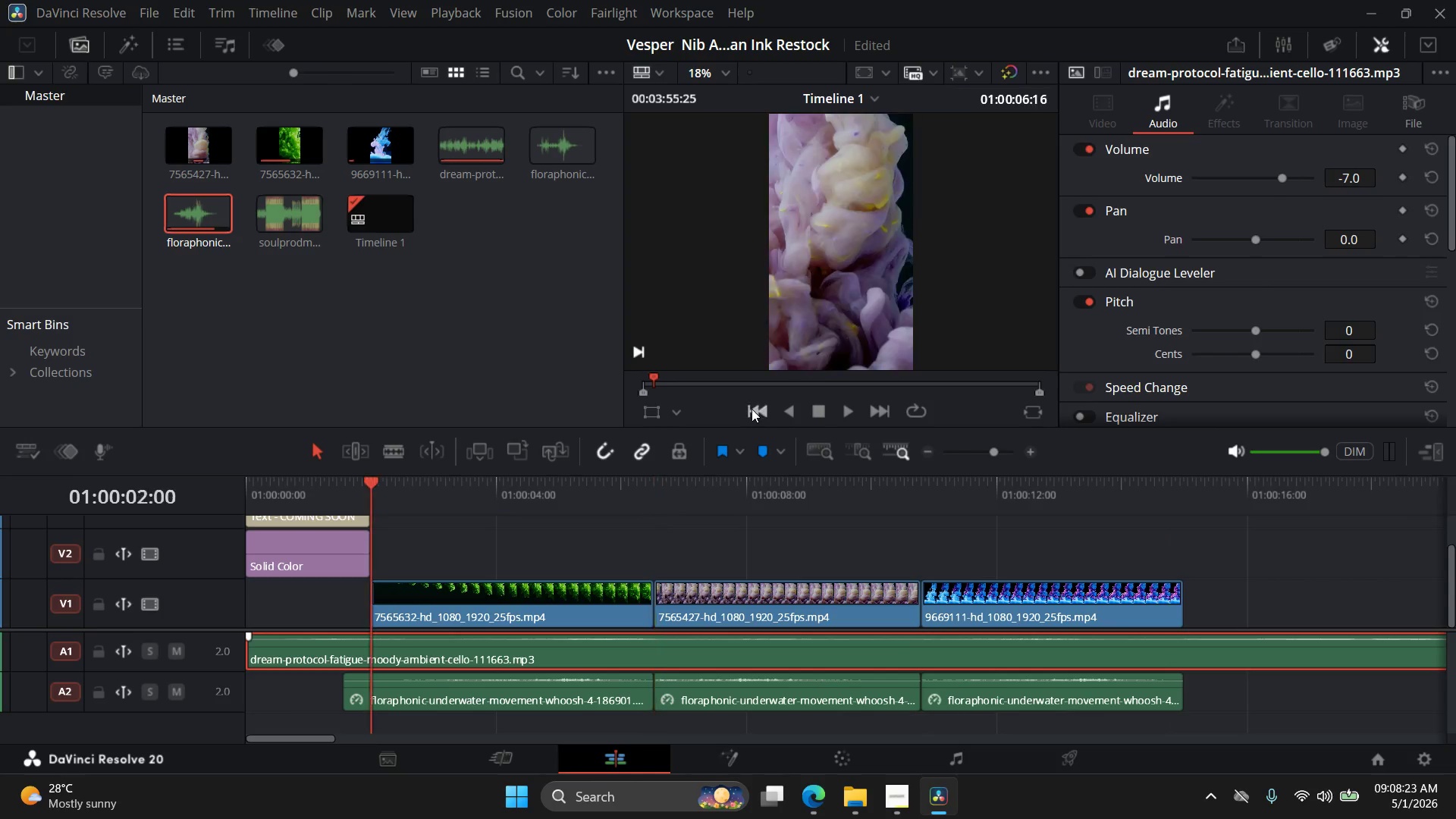 
triple_click([752, 409])
 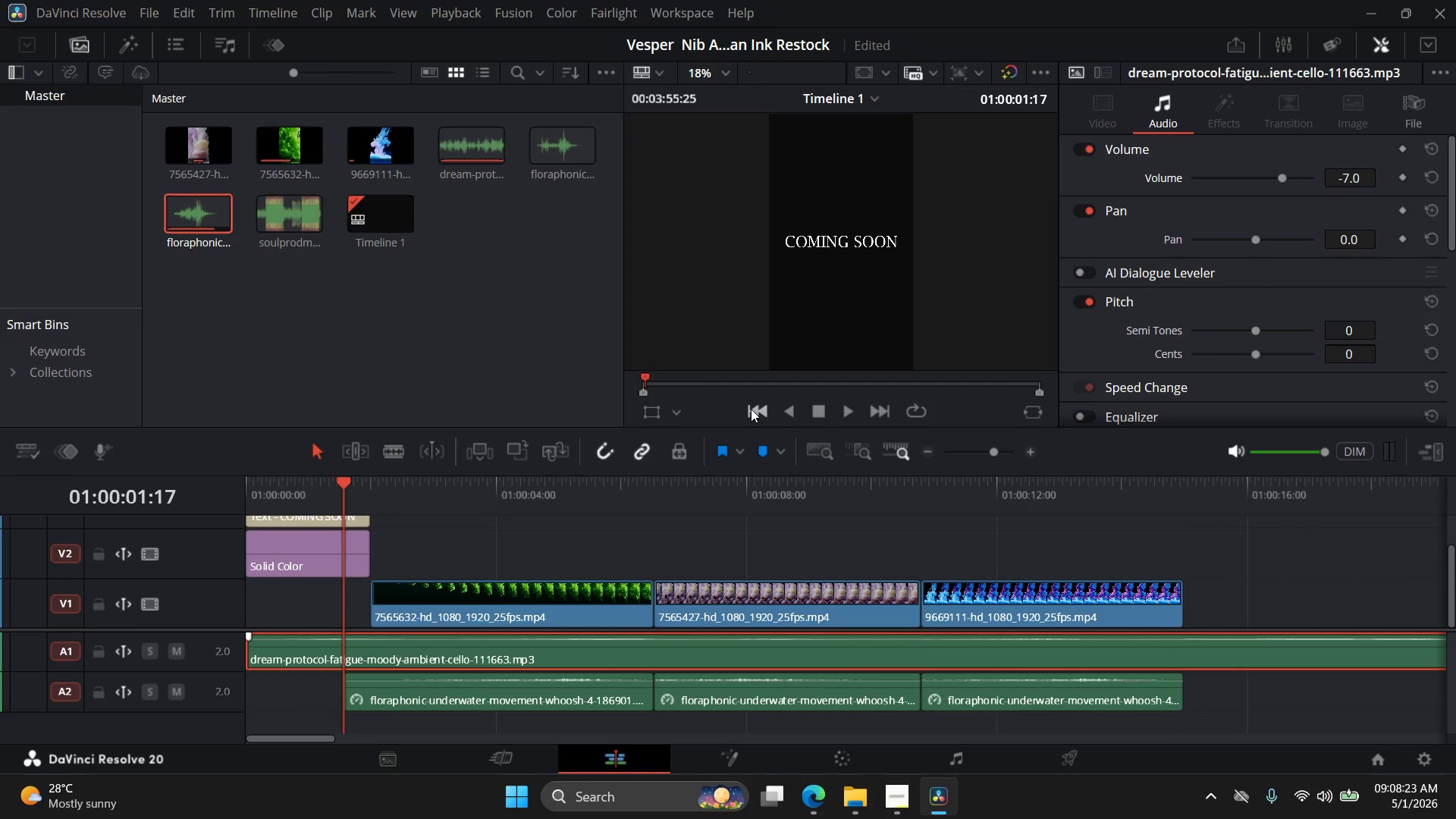 
triple_click([751, 409])
 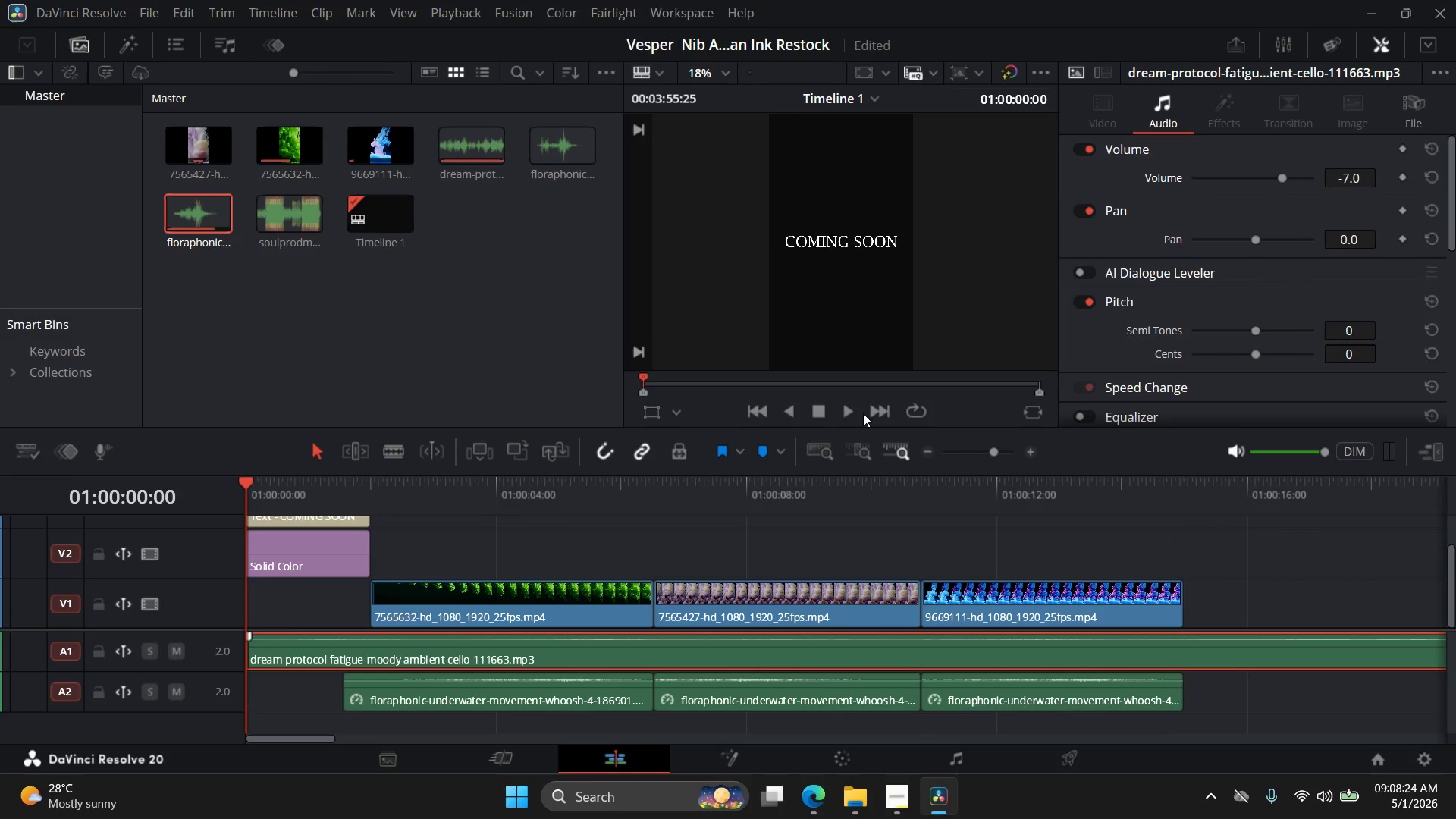 
left_click([850, 413])
 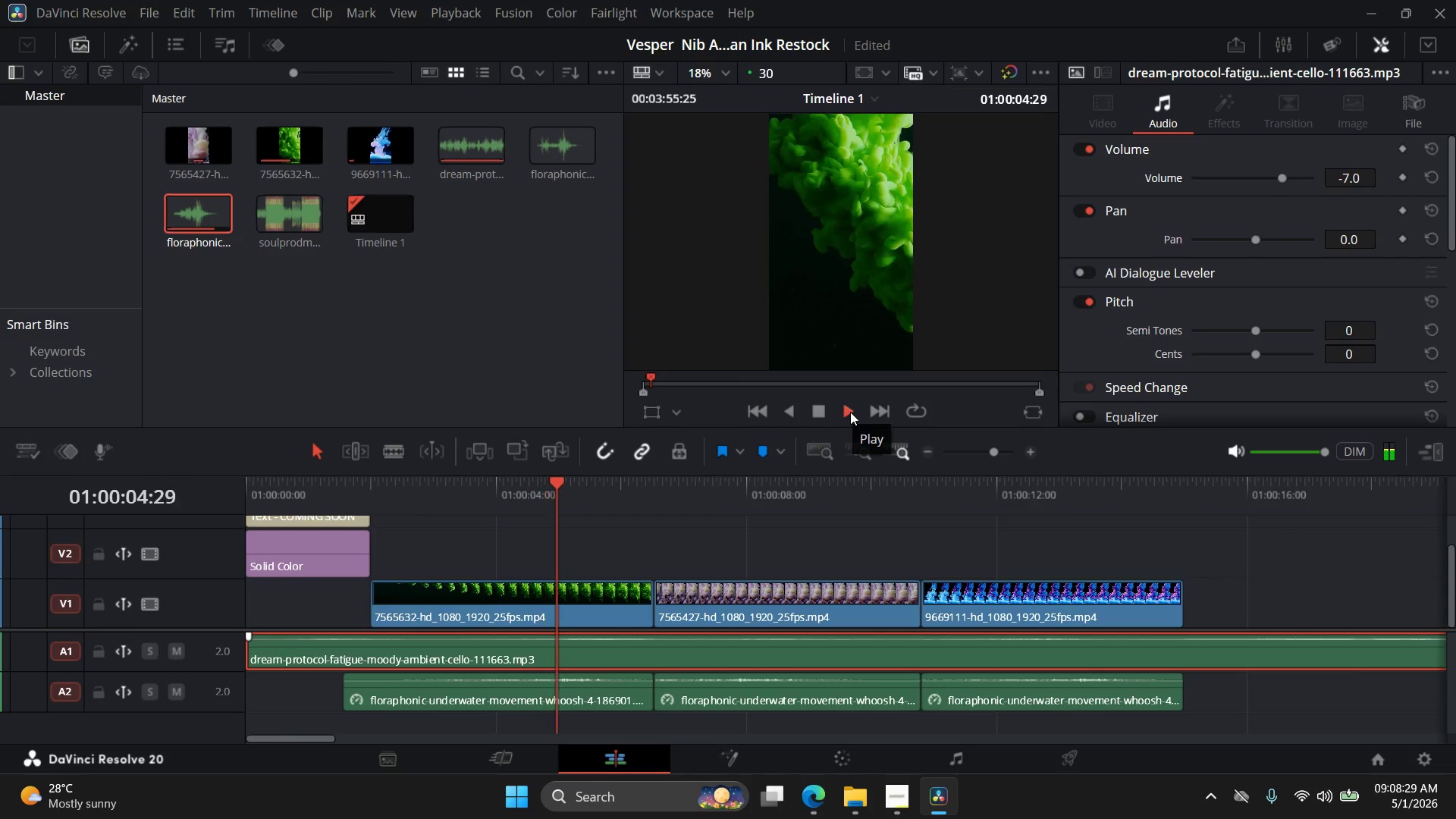 
wait(10.16)
 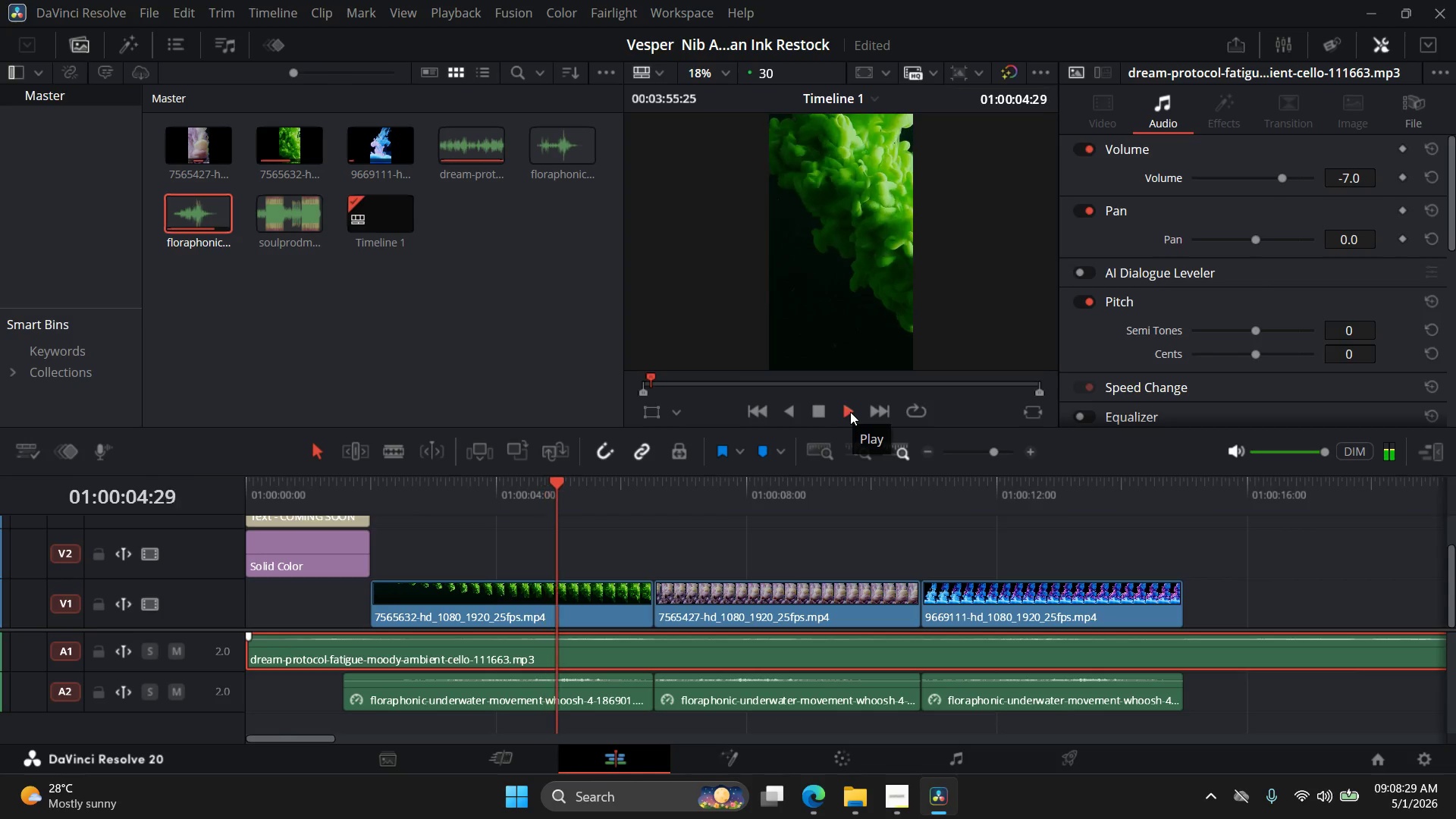 
left_click([811, 409])
 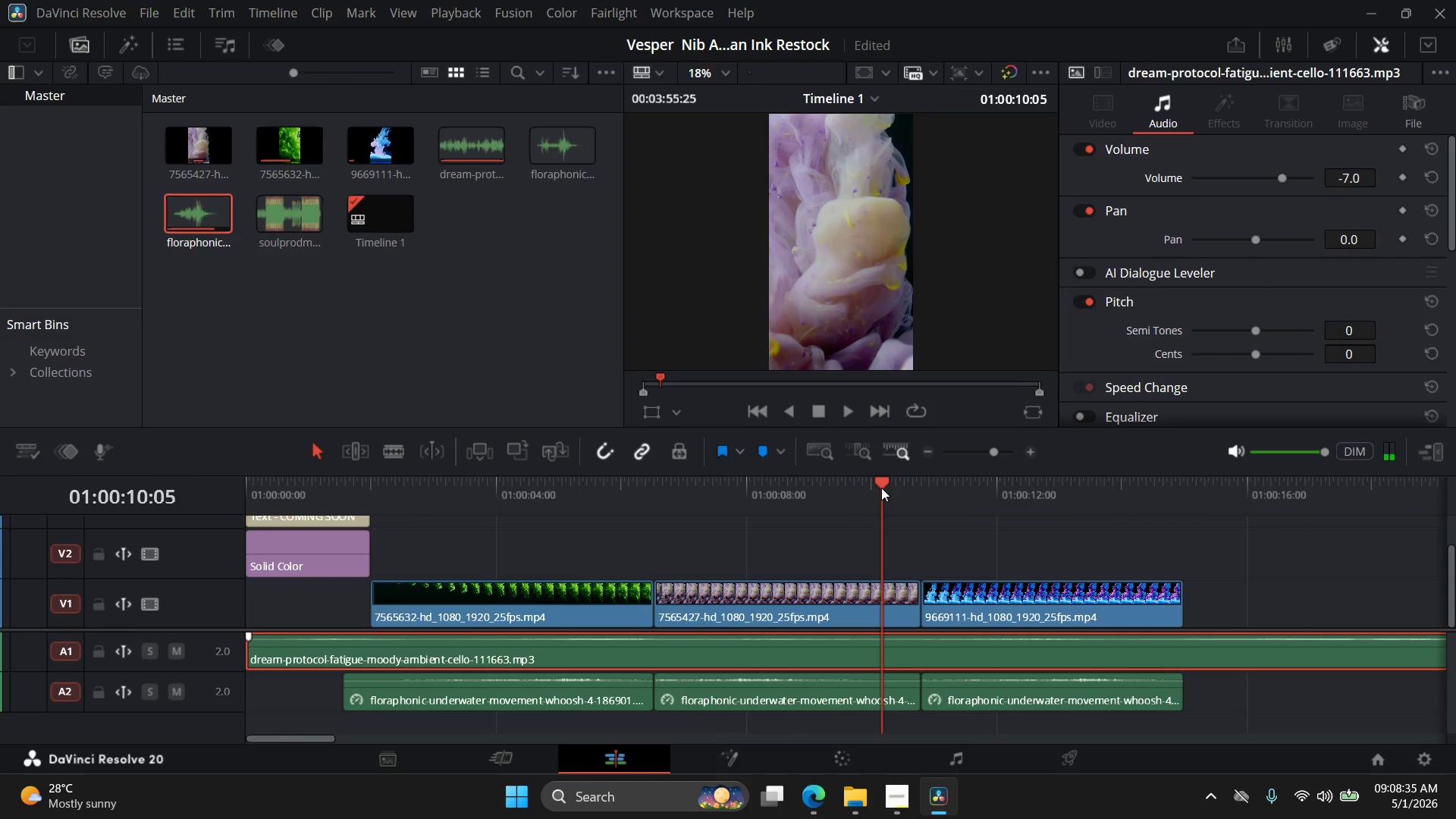 
left_click_drag(start_coordinate=[874, 479], to_coordinate=[152, 529])
 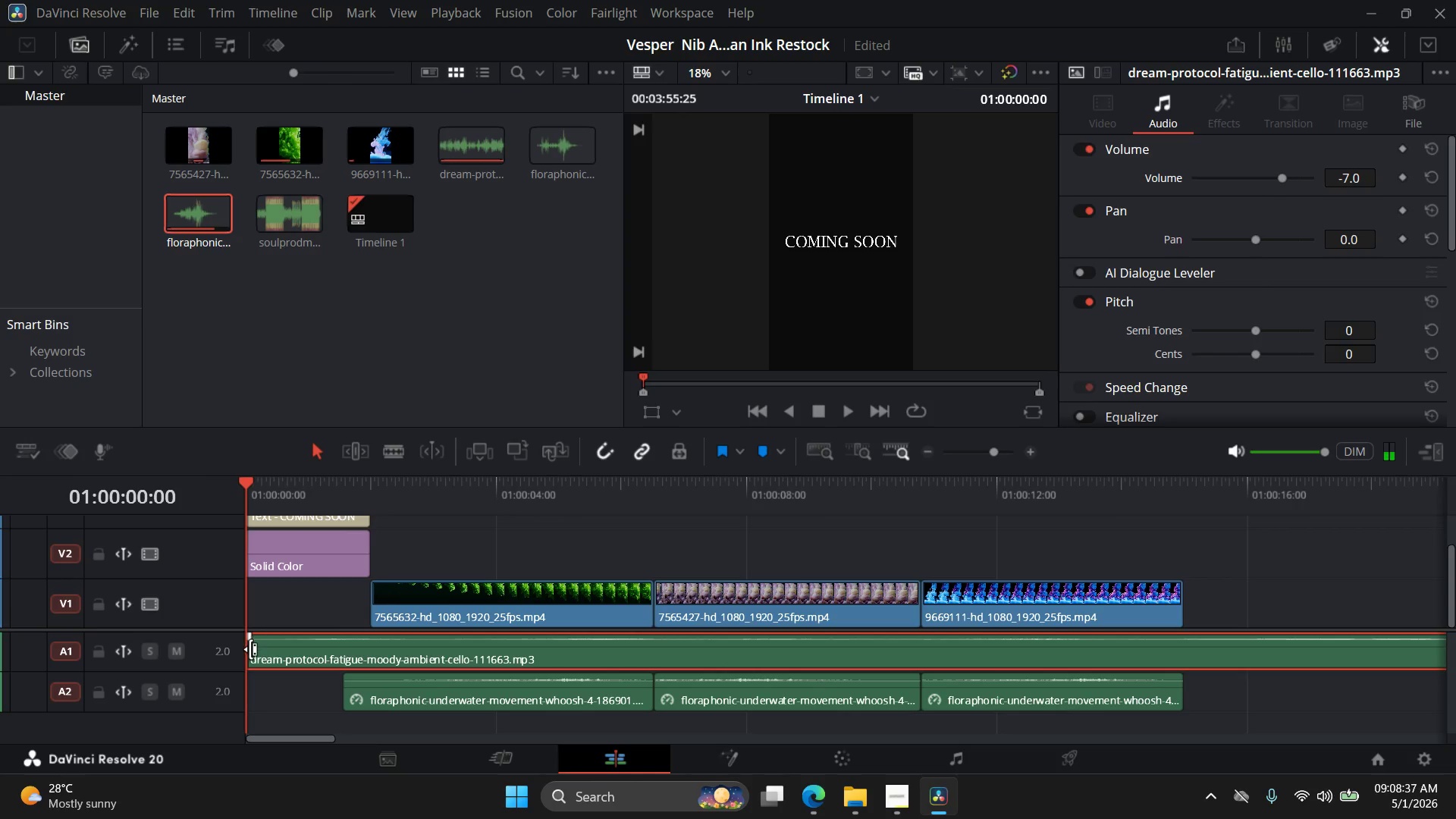 
left_click_drag(start_coordinate=[250, 649], to_coordinate=[278, 652])
 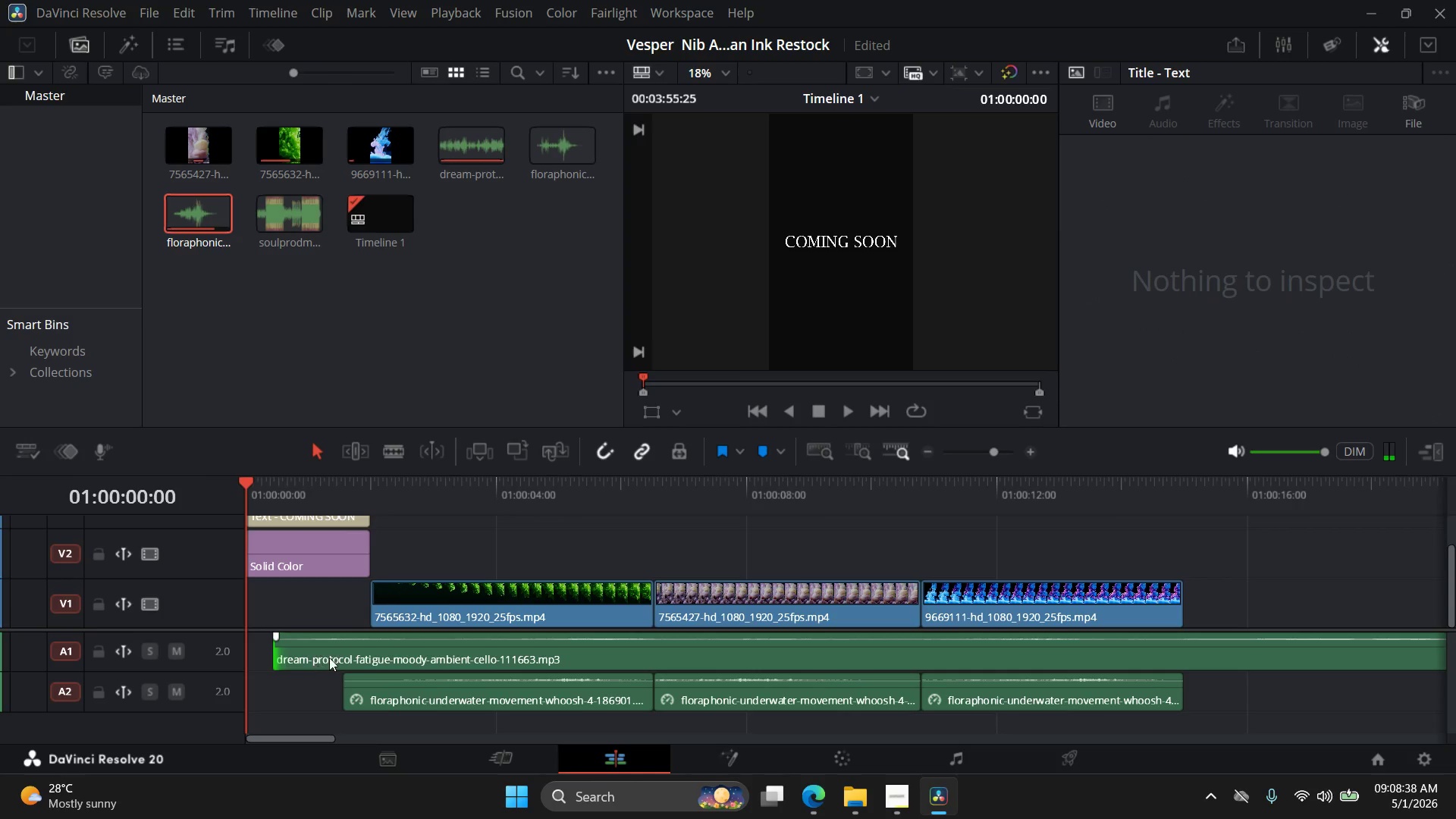 
left_click_drag(start_coordinate=[329, 657], to_coordinate=[293, 655])
 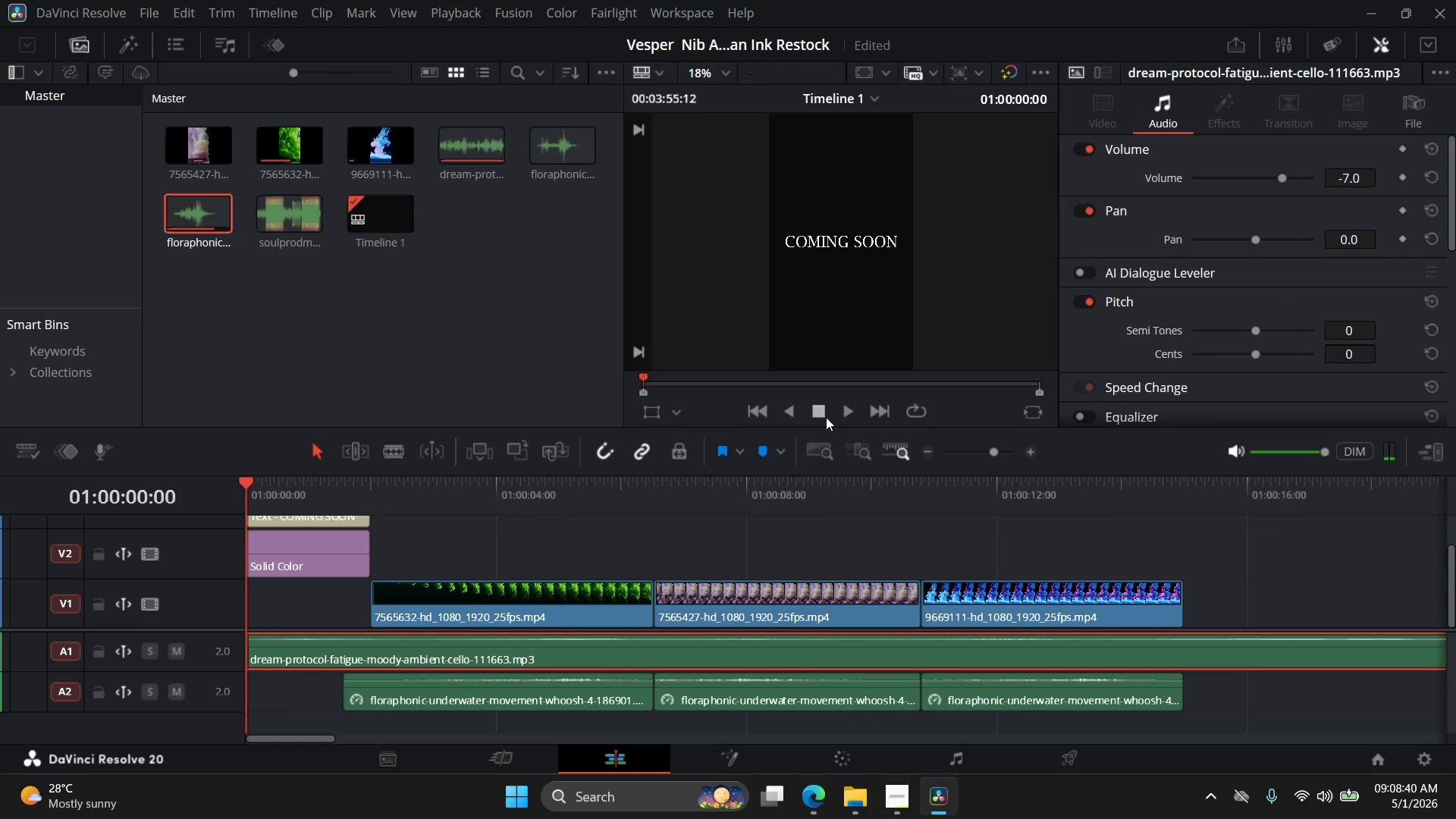 
left_click([819, 415])
 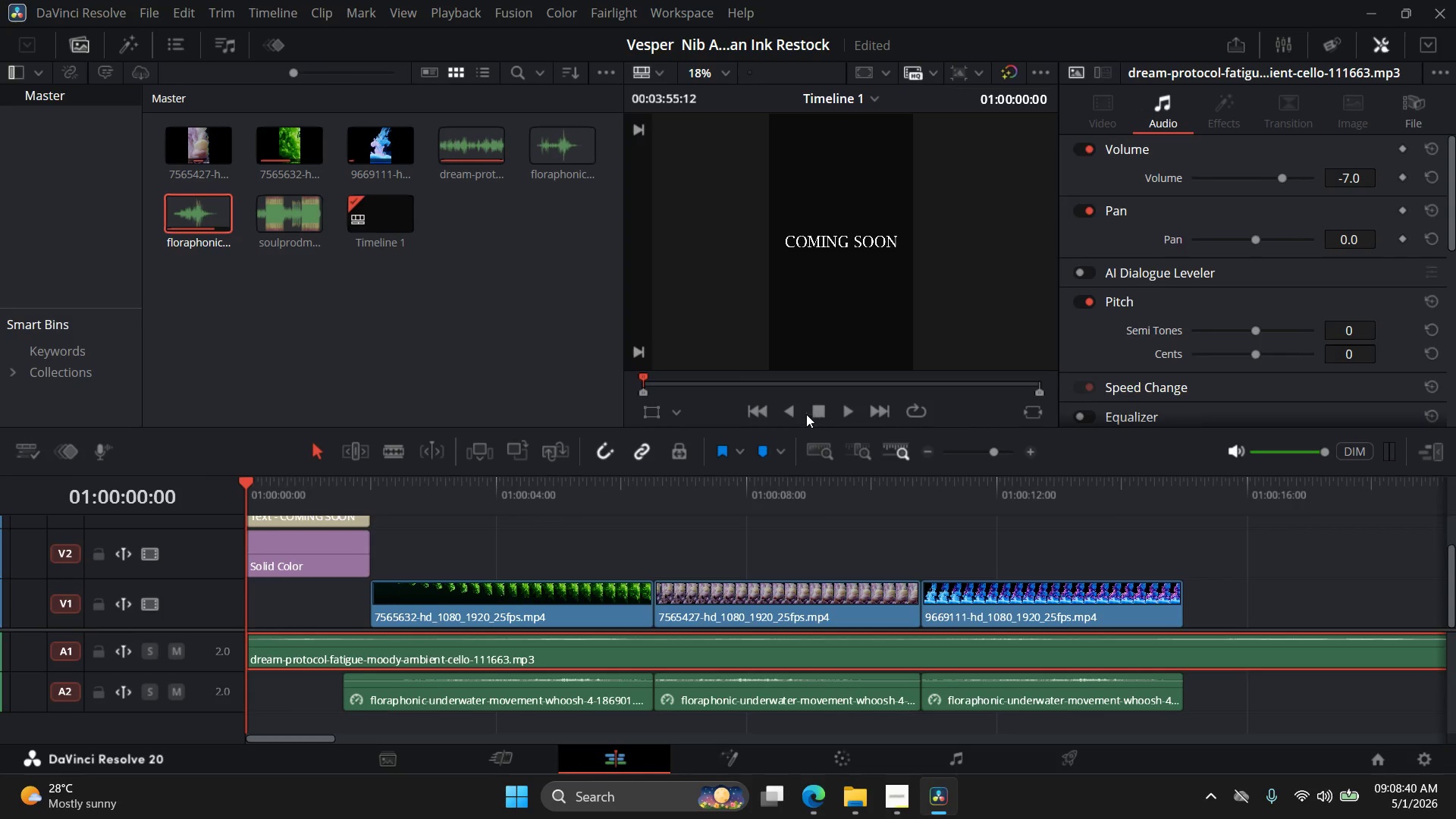 
left_click([795, 413])
 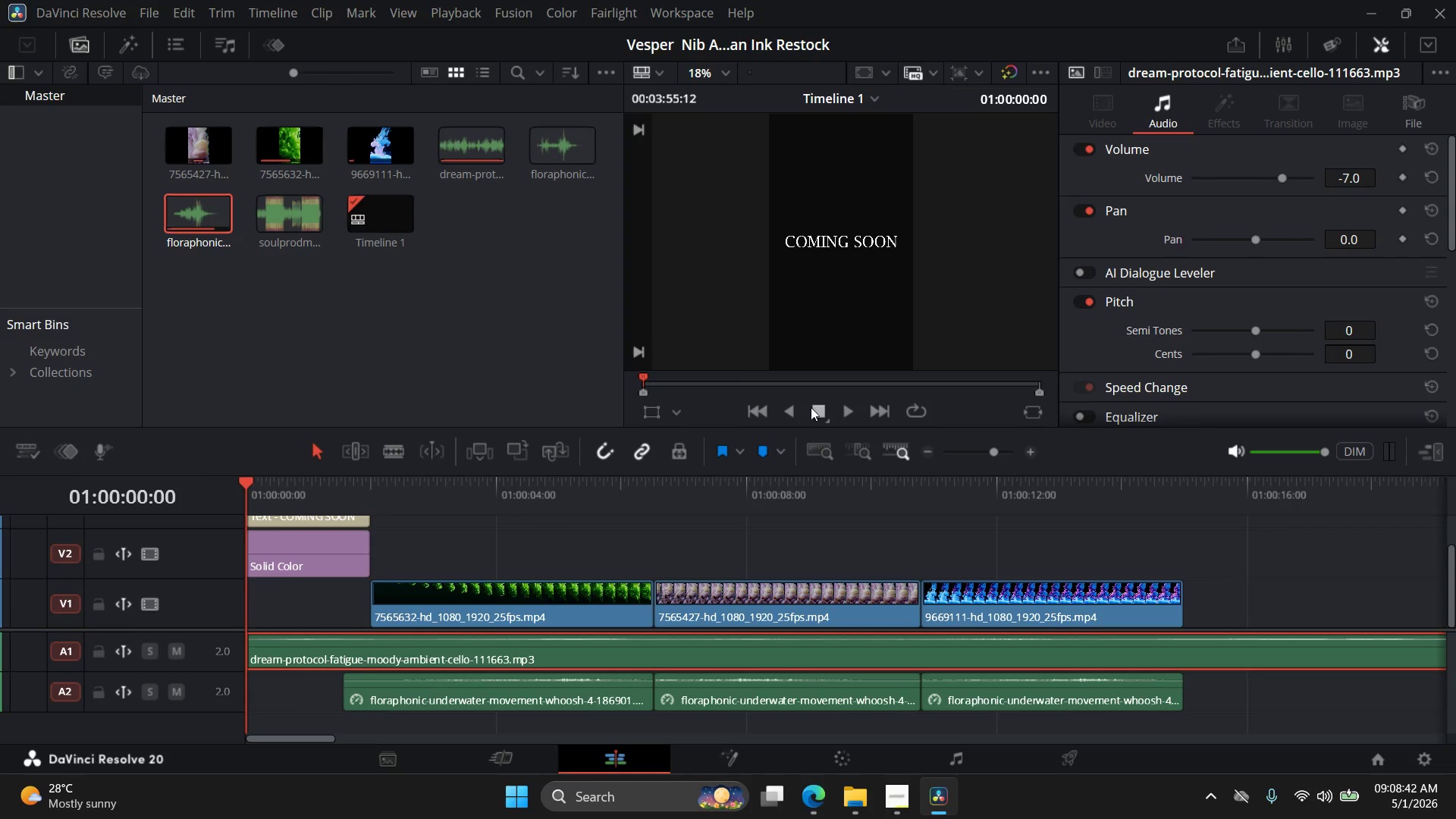 
left_click([842, 413])
 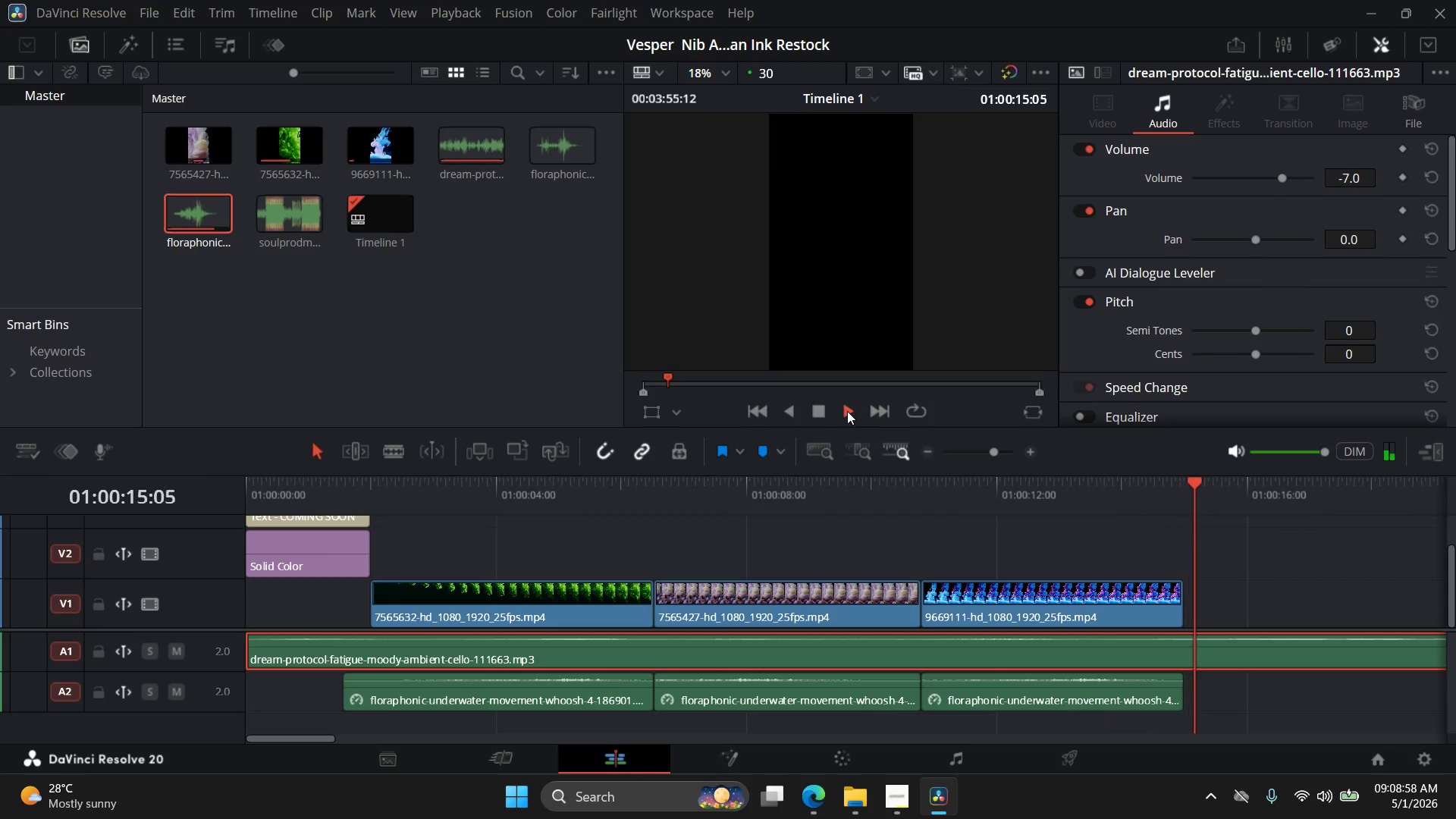 
wait(20.33)
 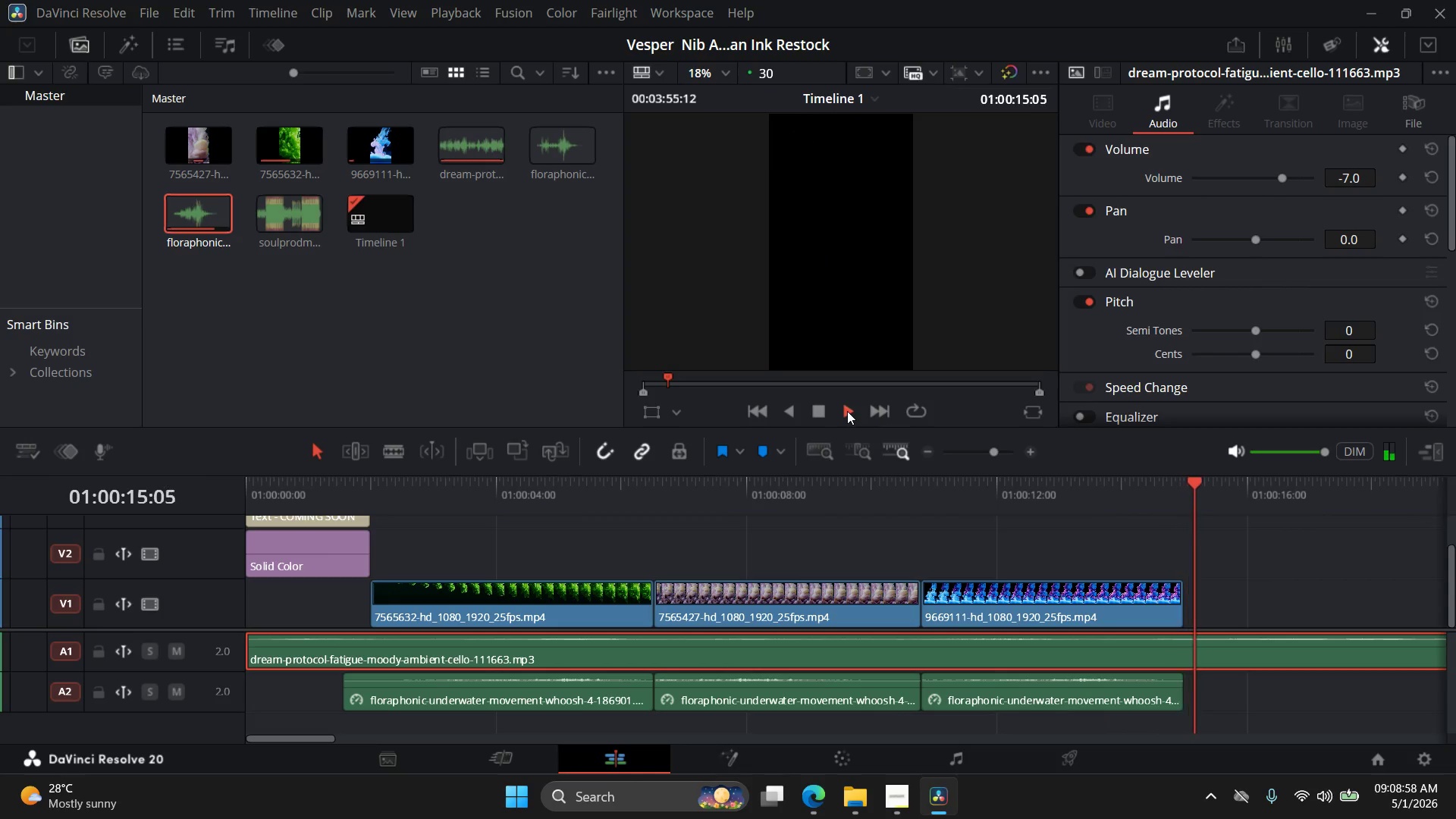 
left_click([813, 410])
 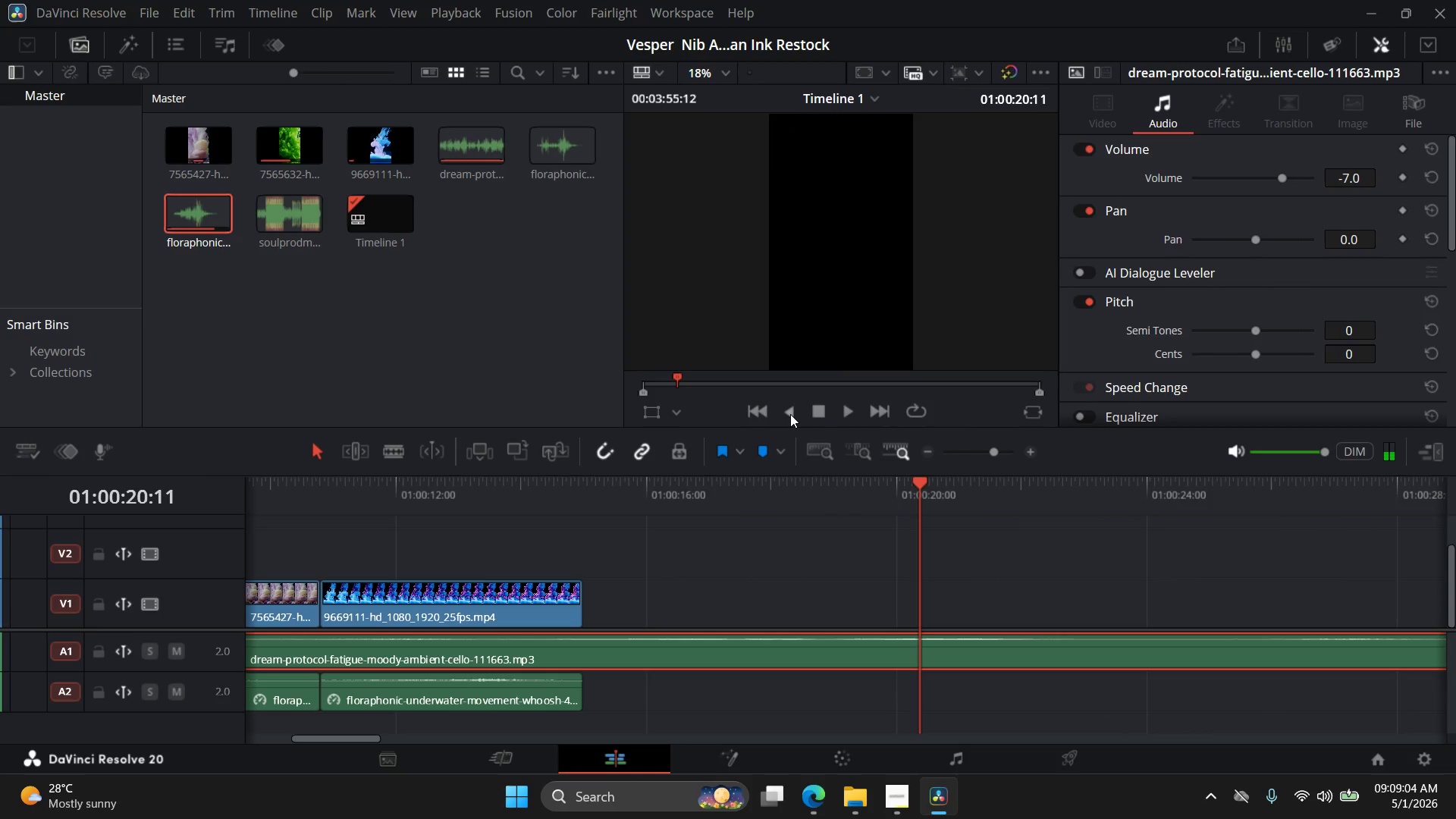 
double_click([790, 414])
 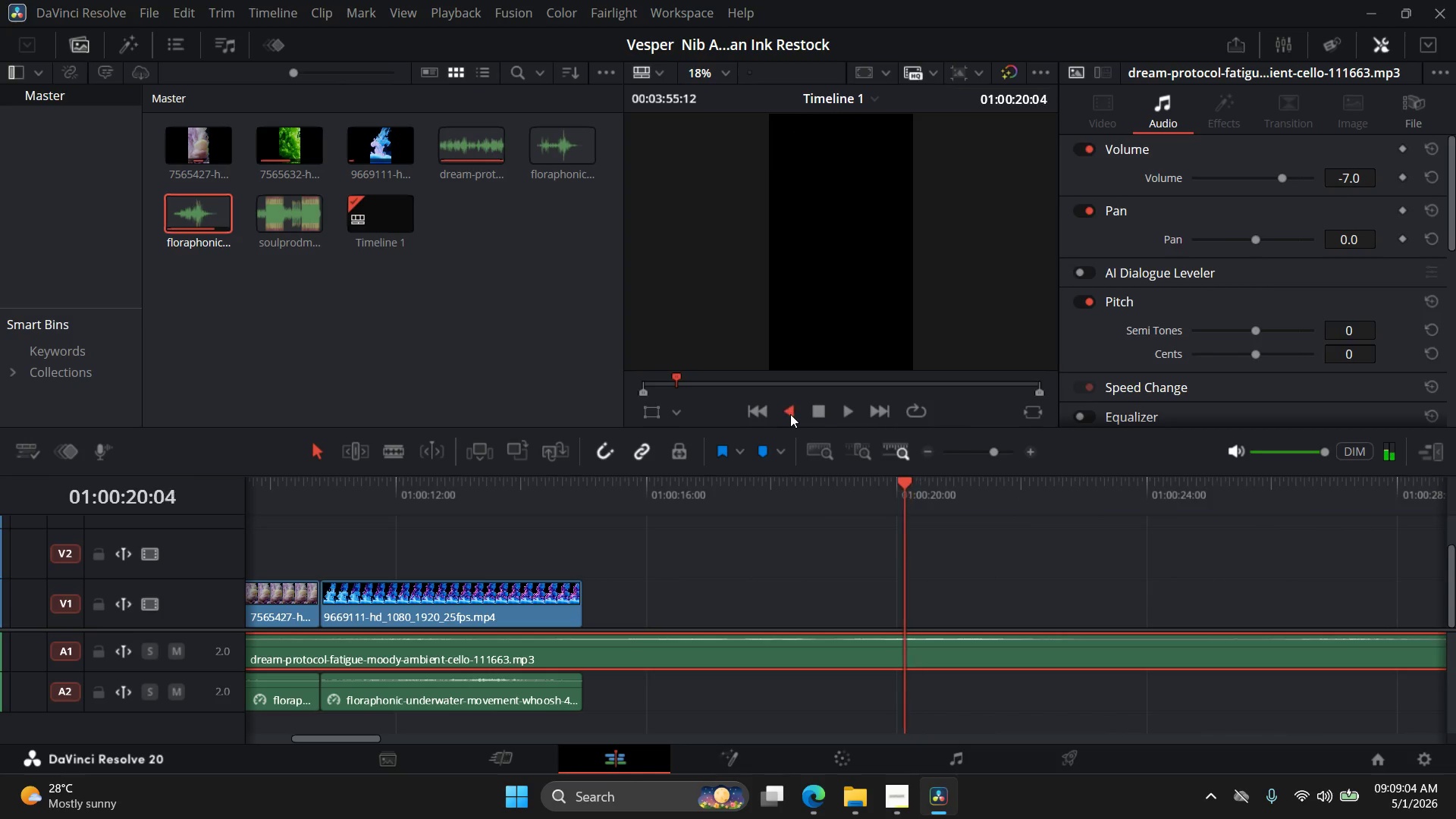 
triple_click([790, 414])
 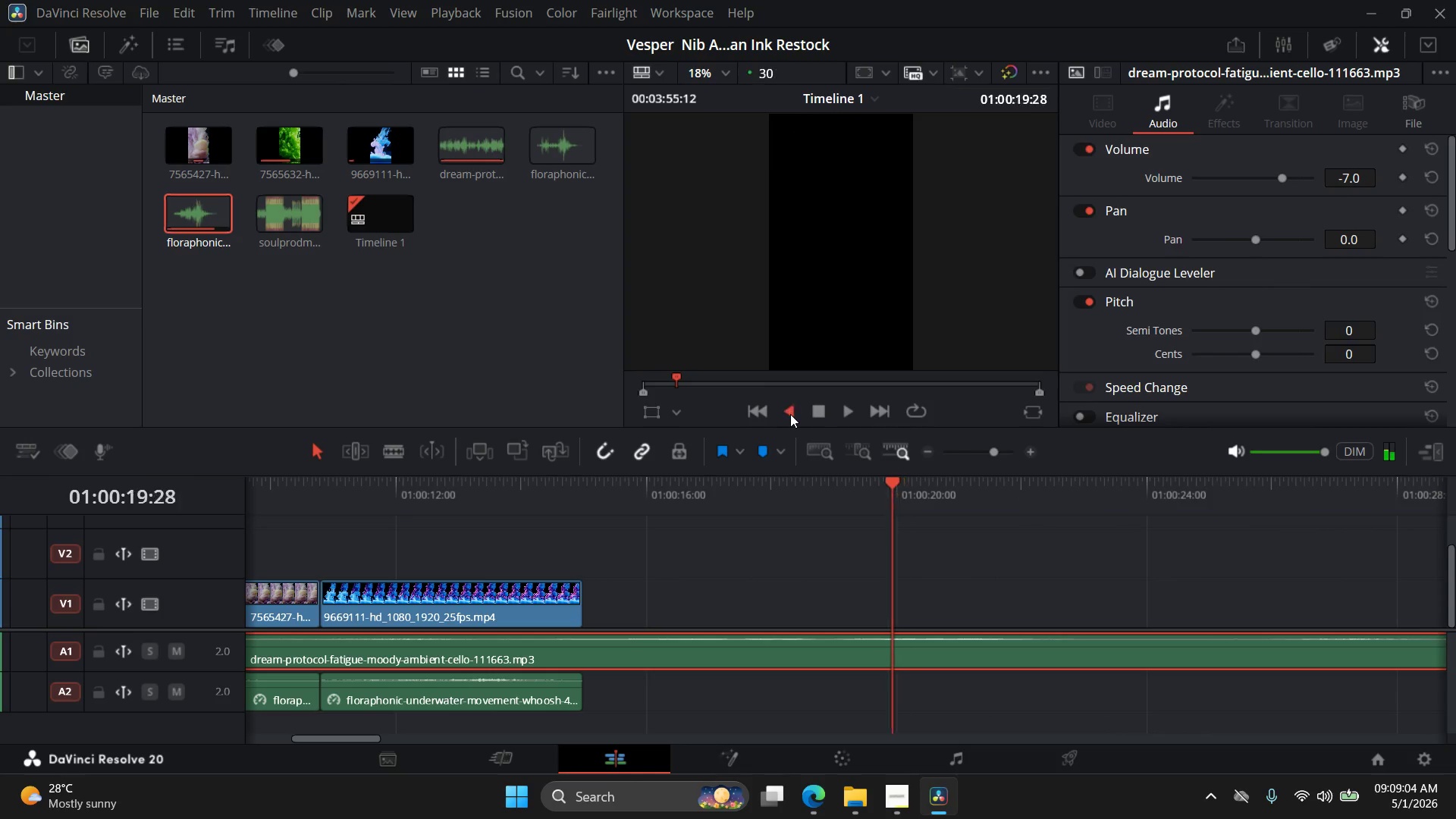 
triple_click([790, 414])
 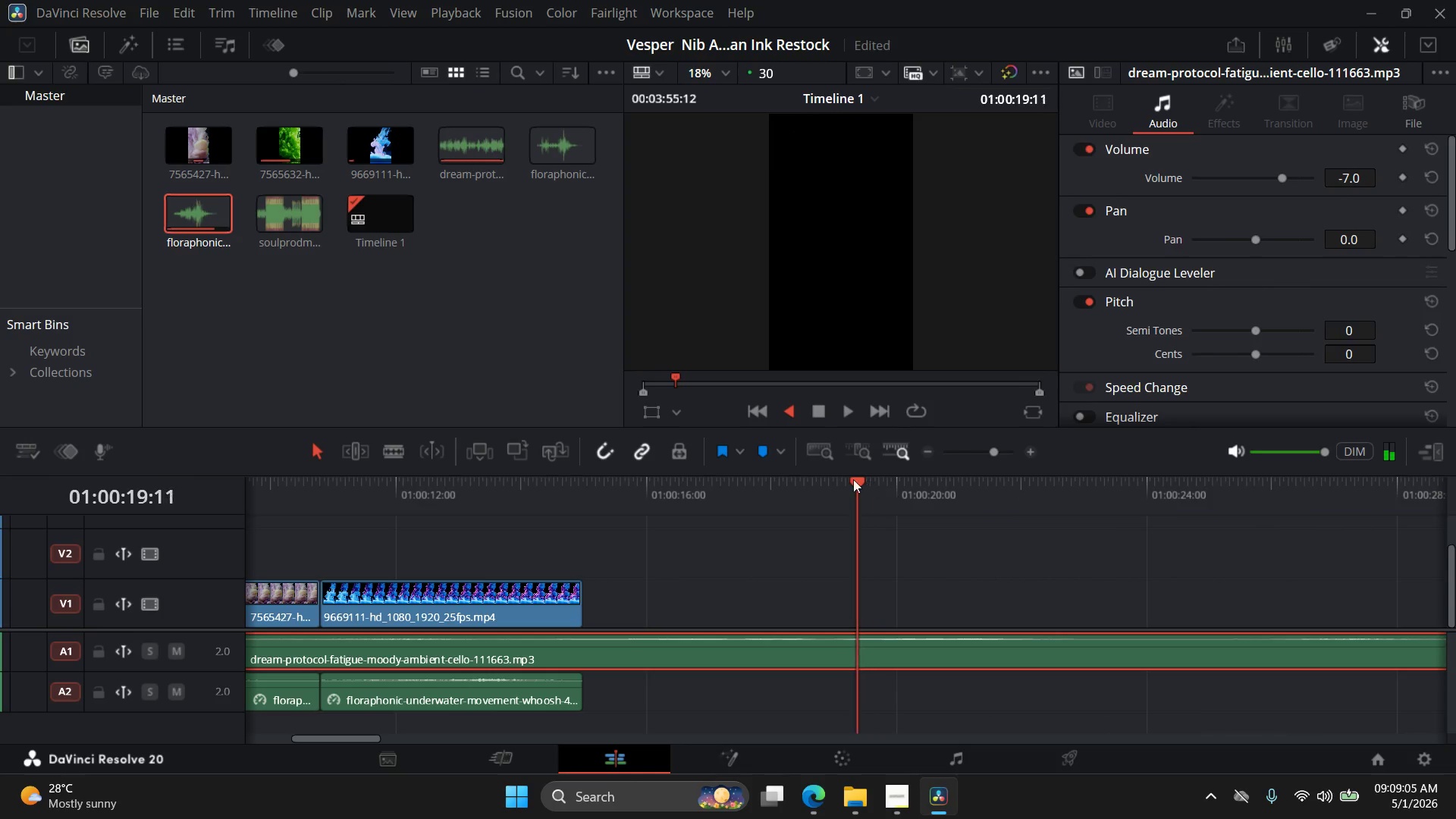 
left_click_drag(start_coordinate=[853, 479], to_coordinate=[482, 520])
 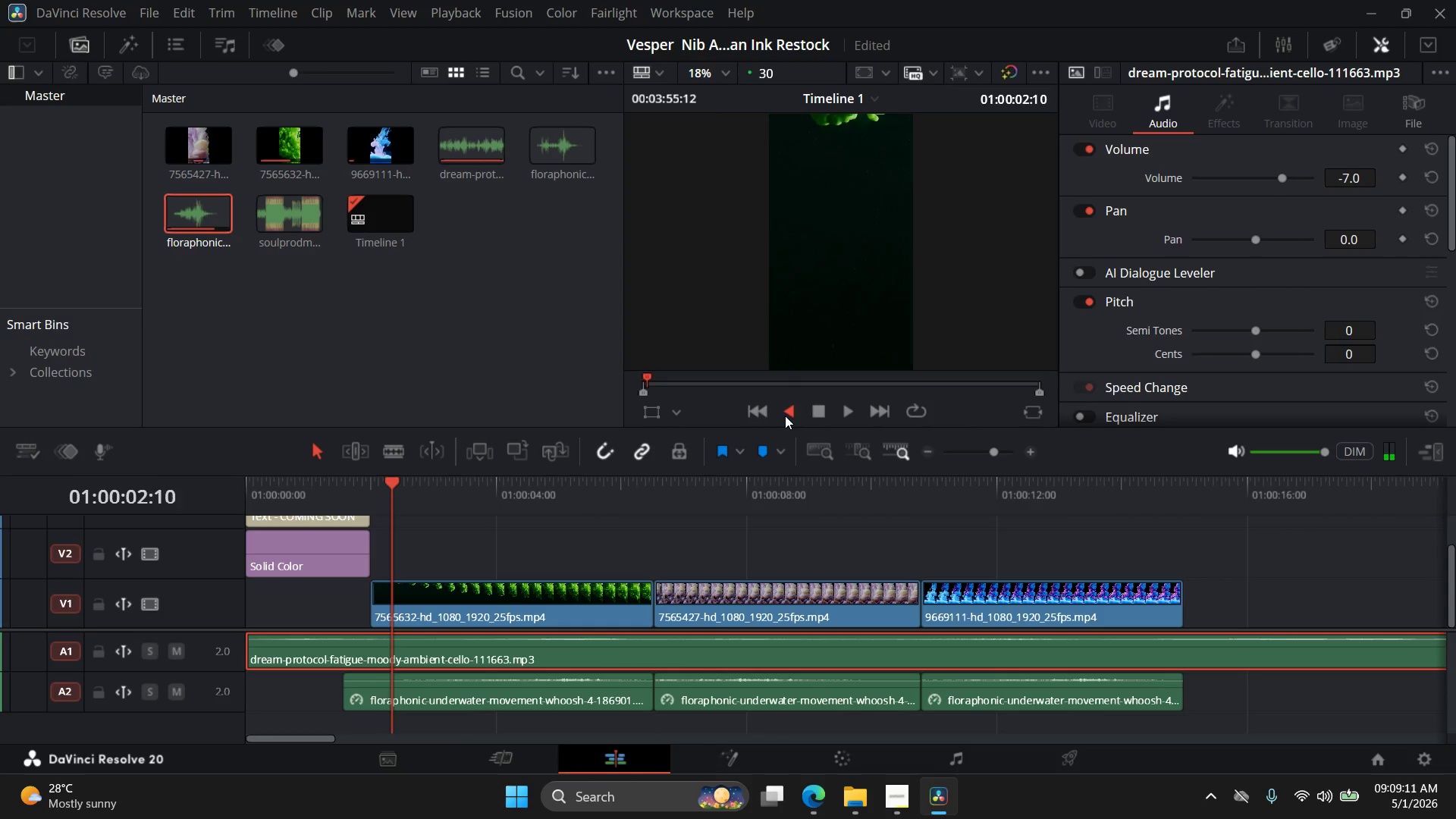 
left_click([817, 411])
 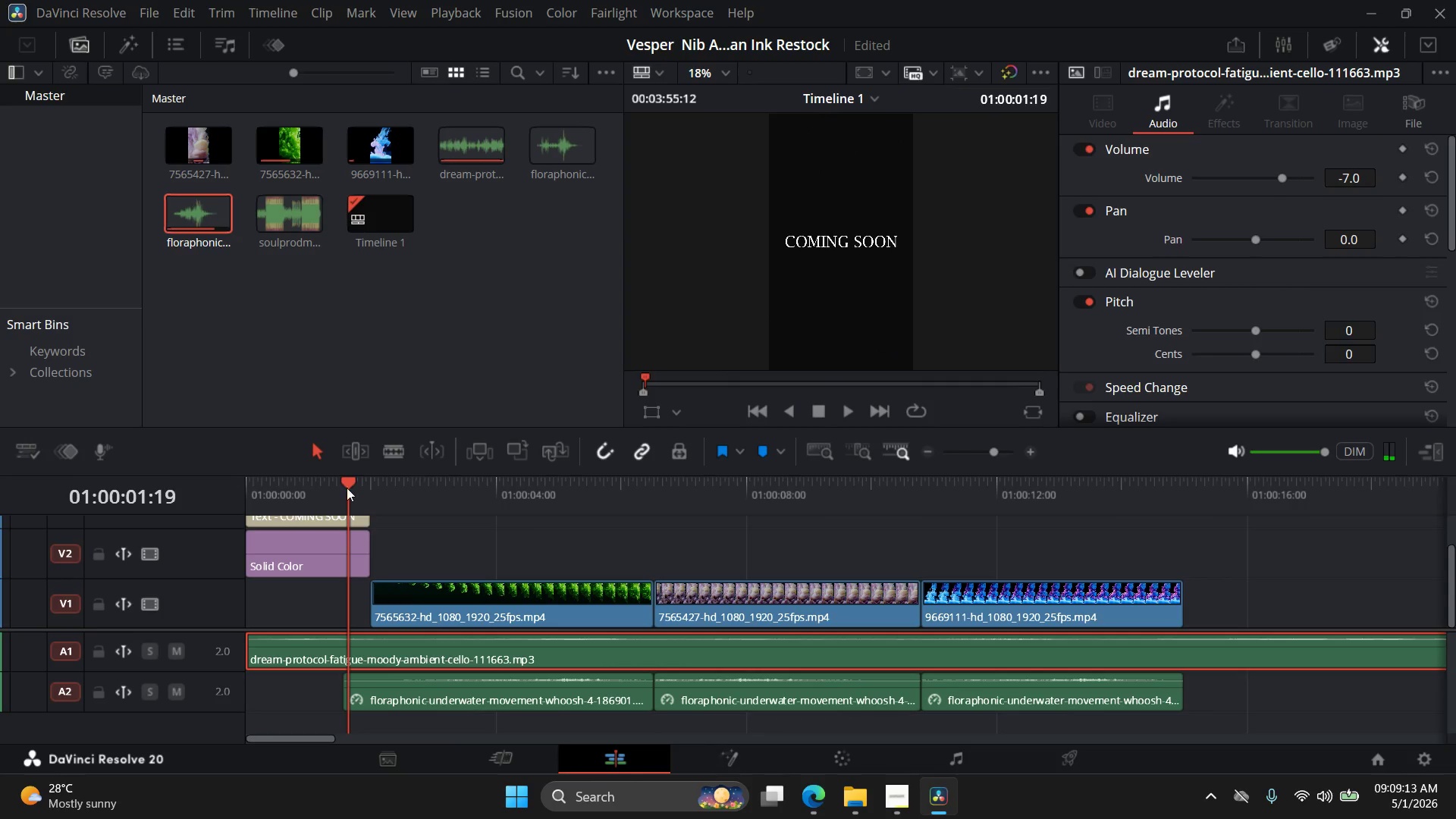 
left_click_drag(start_coordinate=[346, 479], to_coordinate=[380, 479])
 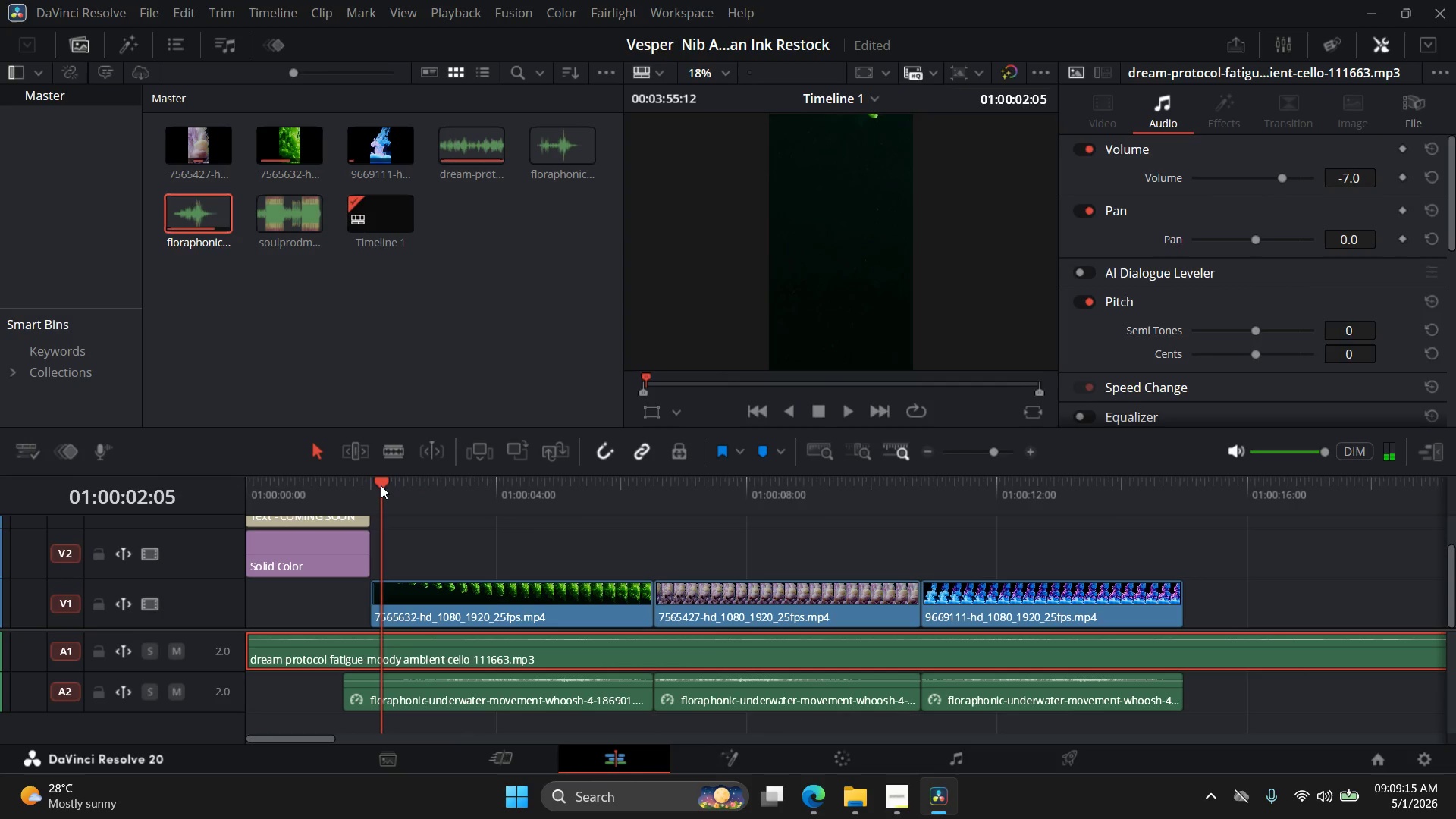 
left_click_drag(start_coordinate=[380, 481], to_coordinate=[612, 499])
 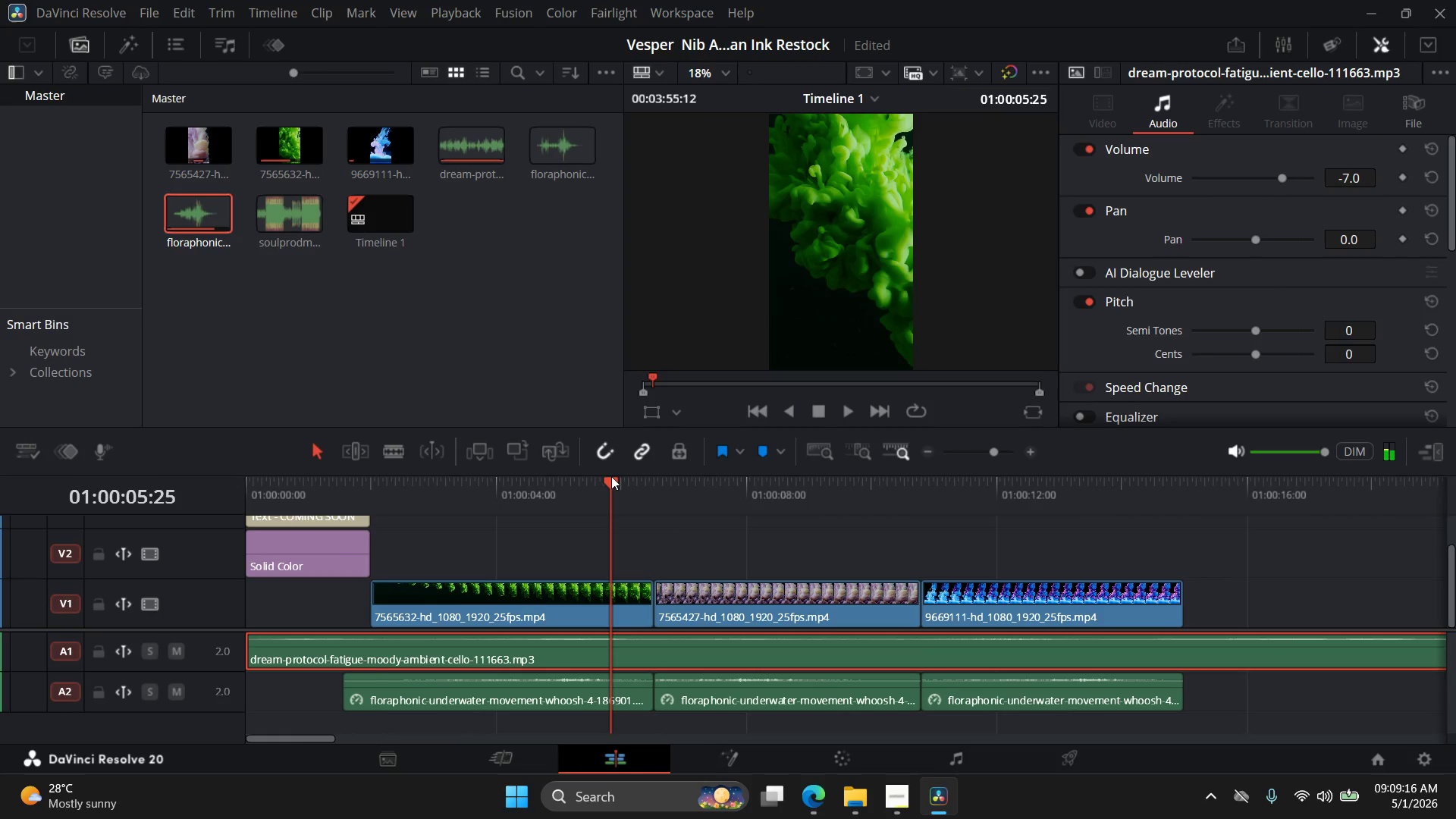 
left_click_drag(start_coordinate=[613, 478], to_coordinate=[410, 504])
 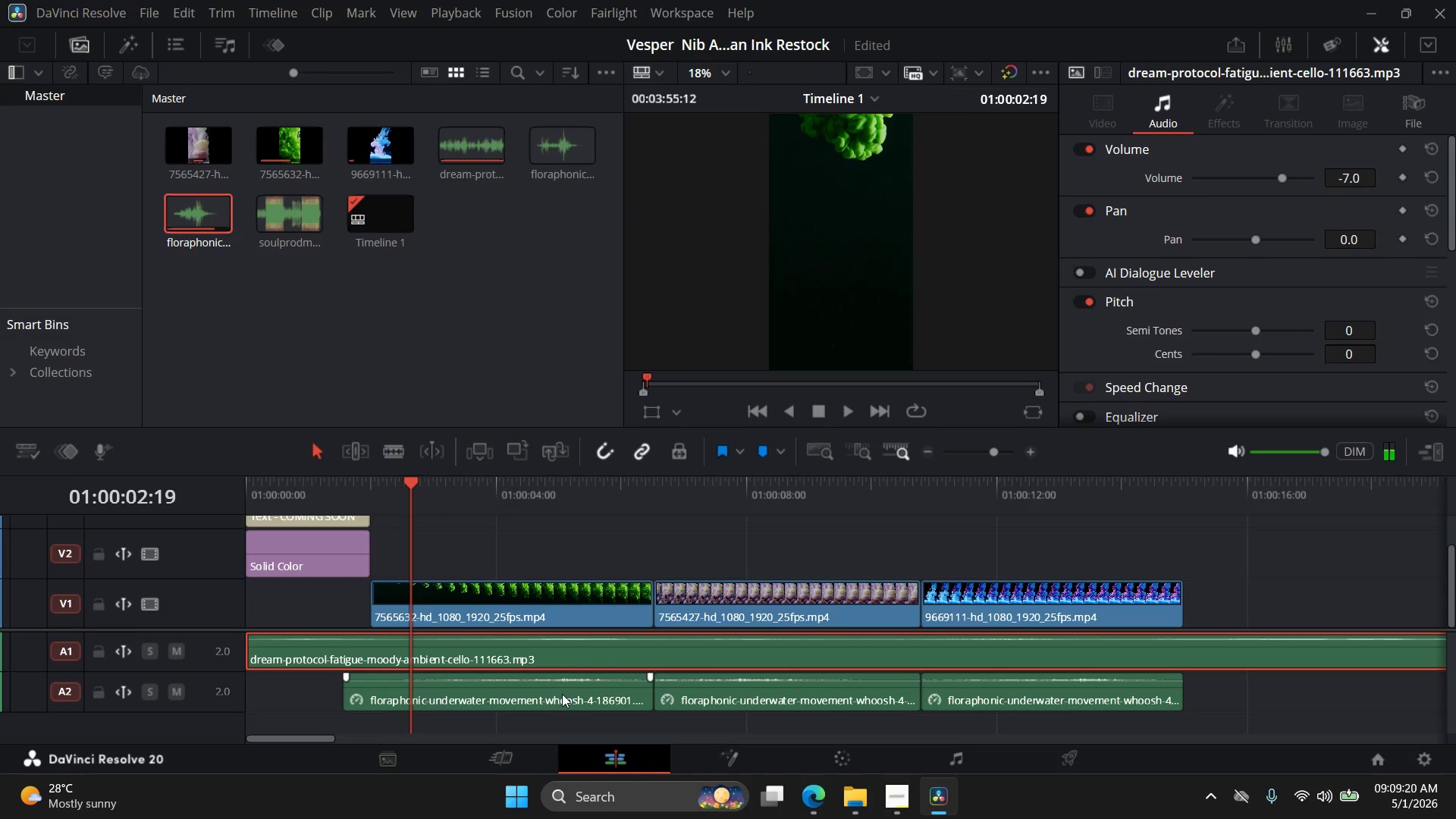 
left_click([562, 694])
 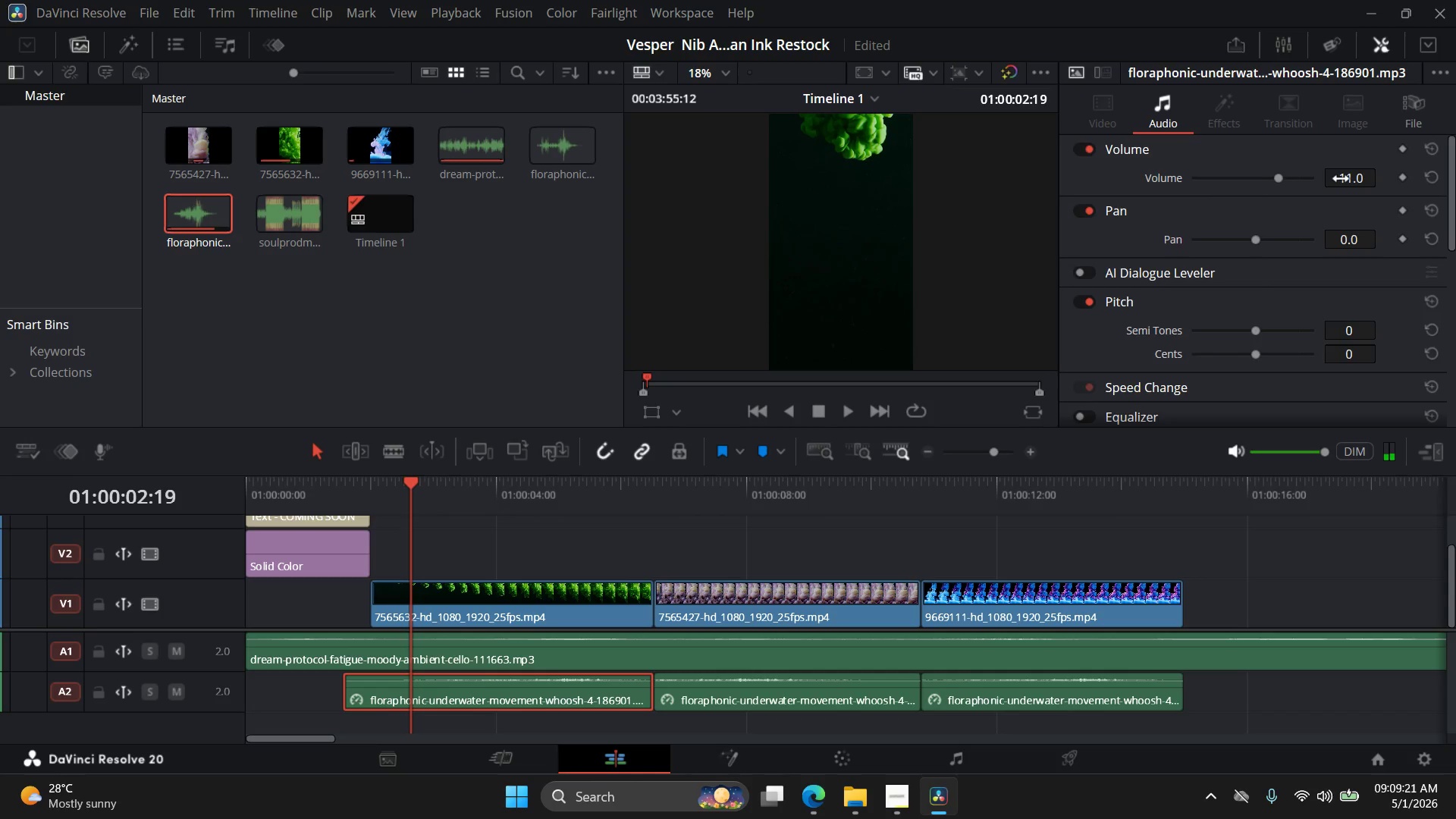 
double_click([1343, 177])
 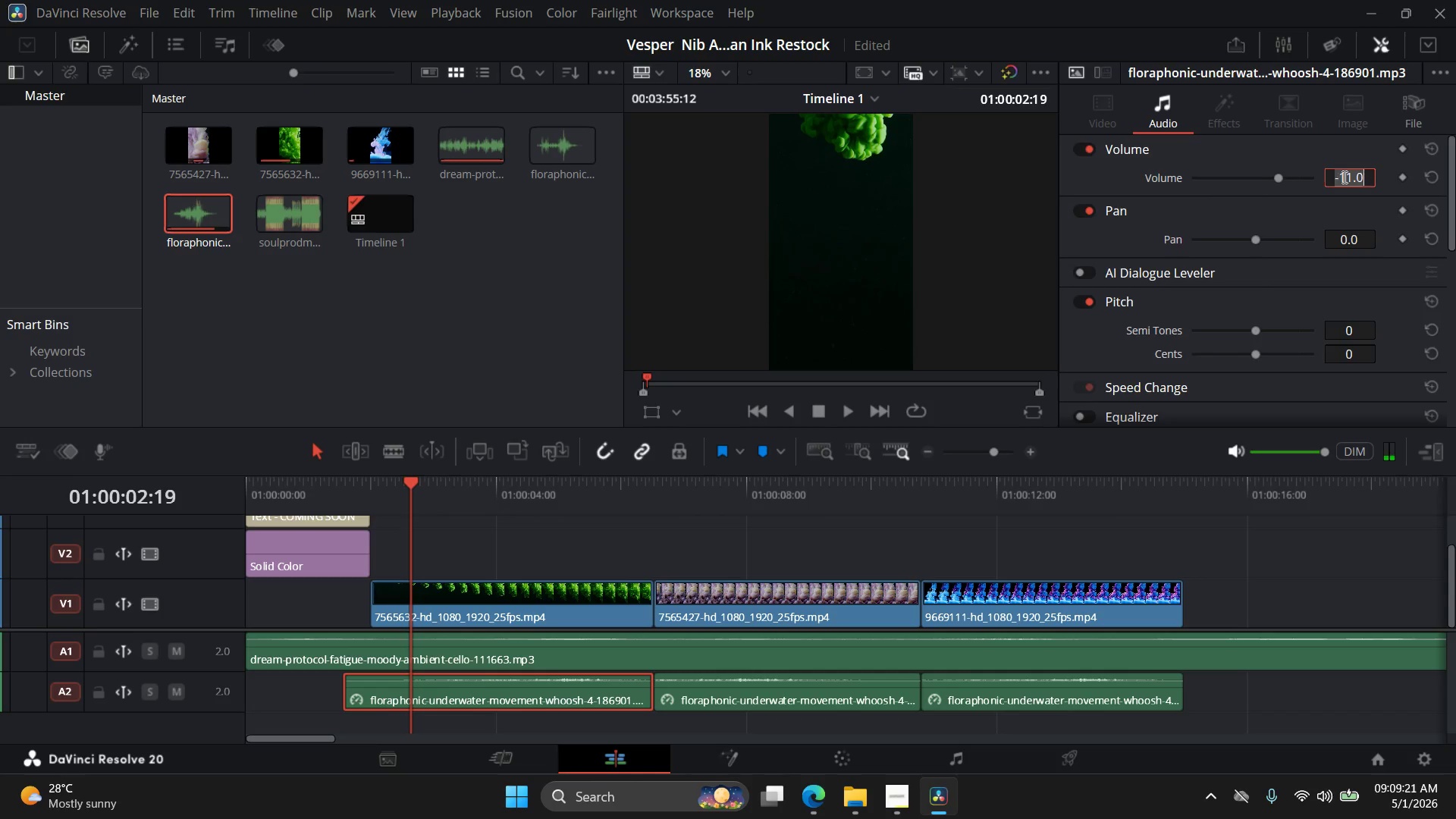 
triple_click([1343, 177])
 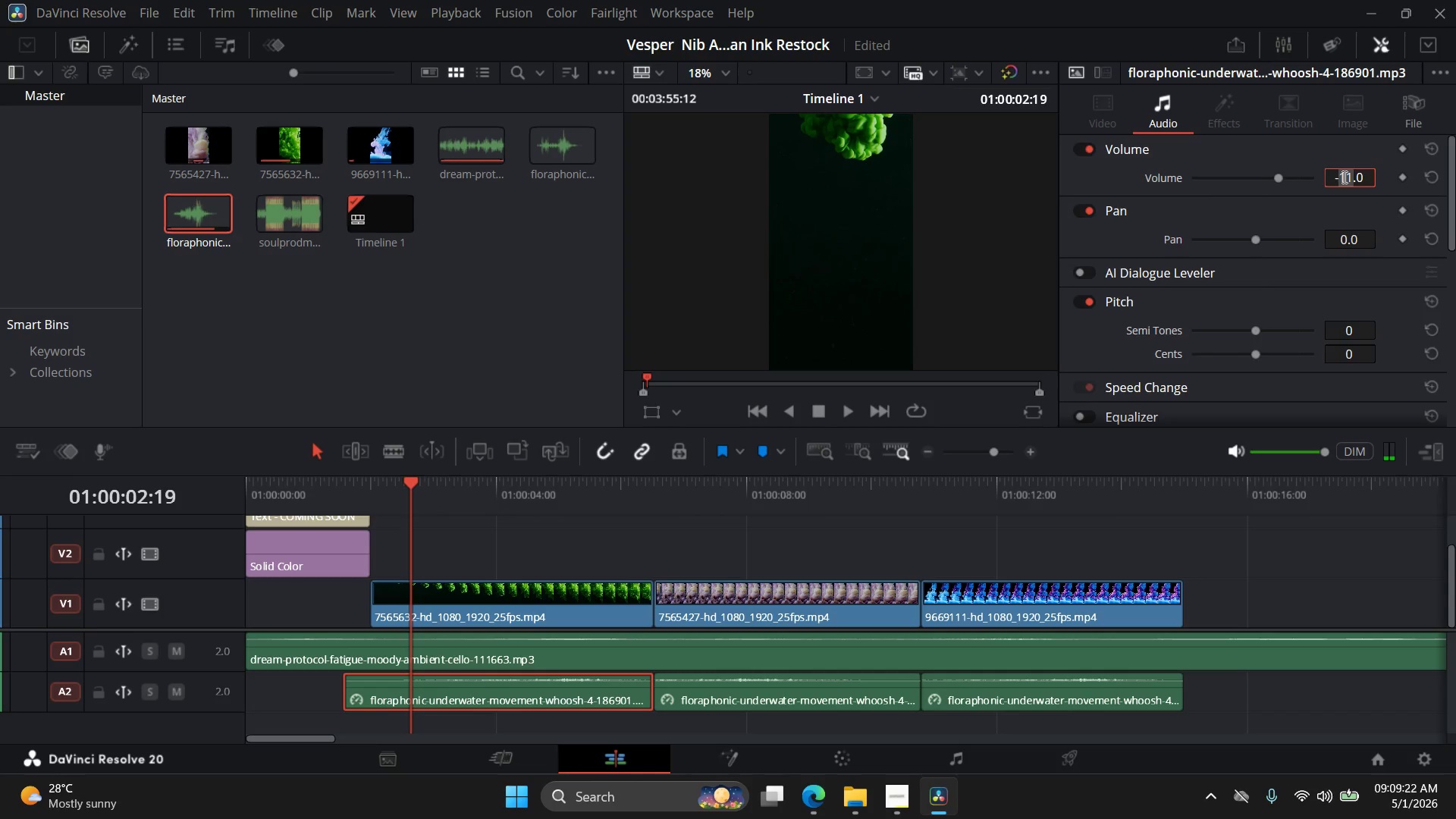 
triple_click([1343, 177])
 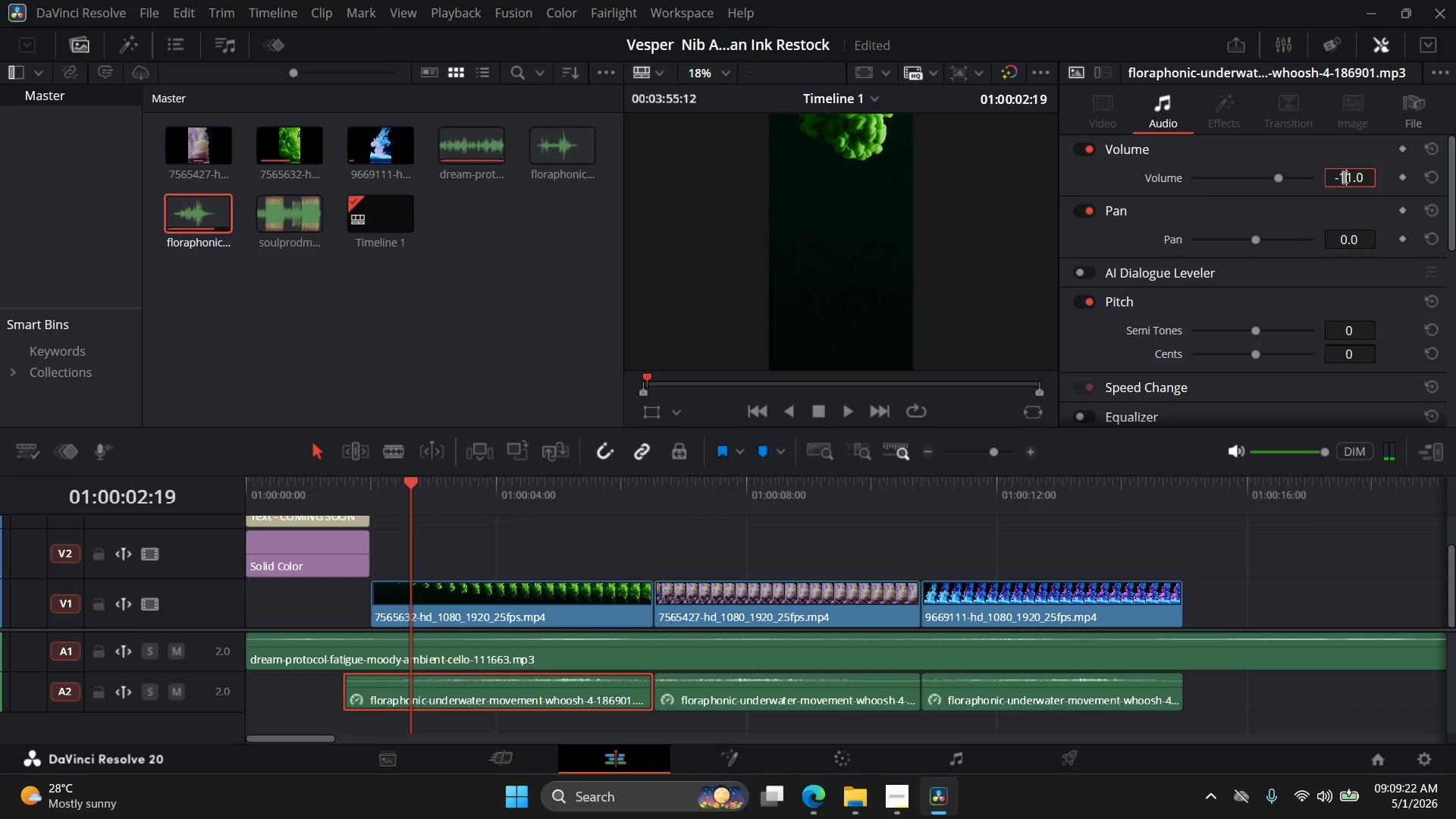 
double_click([1343, 177])
 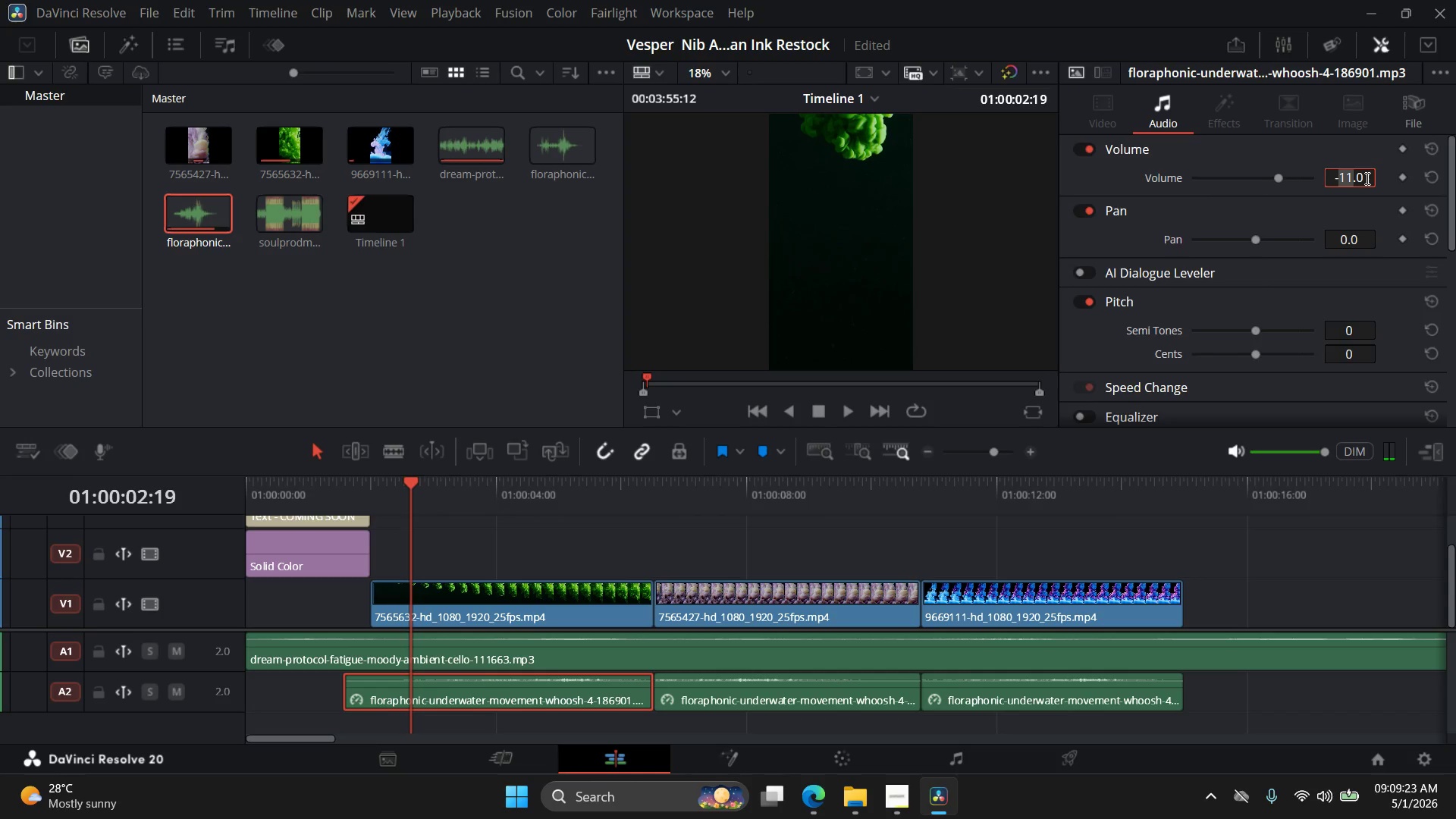 
left_click_drag(start_coordinate=[1366, 178], to_coordinate=[1240, 171])
 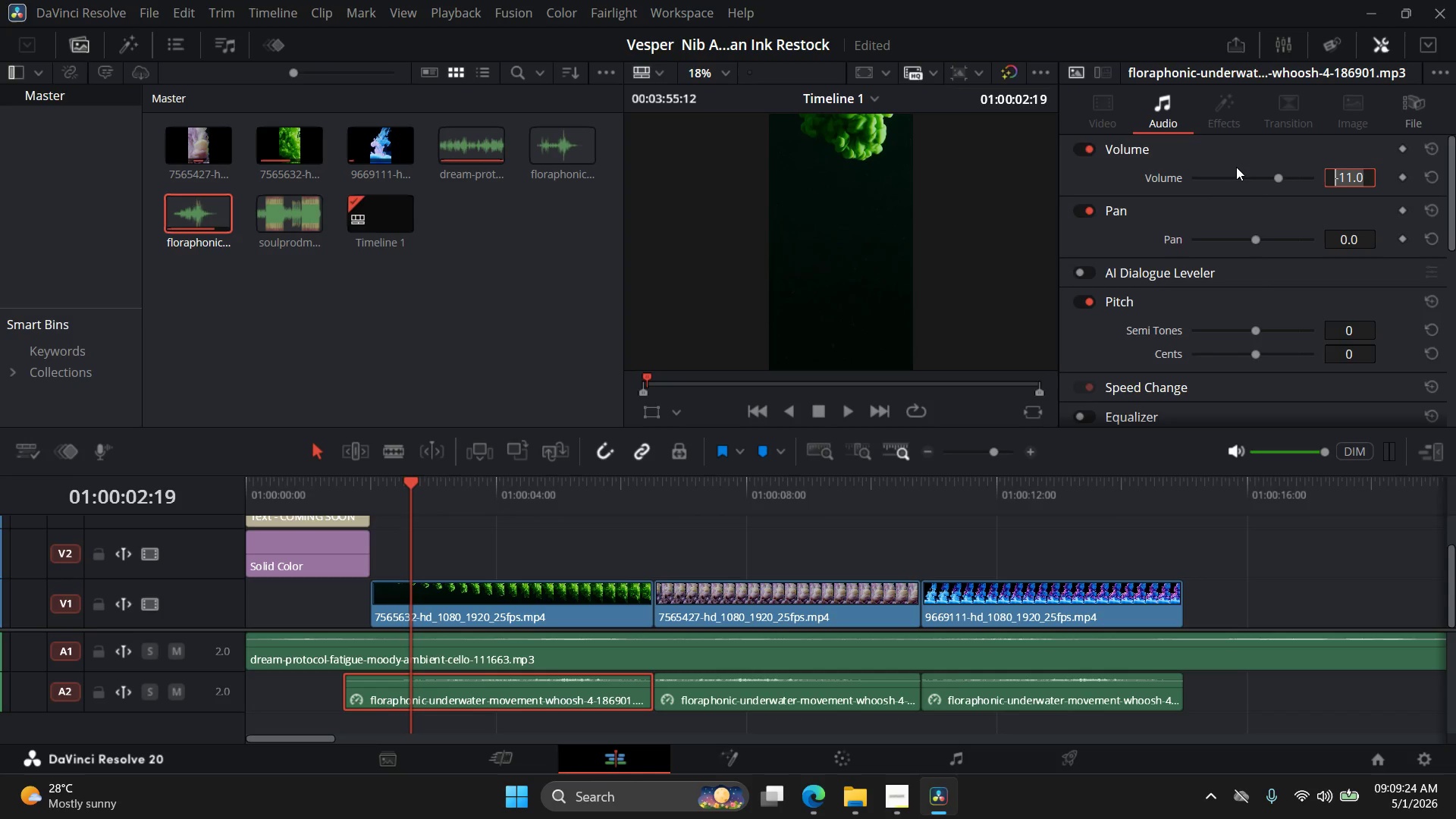 
key(NumpadSubtract)
 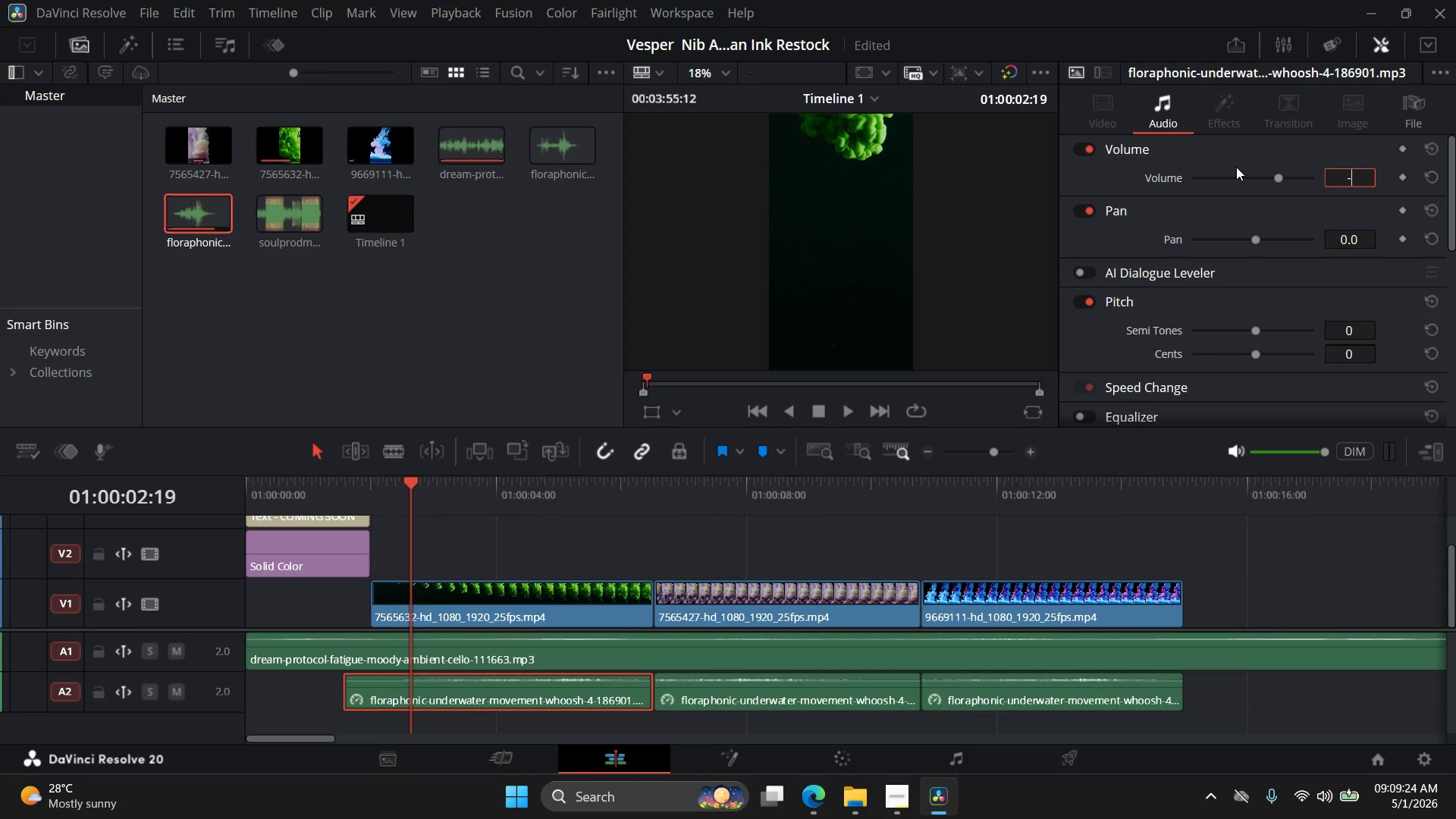 
key(Numpad1)
 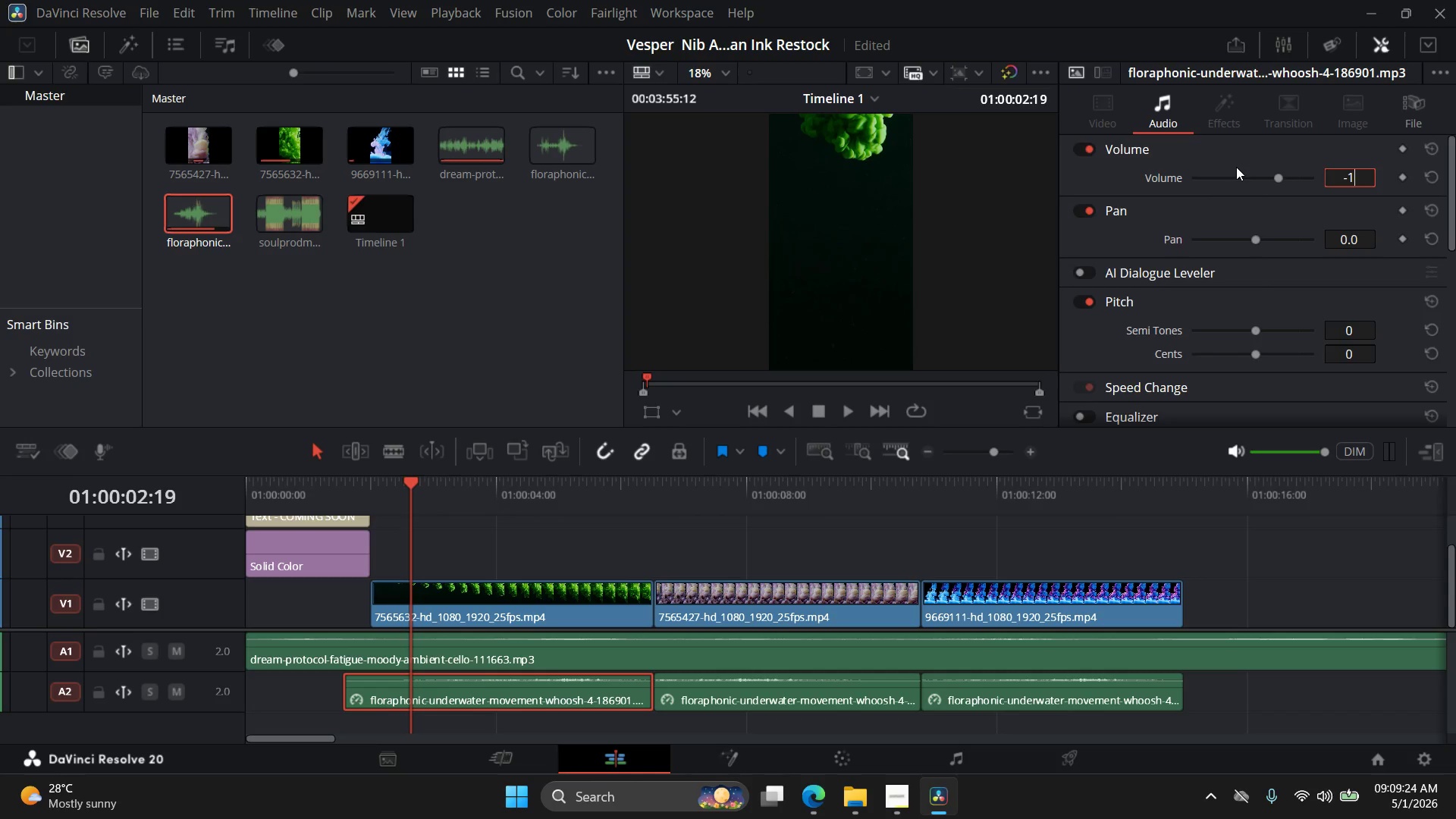 
key(Numpad4)
 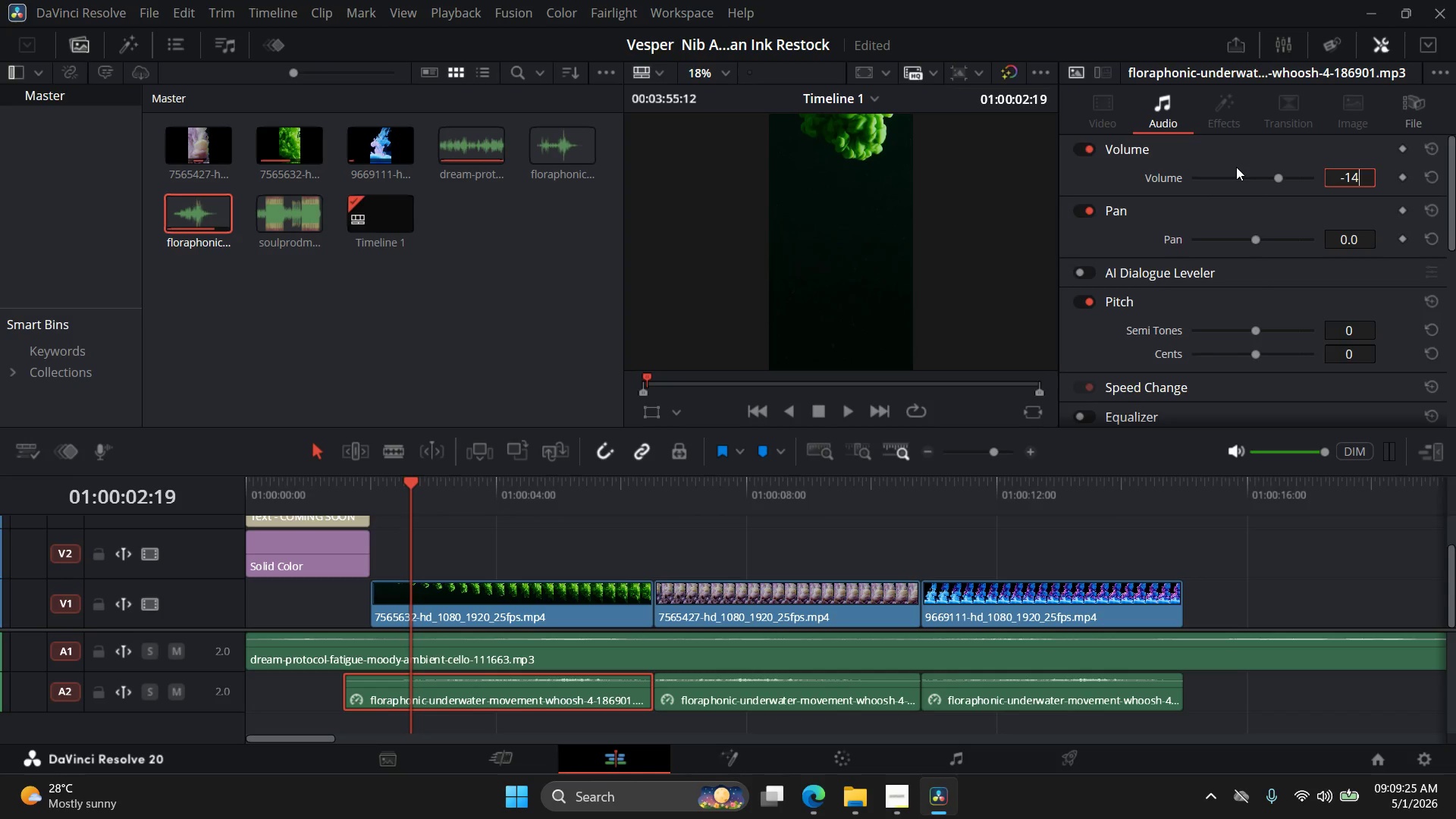 
key(NumpadEnter)
 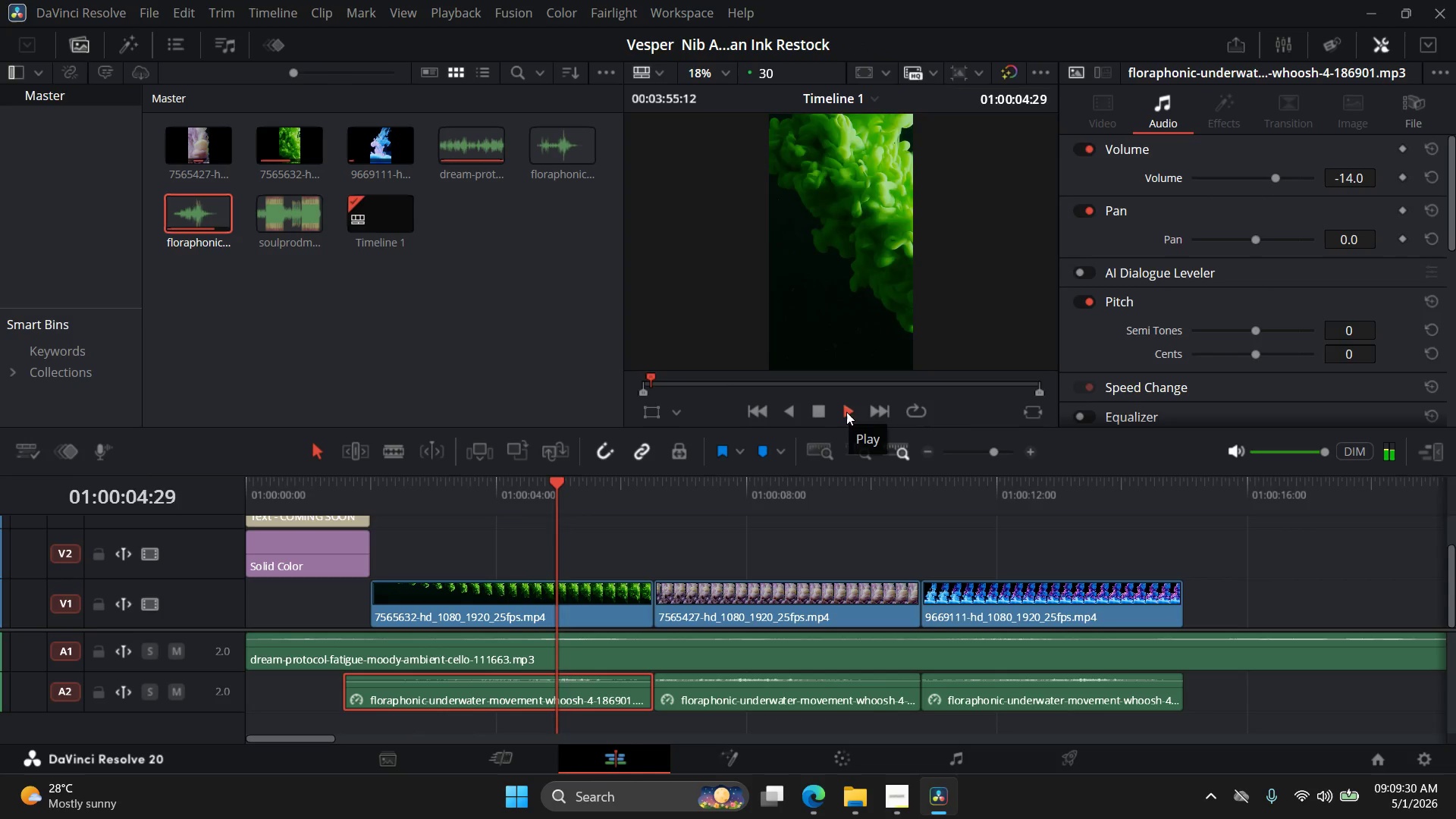 
wait(6.92)
 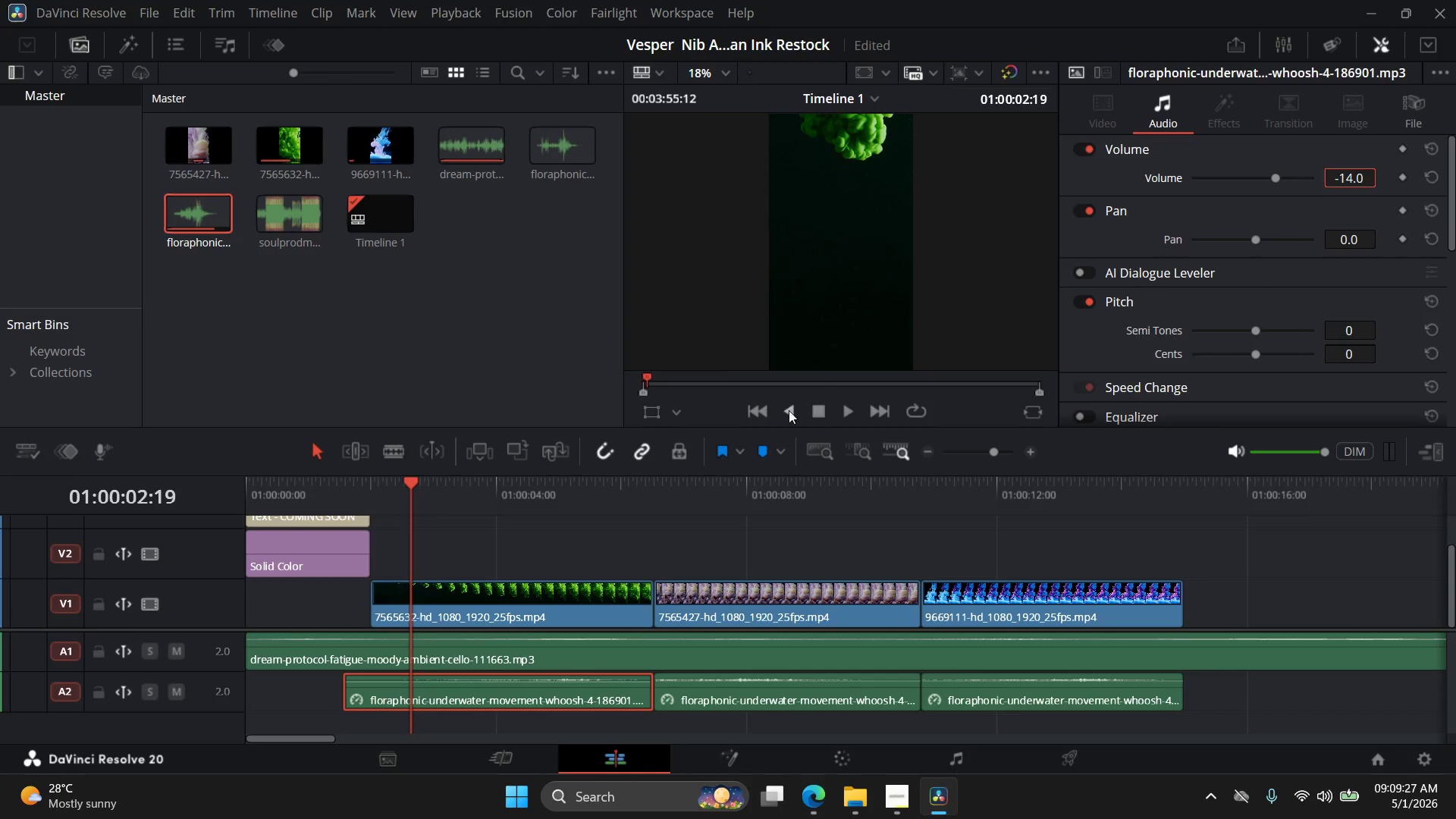 
left_click([816, 413])
 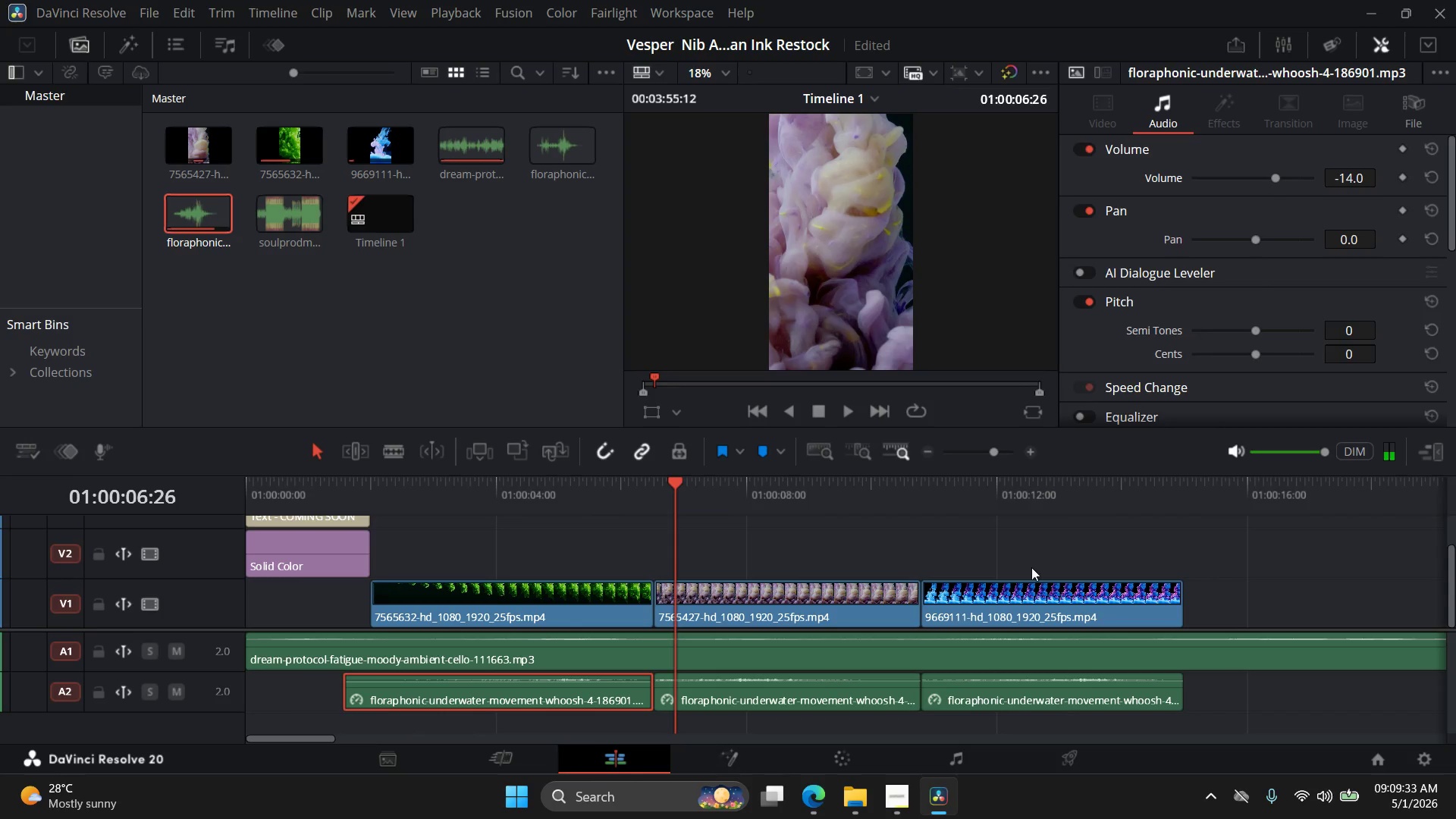 
left_click([792, 698])
 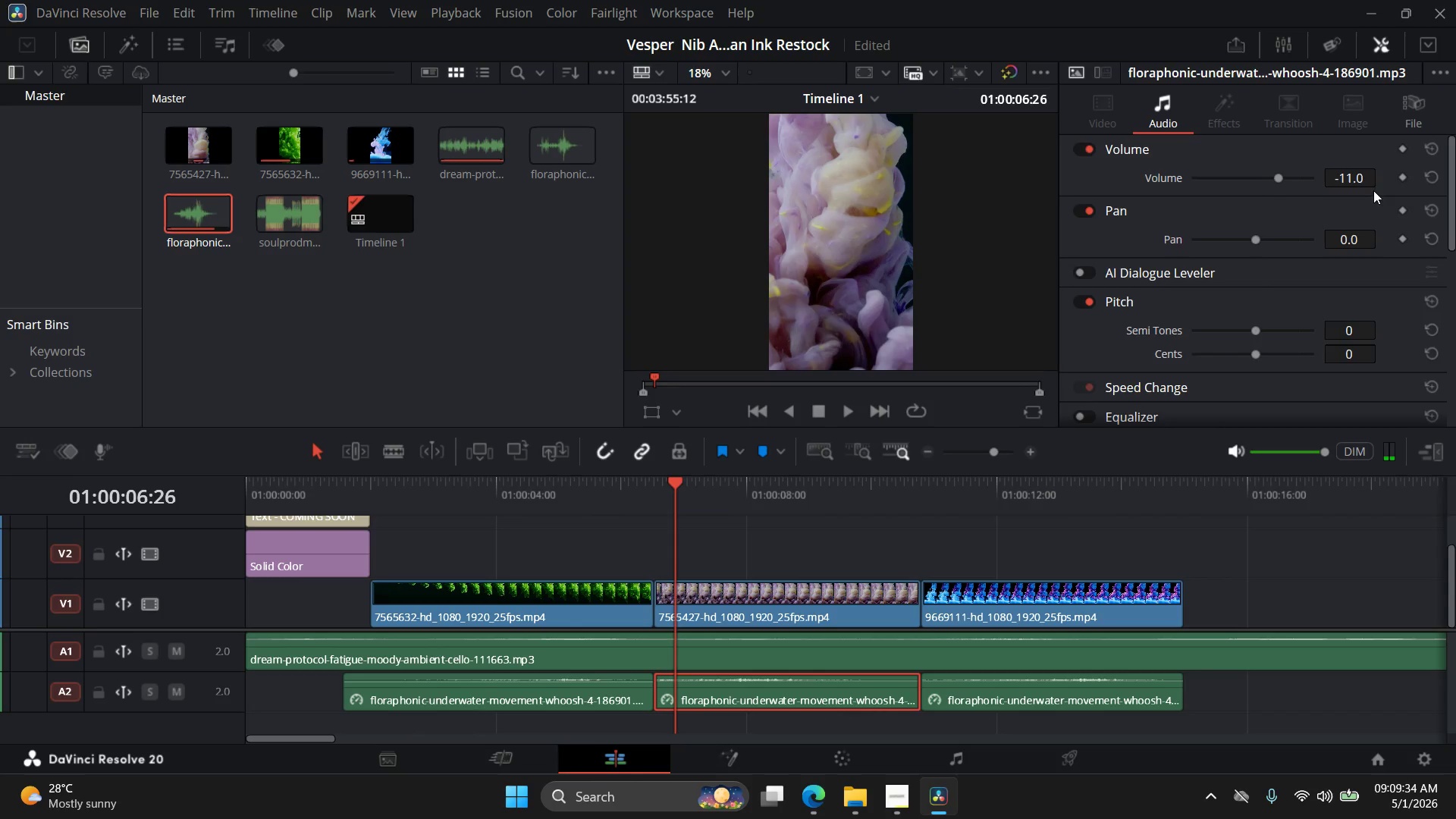 
double_click([1369, 183])
 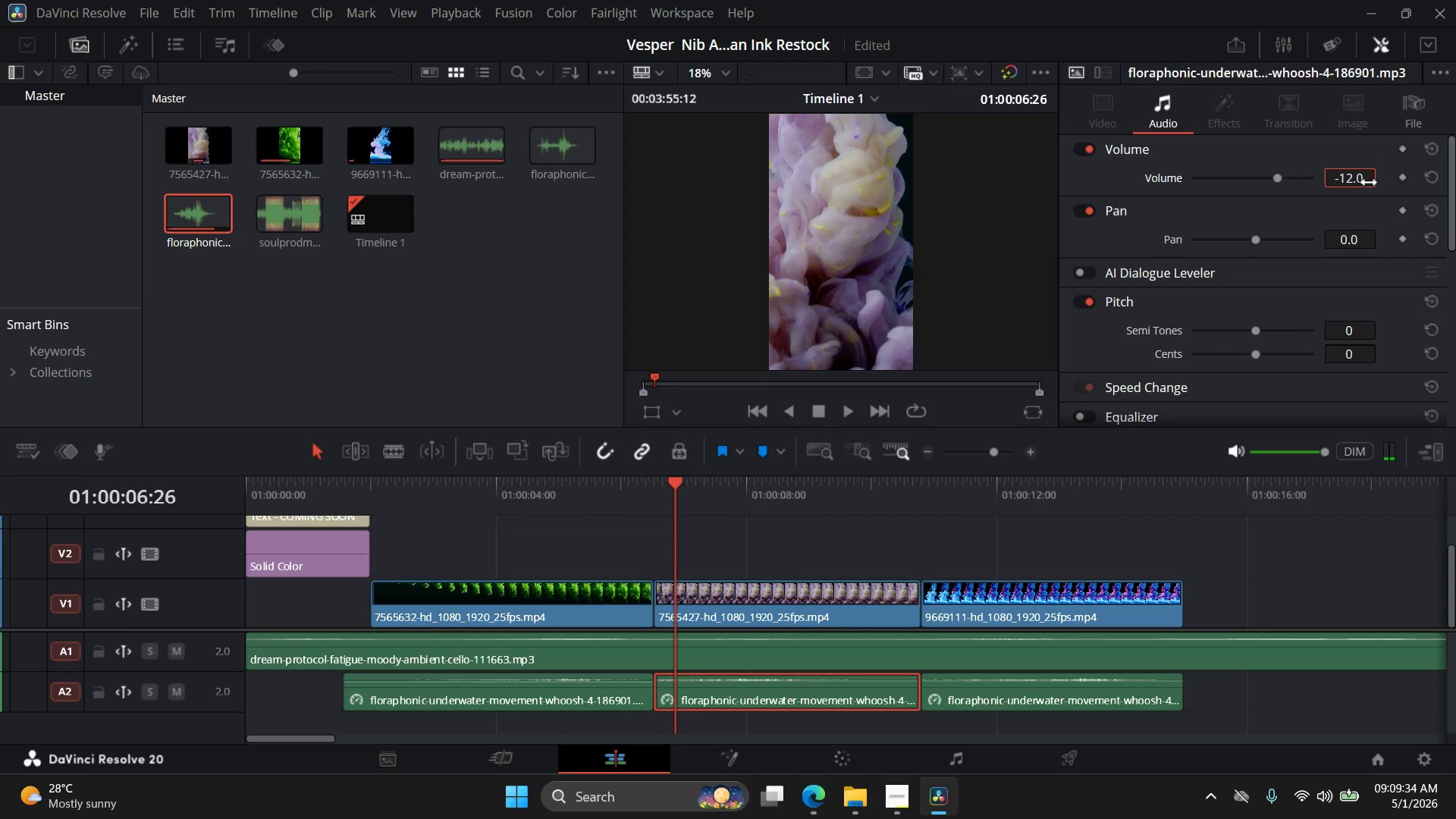 
triple_click([1369, 183])
 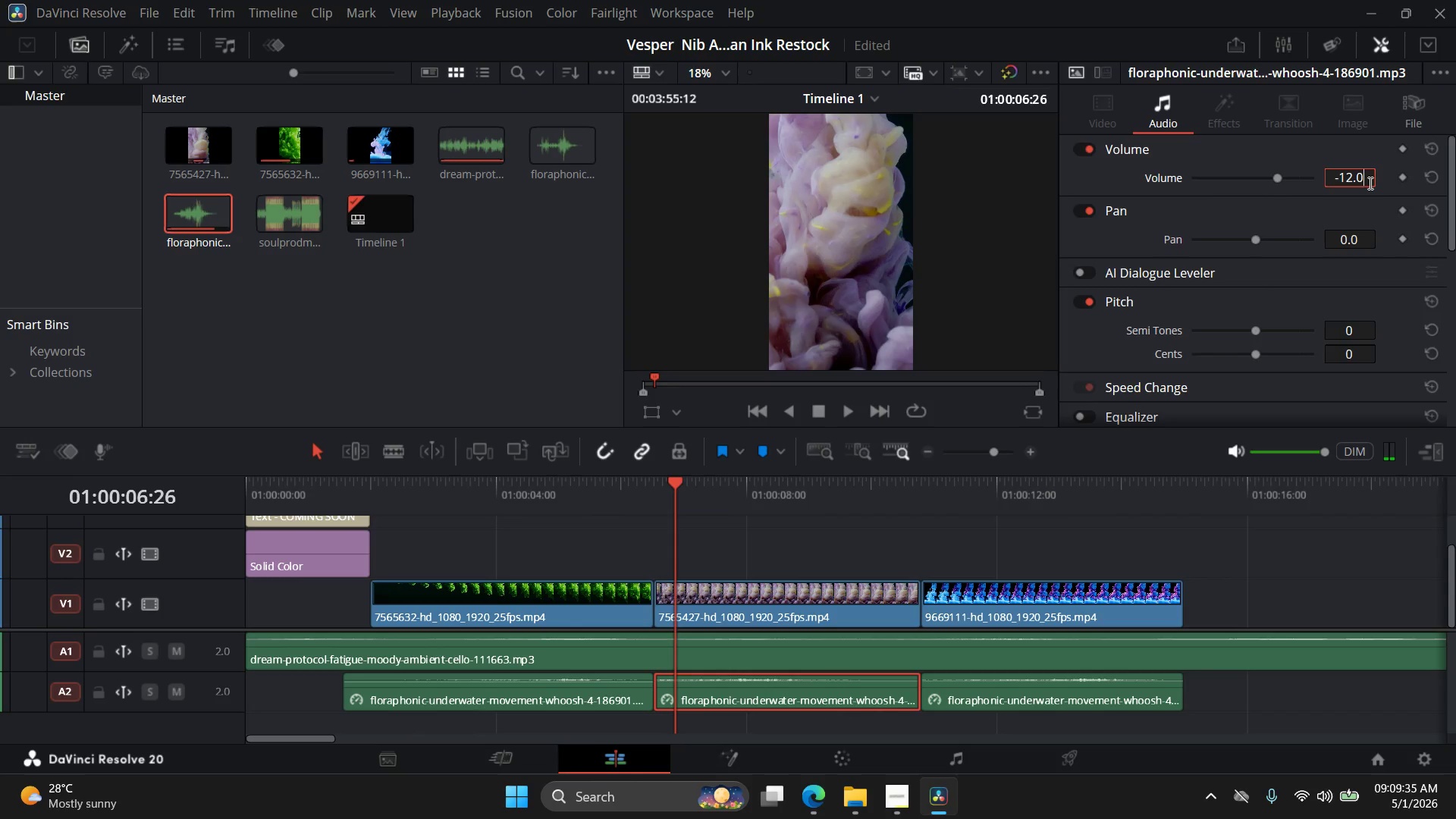 
triple_click([1369, 183])
 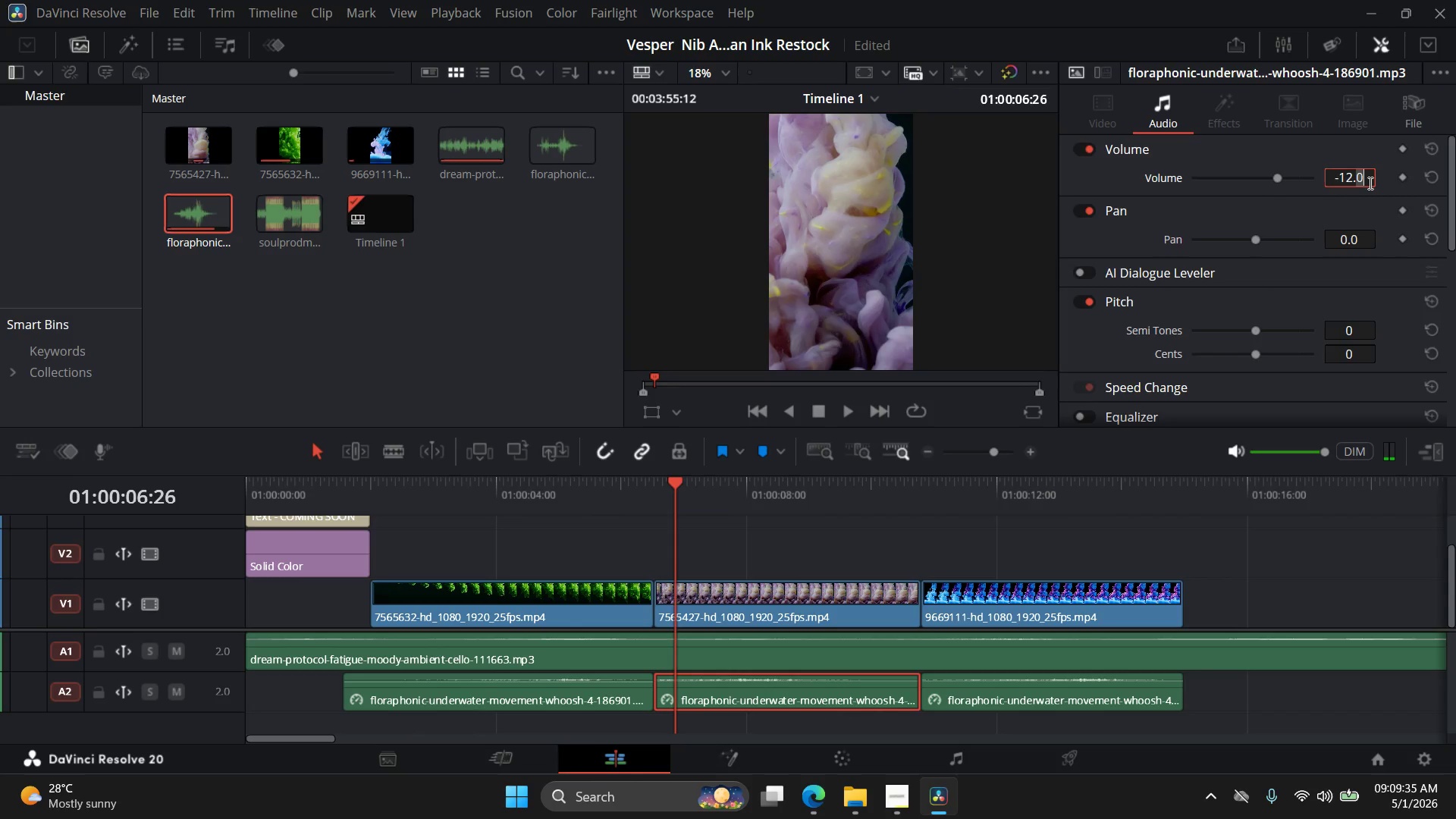 
triple_click([1369, 183])
 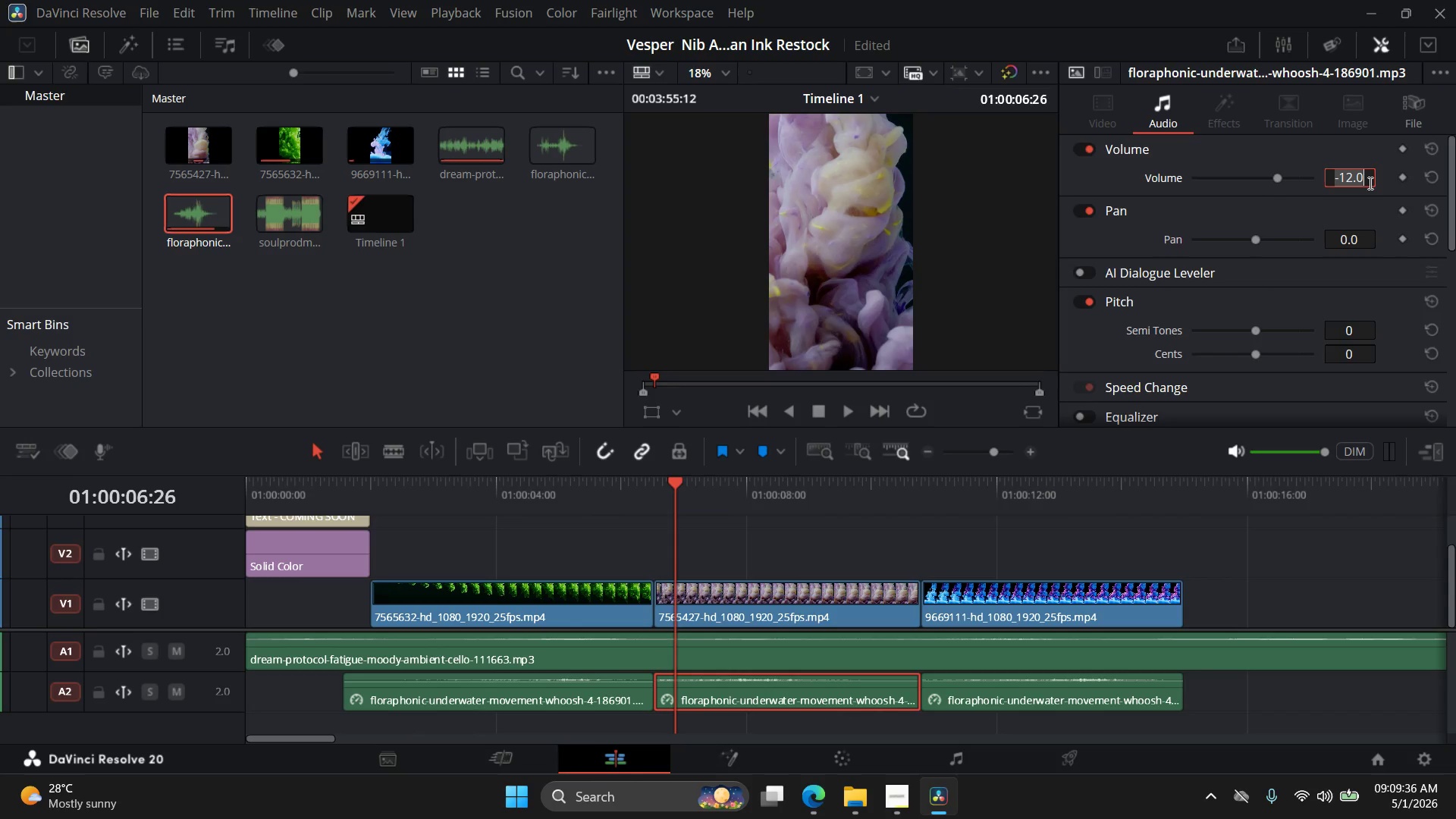 
key(NumpadSubtract)
 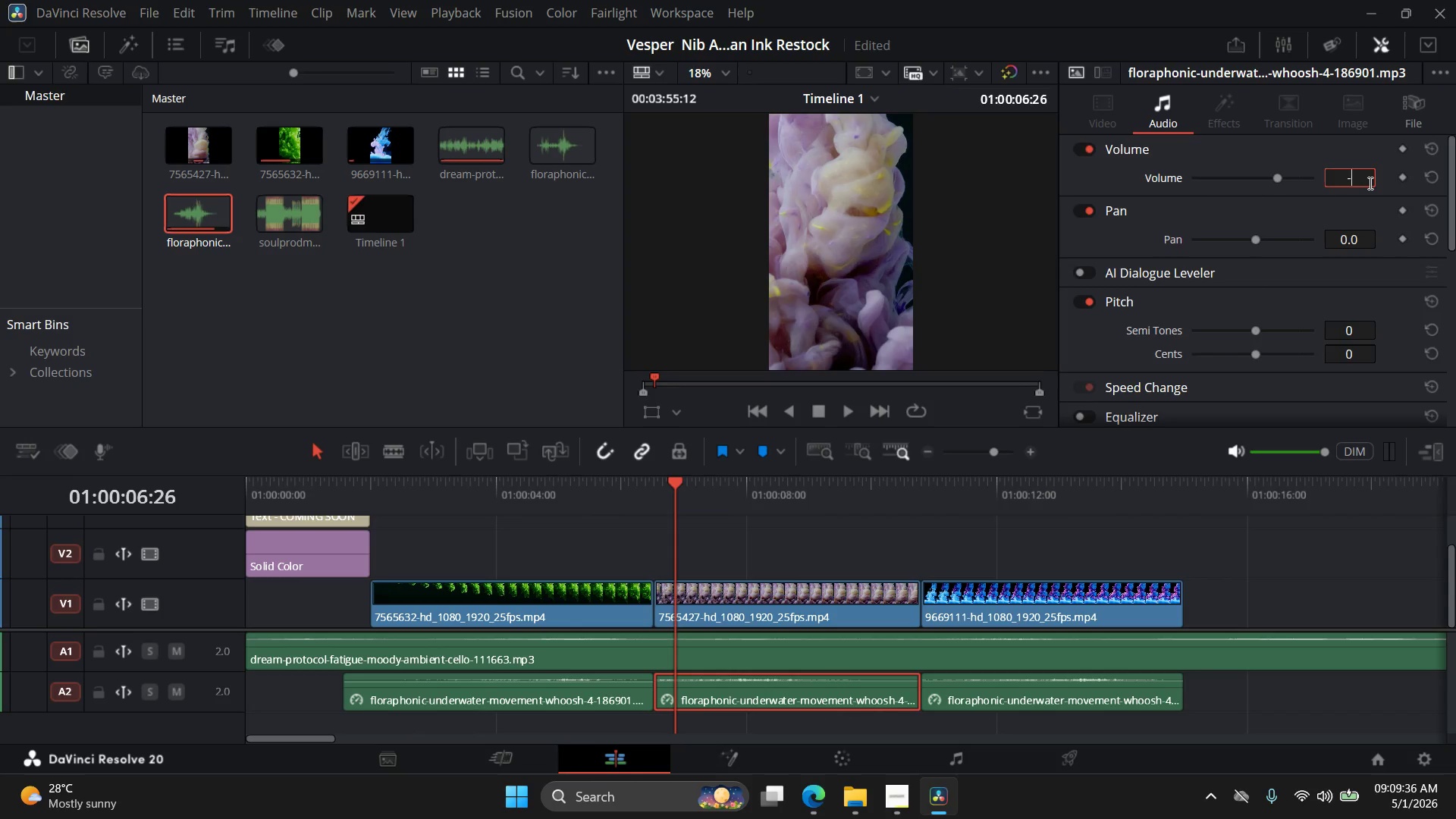 
key(Numpad1)
 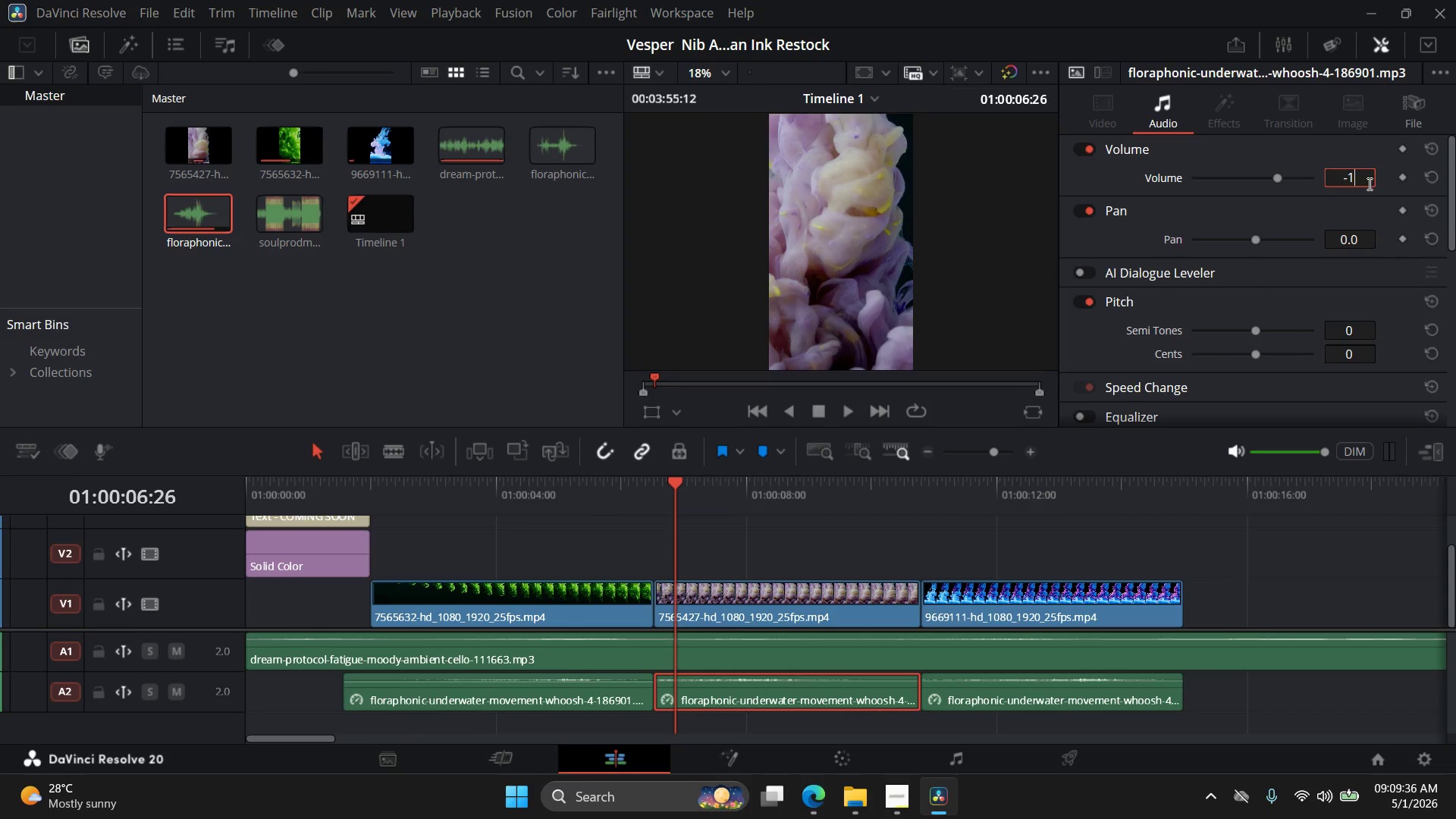 
key(Numpad4)
 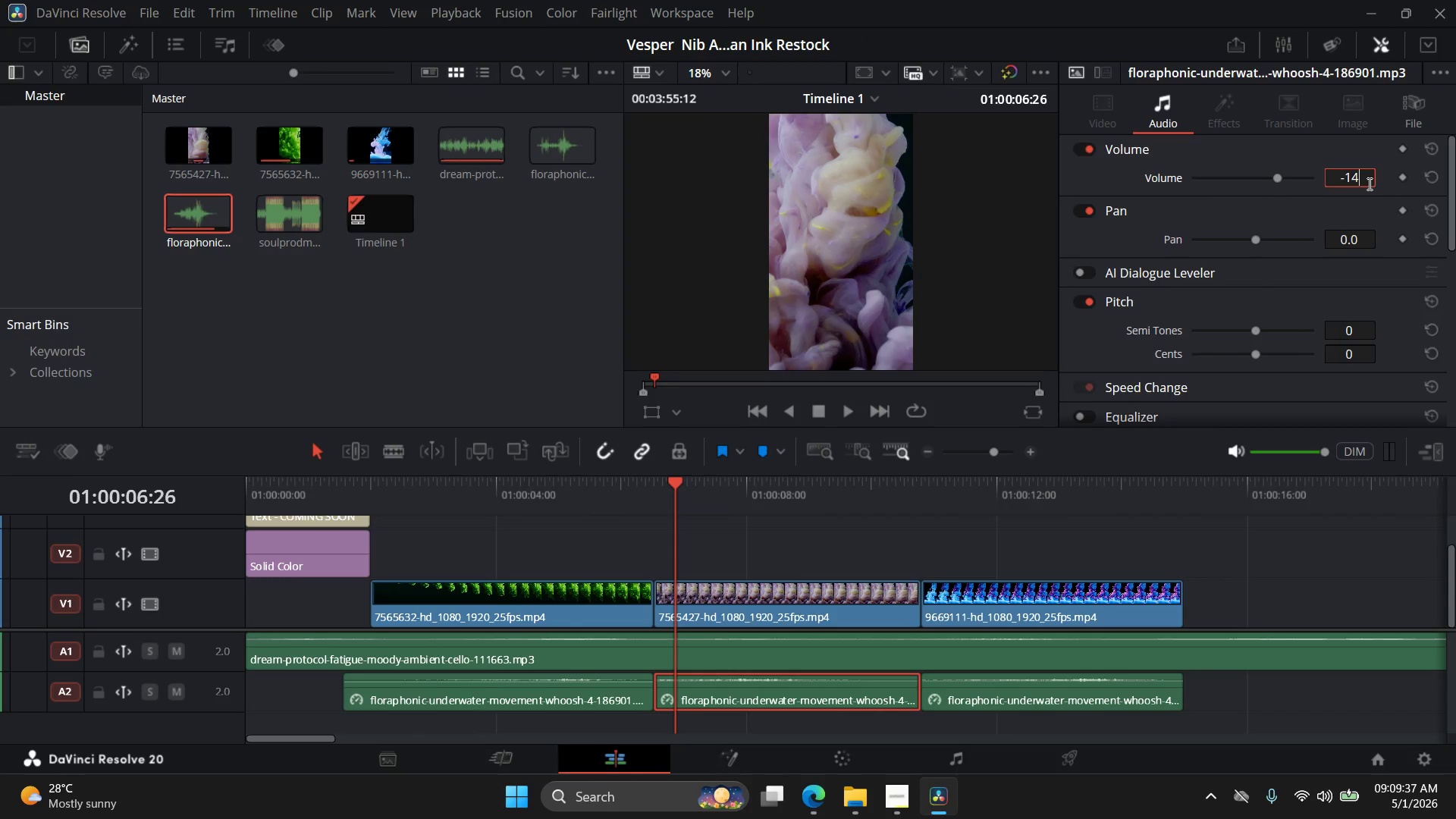 
key(NumpadEnter)
 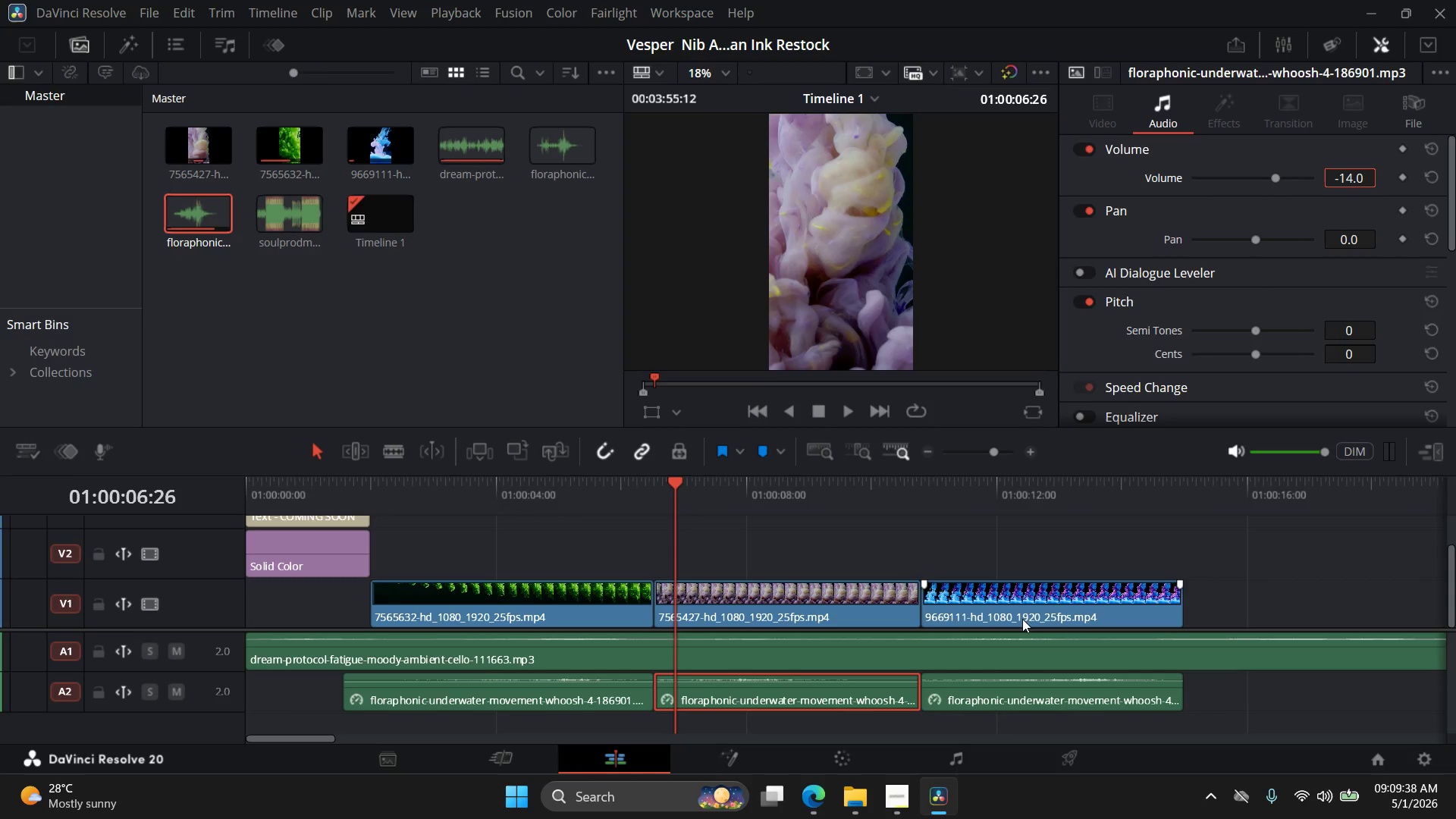 
left_click([1016, 695])
 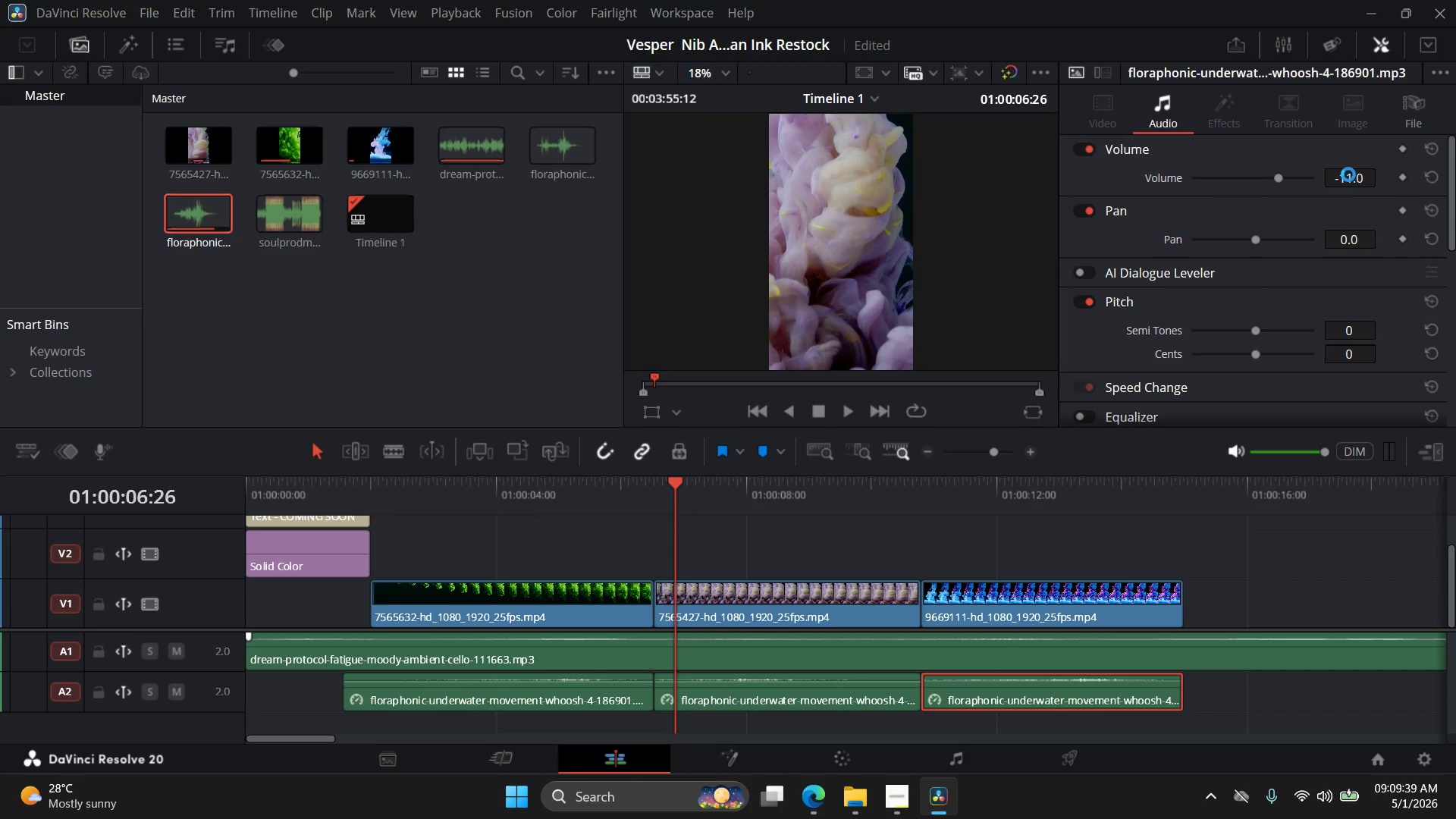 
double_click([1348, 174])
 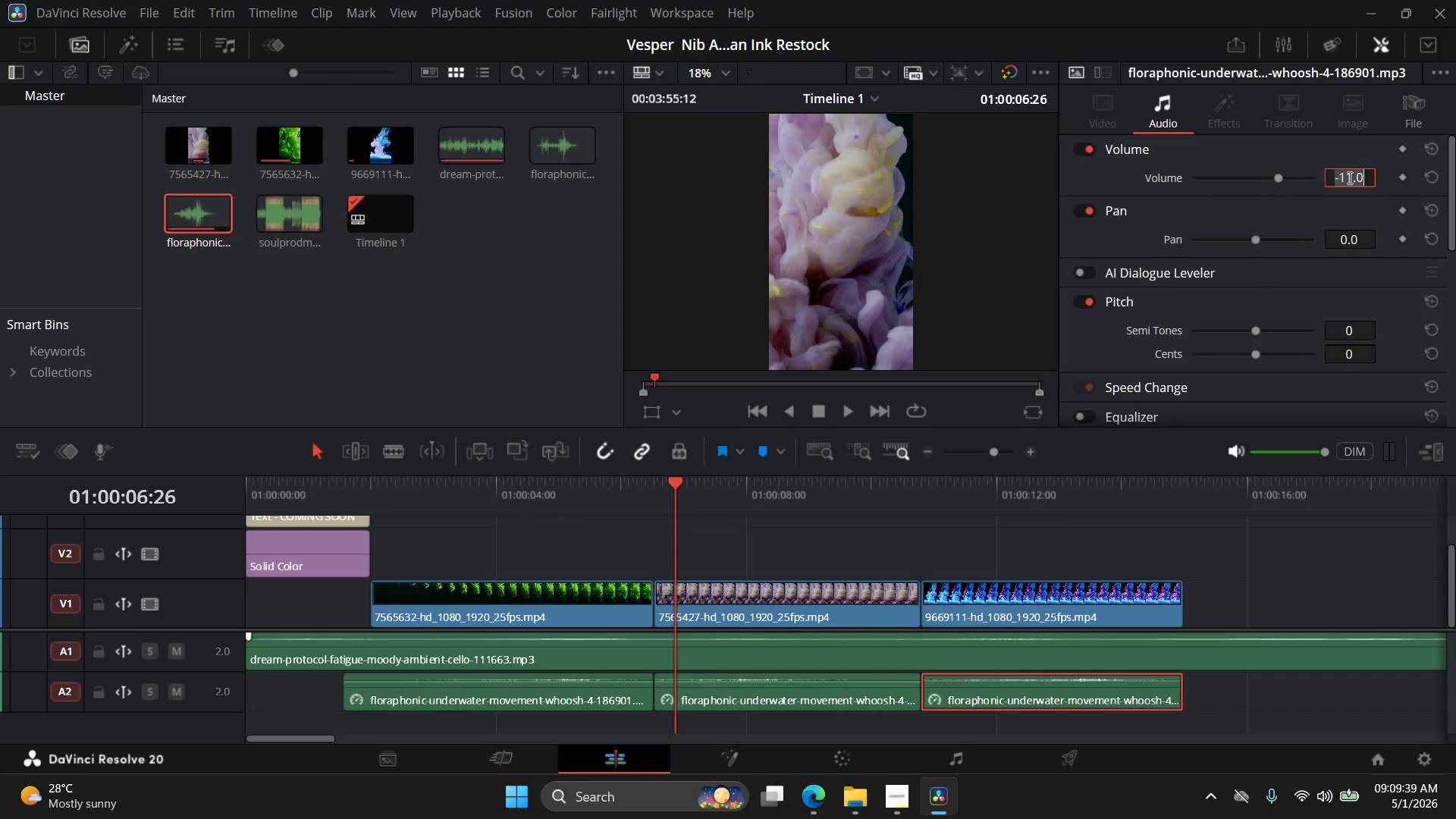 
triple_click([1348, 177])
 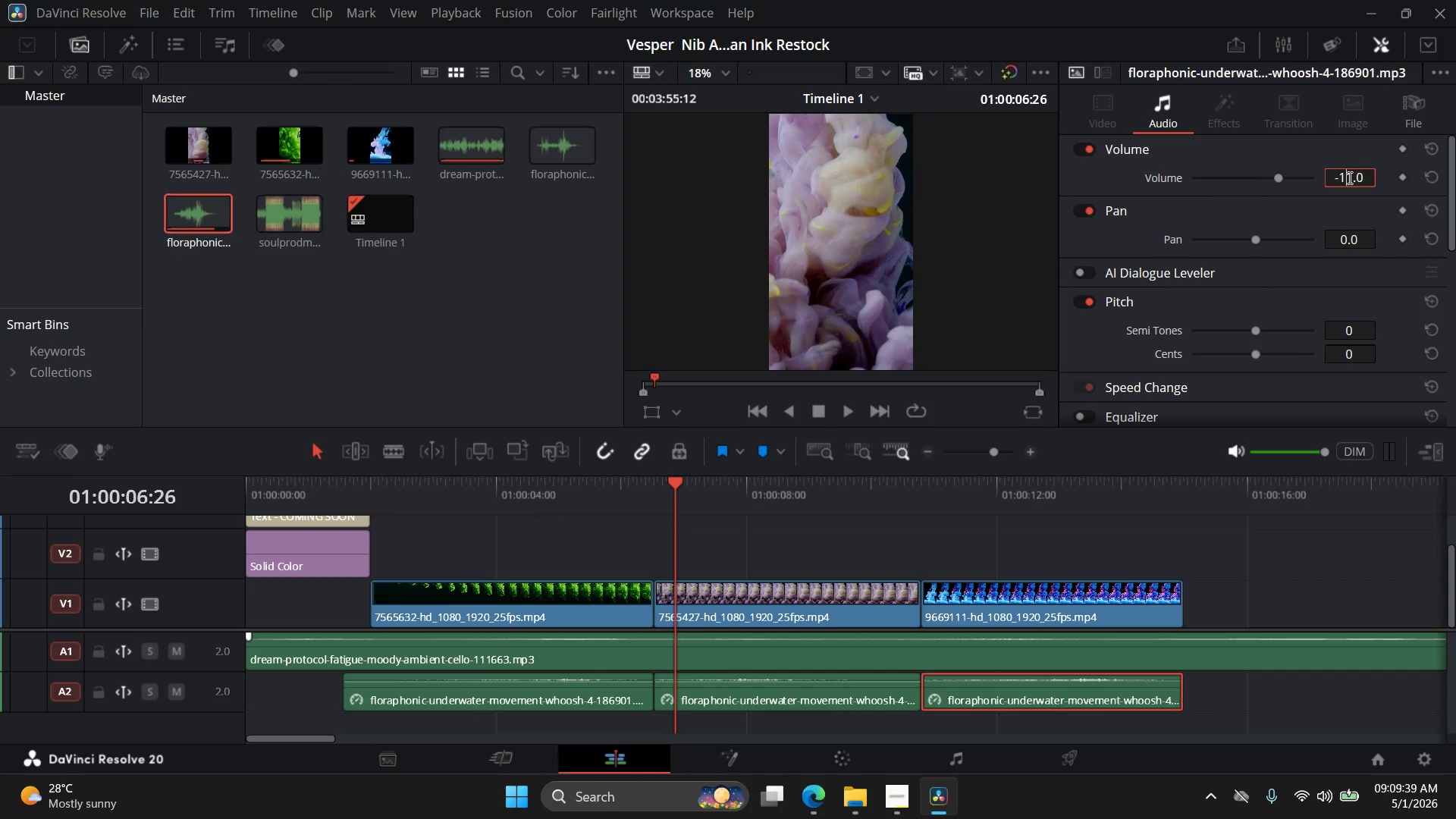 
triple_click([1348, 177])
 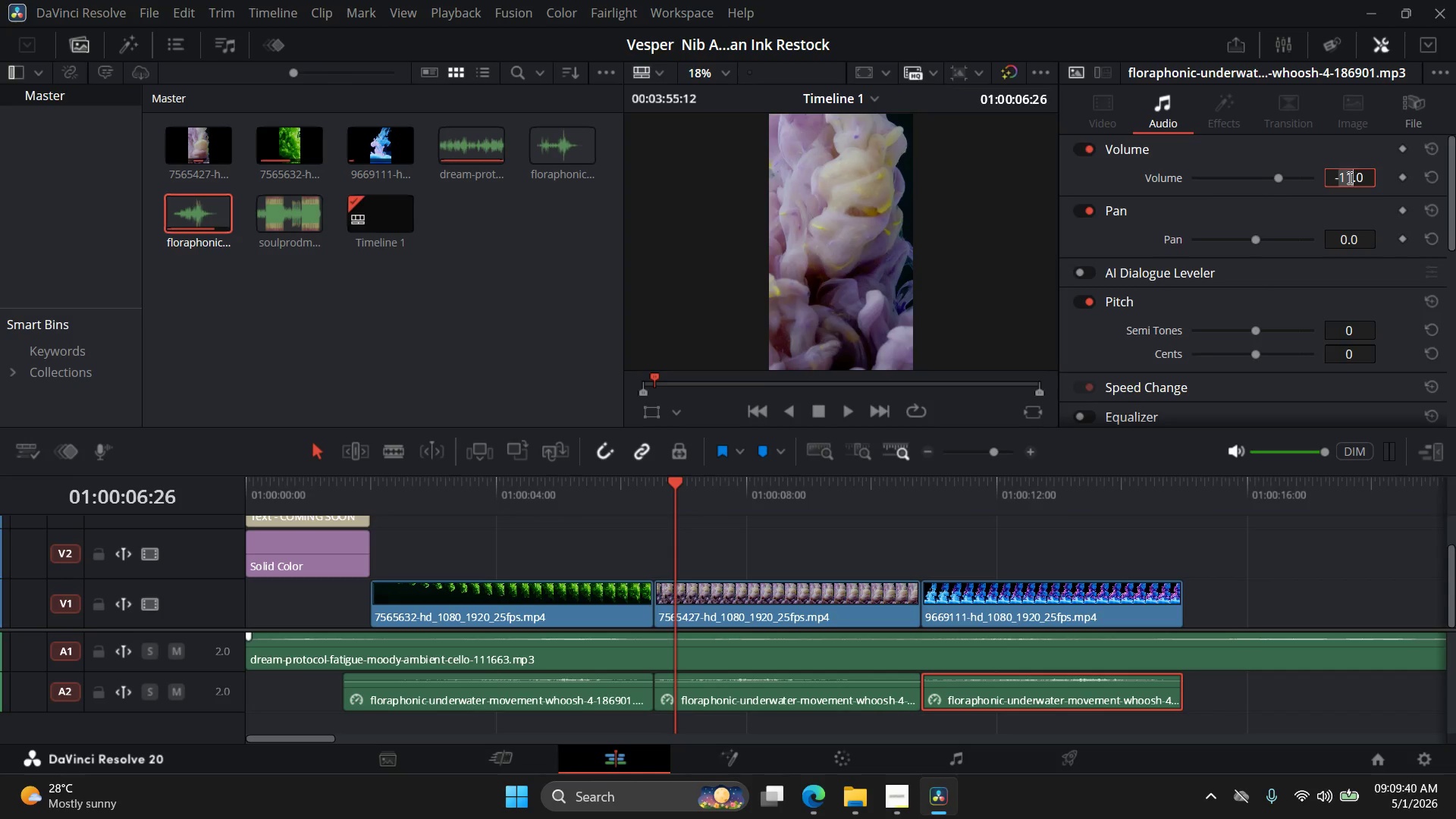 
triple_click([1348, 177])
 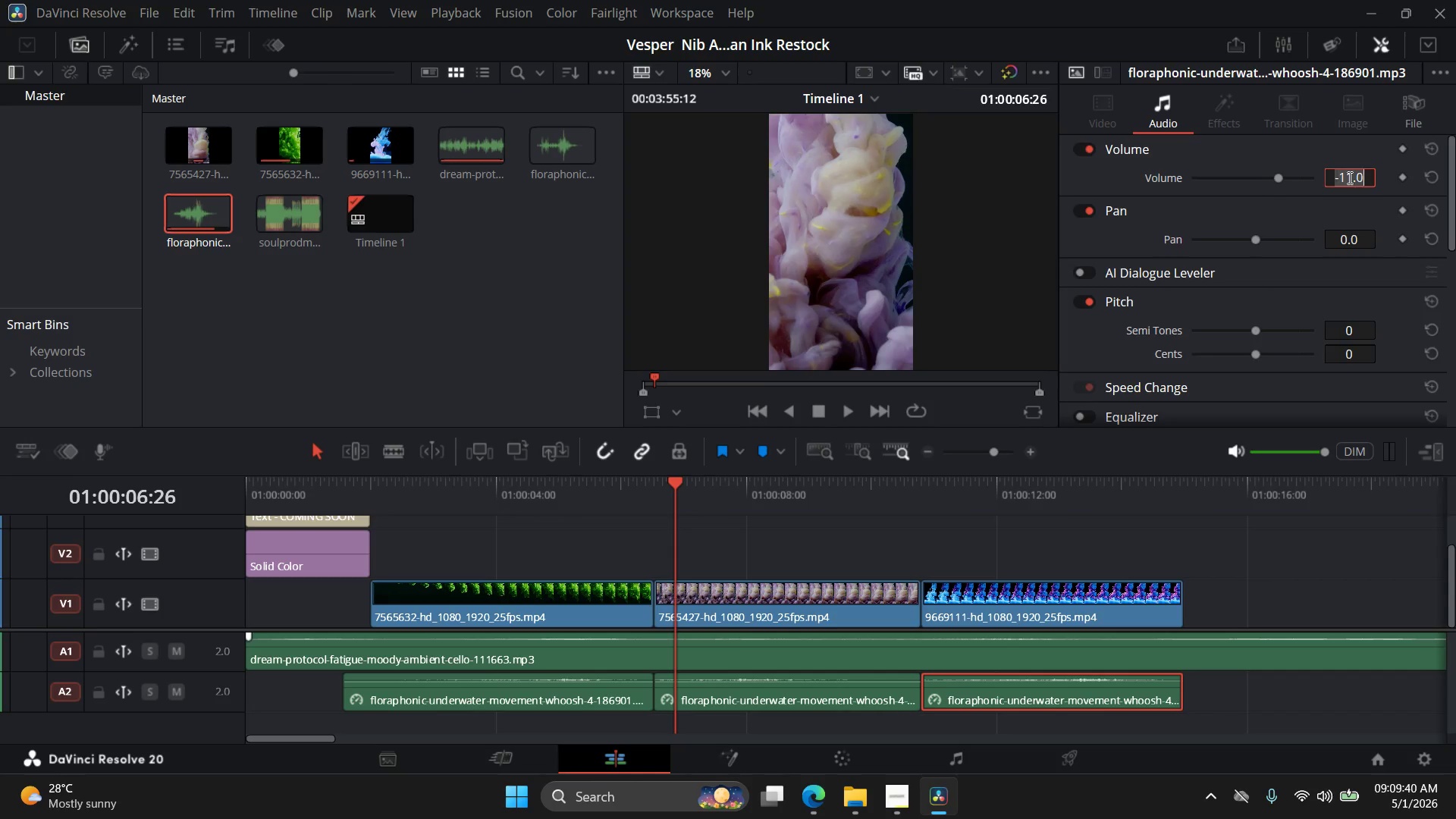 
triple_click([1348, 177])
 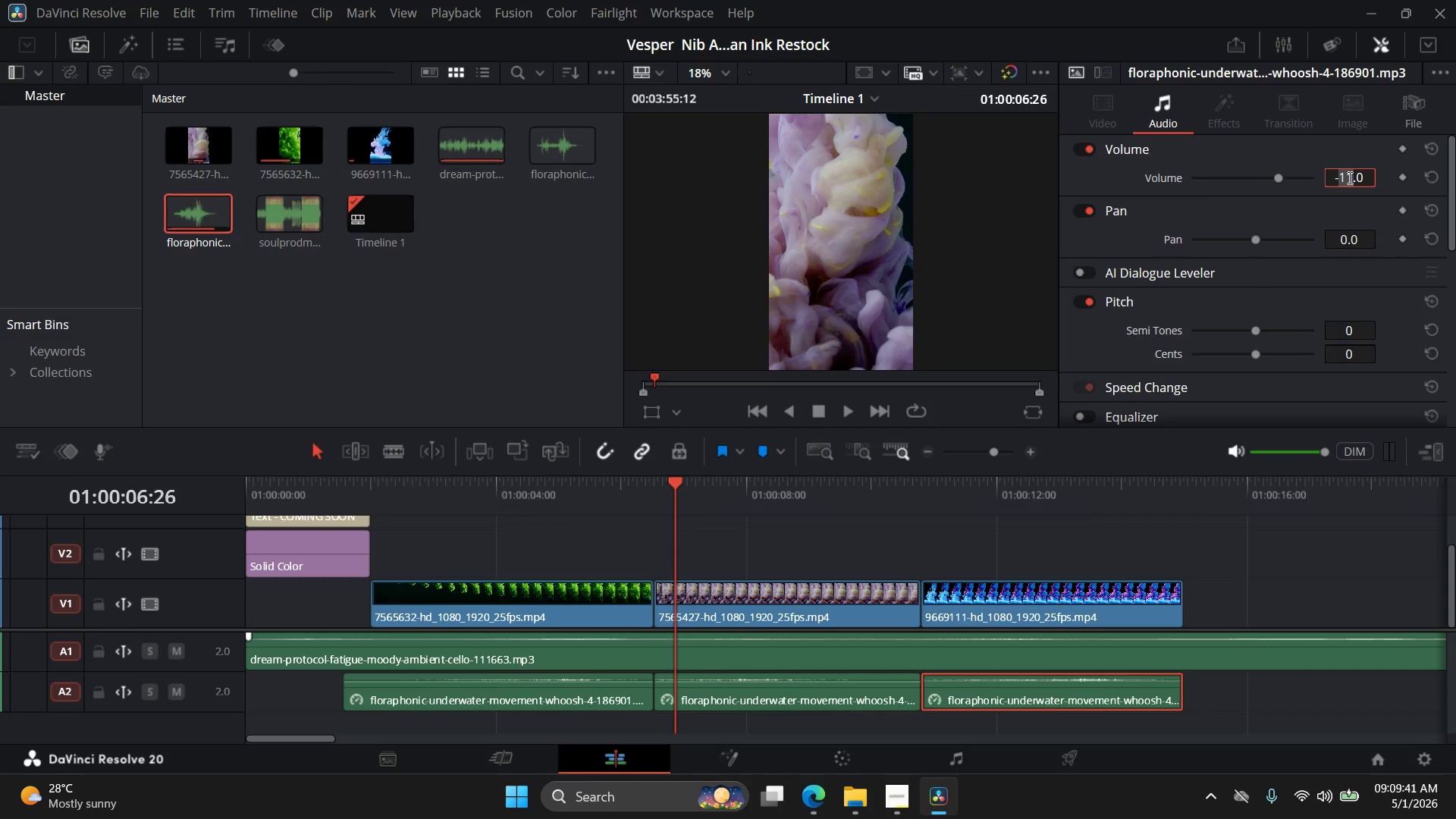 
double_click([1348, 179])
 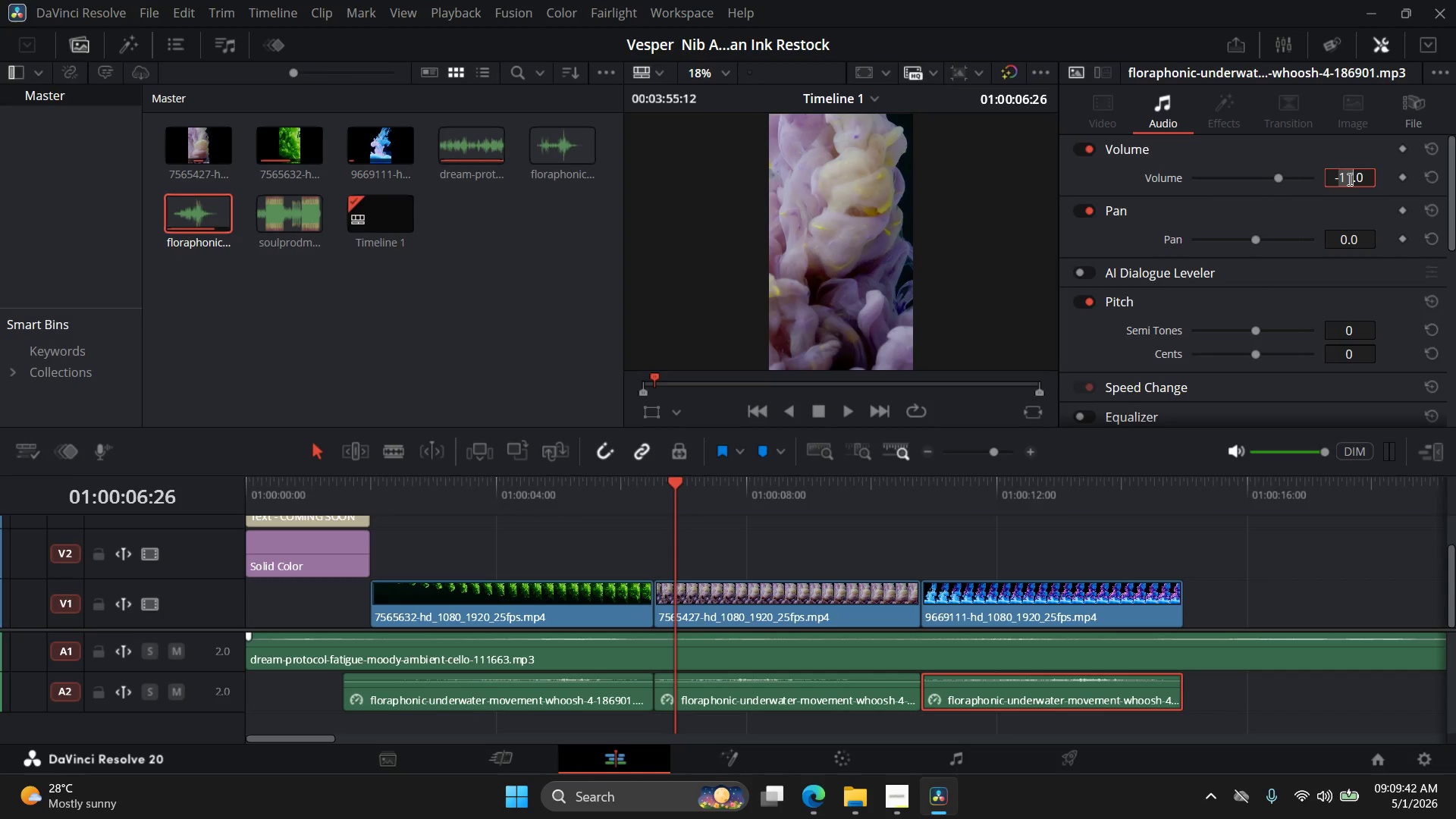 
triple_click([1348, 179])
 